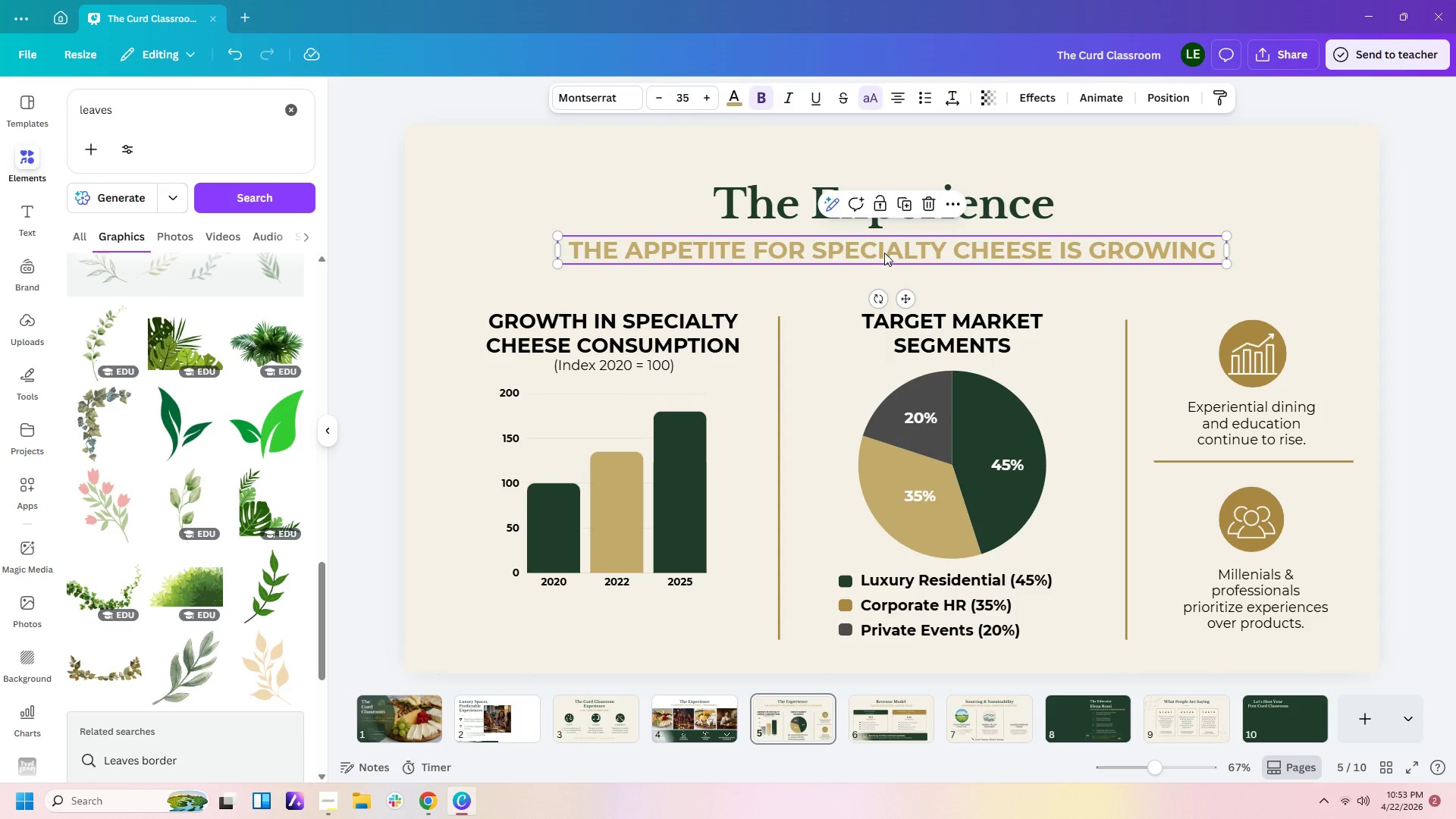 
key(Control+C)
 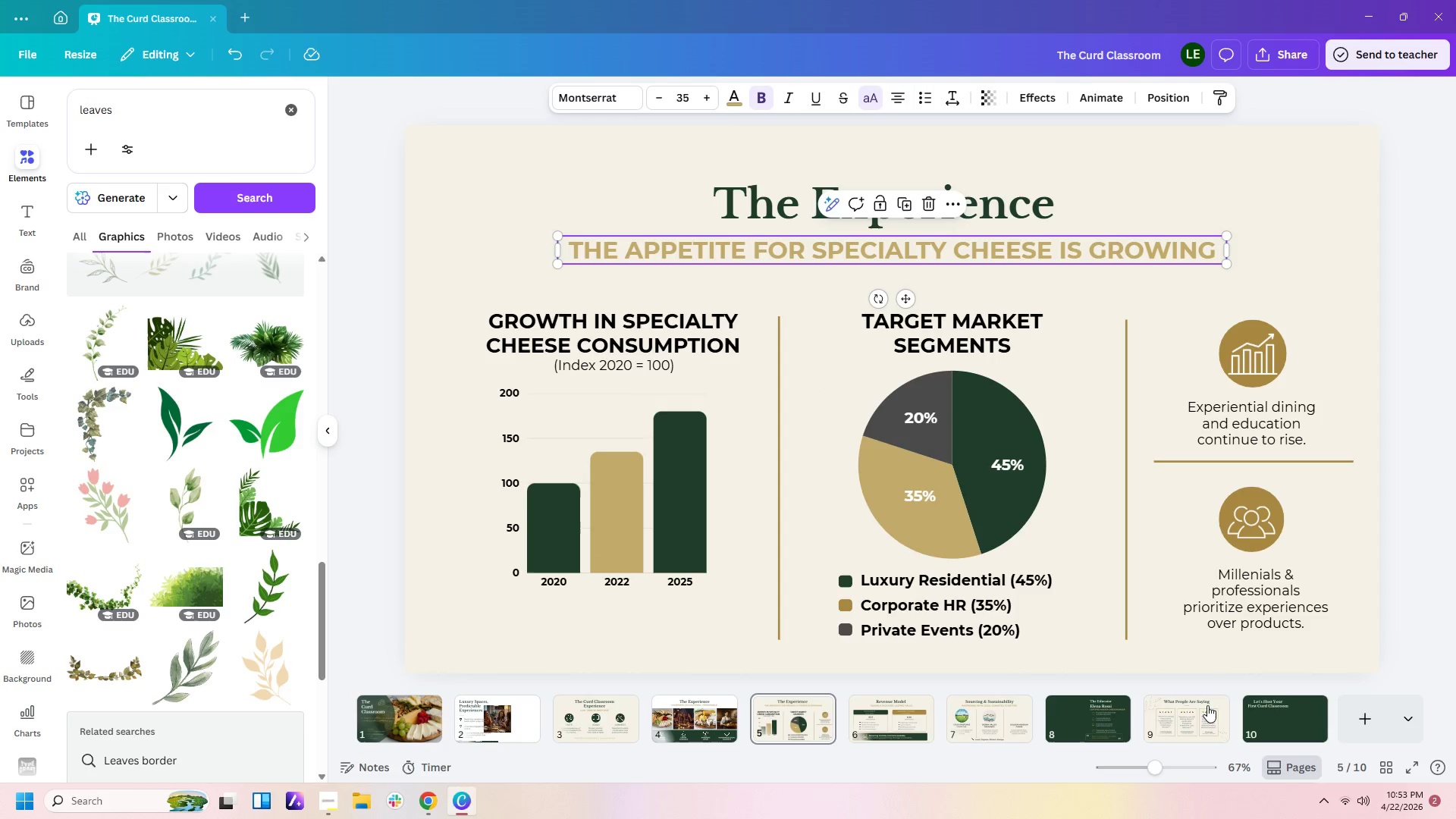 
left_click([1304, 692])
 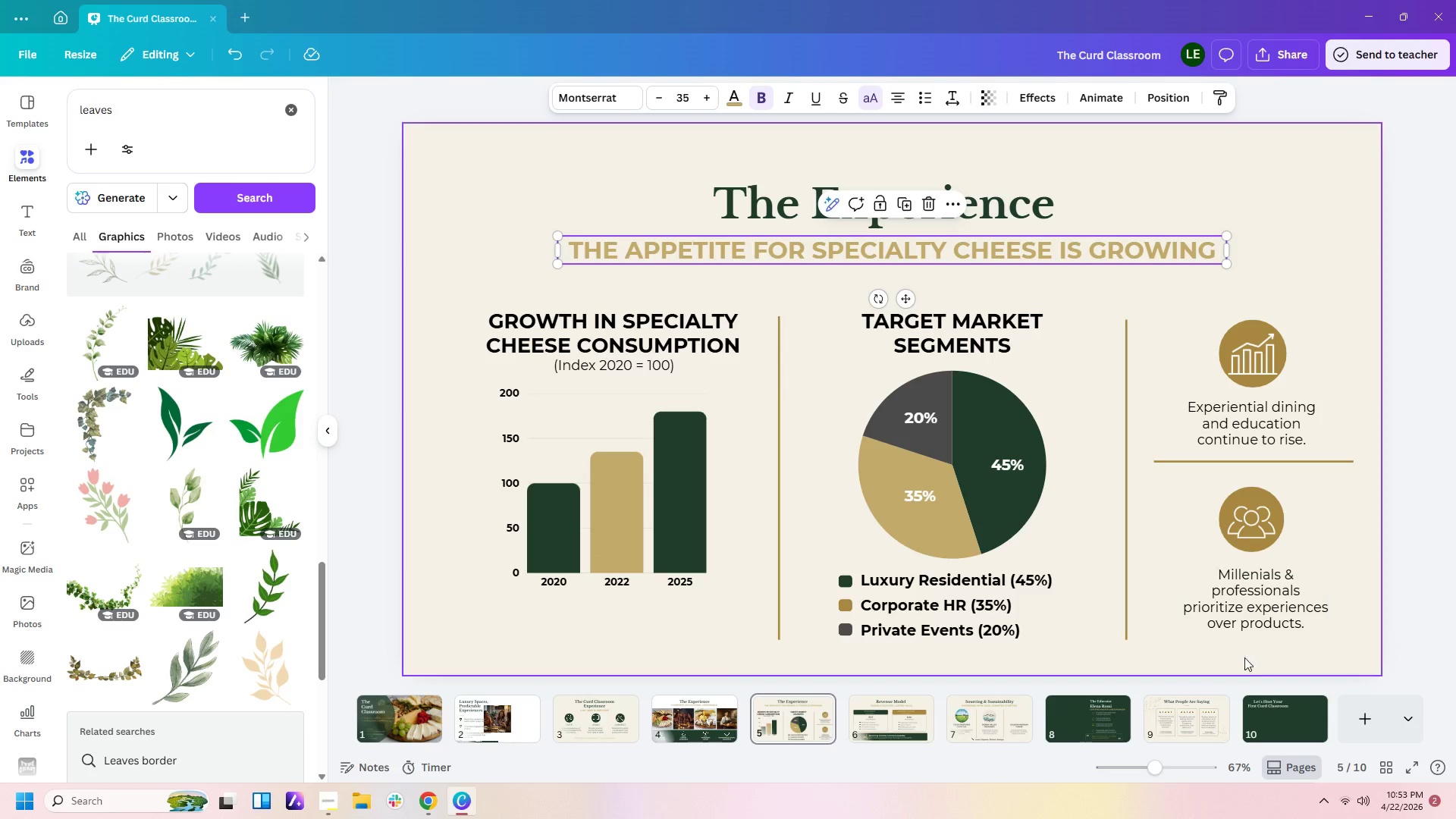 
left_click([1283, 720])
 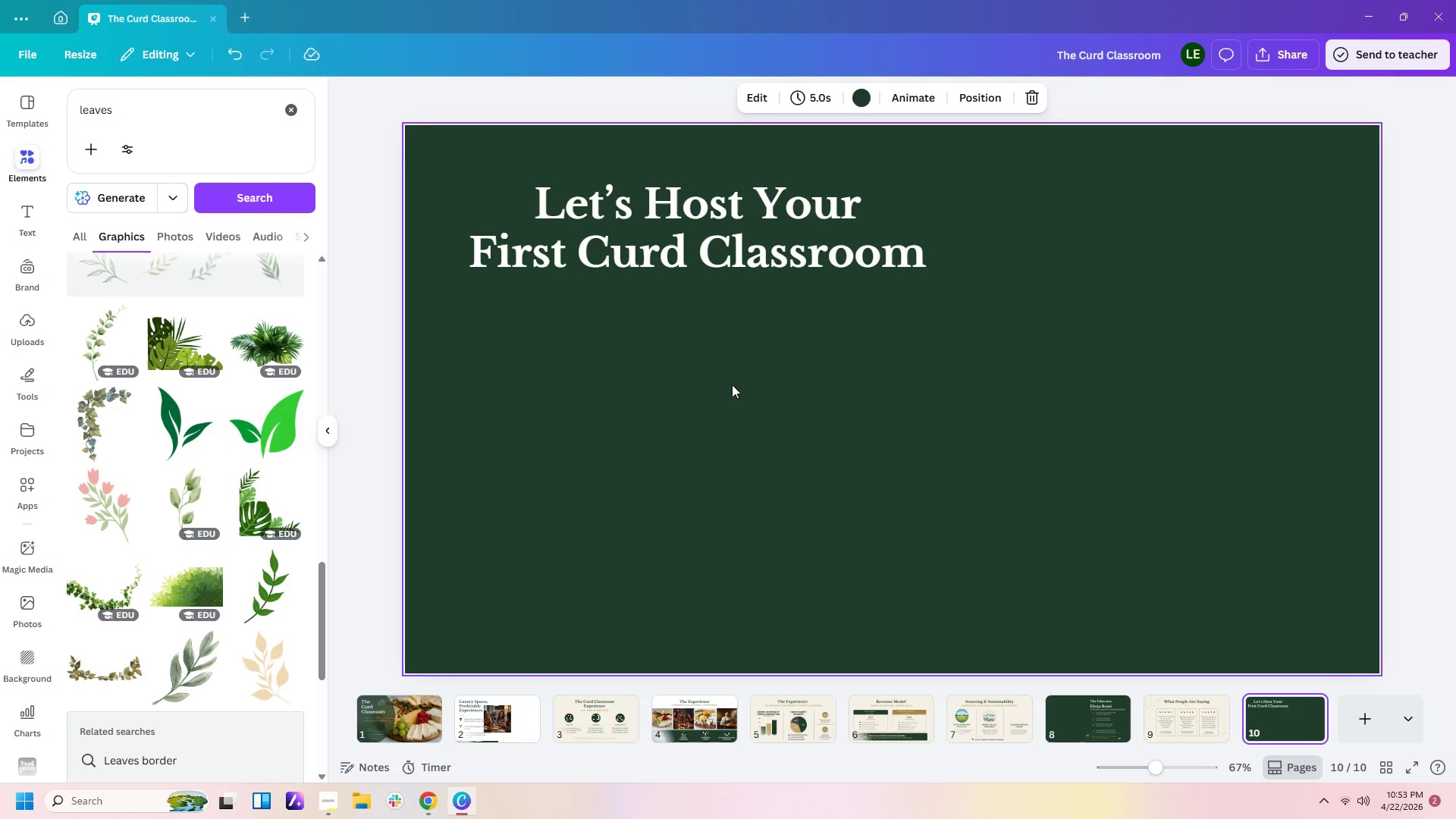 
key(Control+V)
 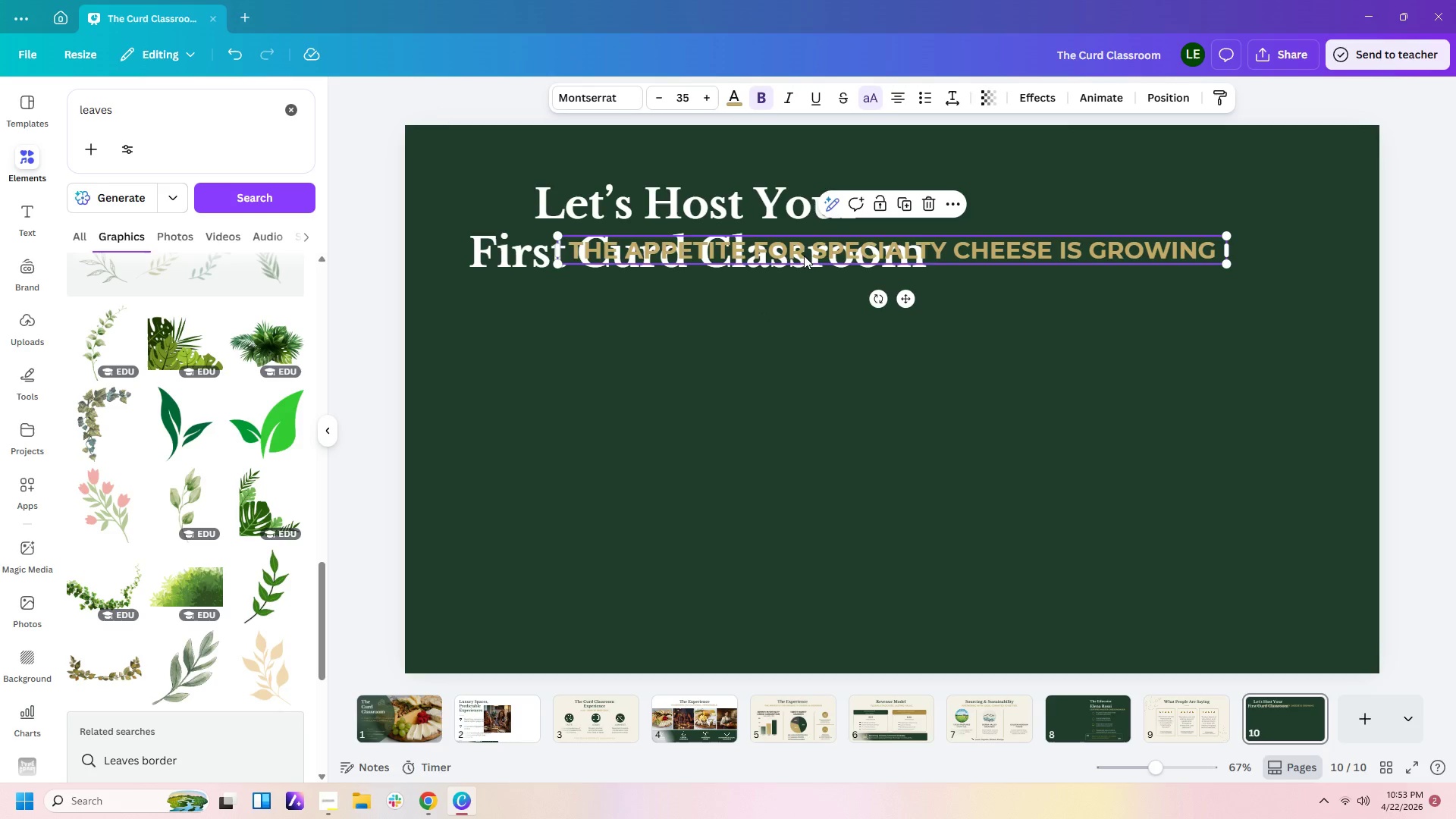 
left_click_drag(start_coordinate=[804, 251], to_coordinate=[708, 296])
 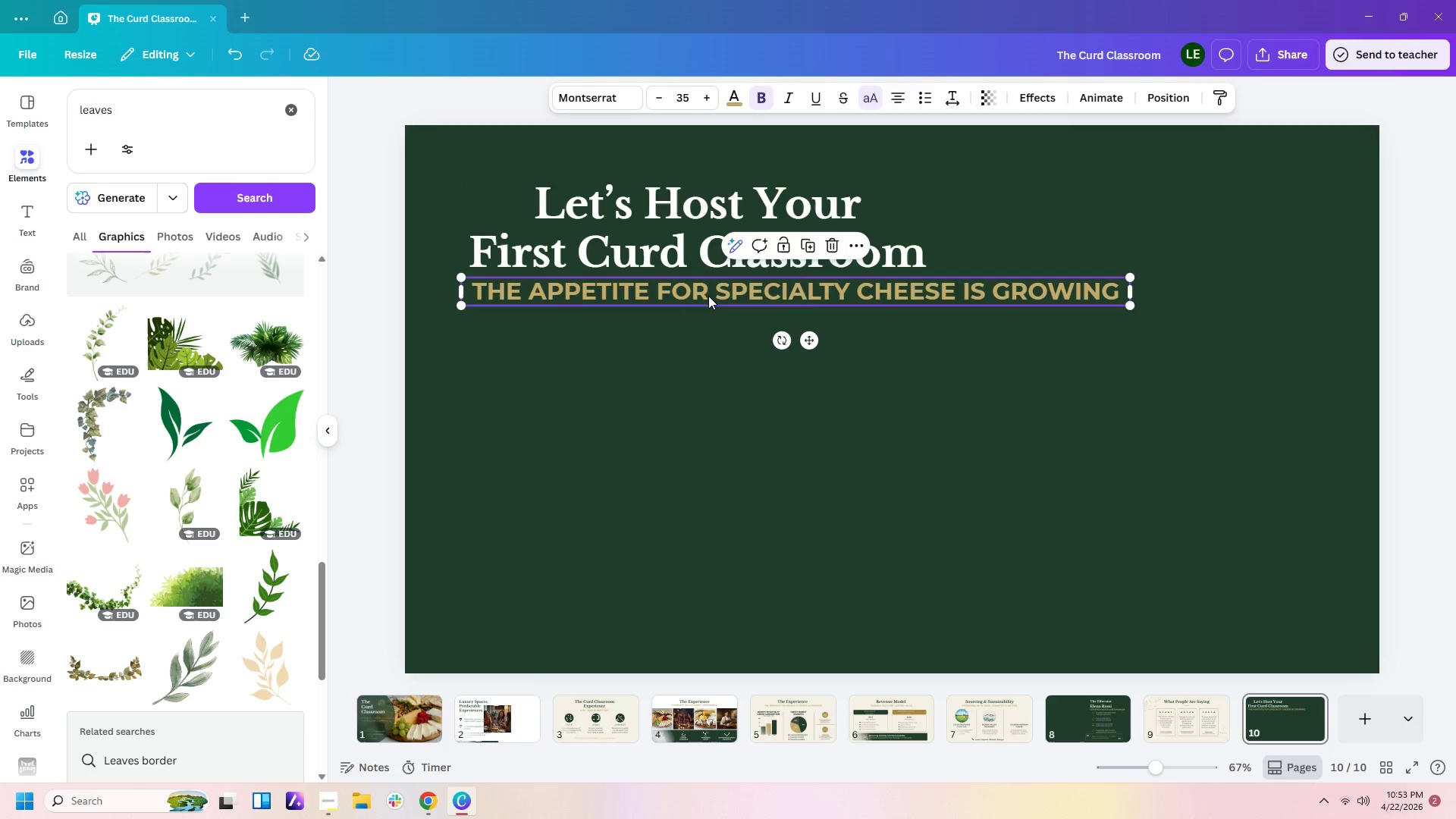 
double_click([708, 296])
 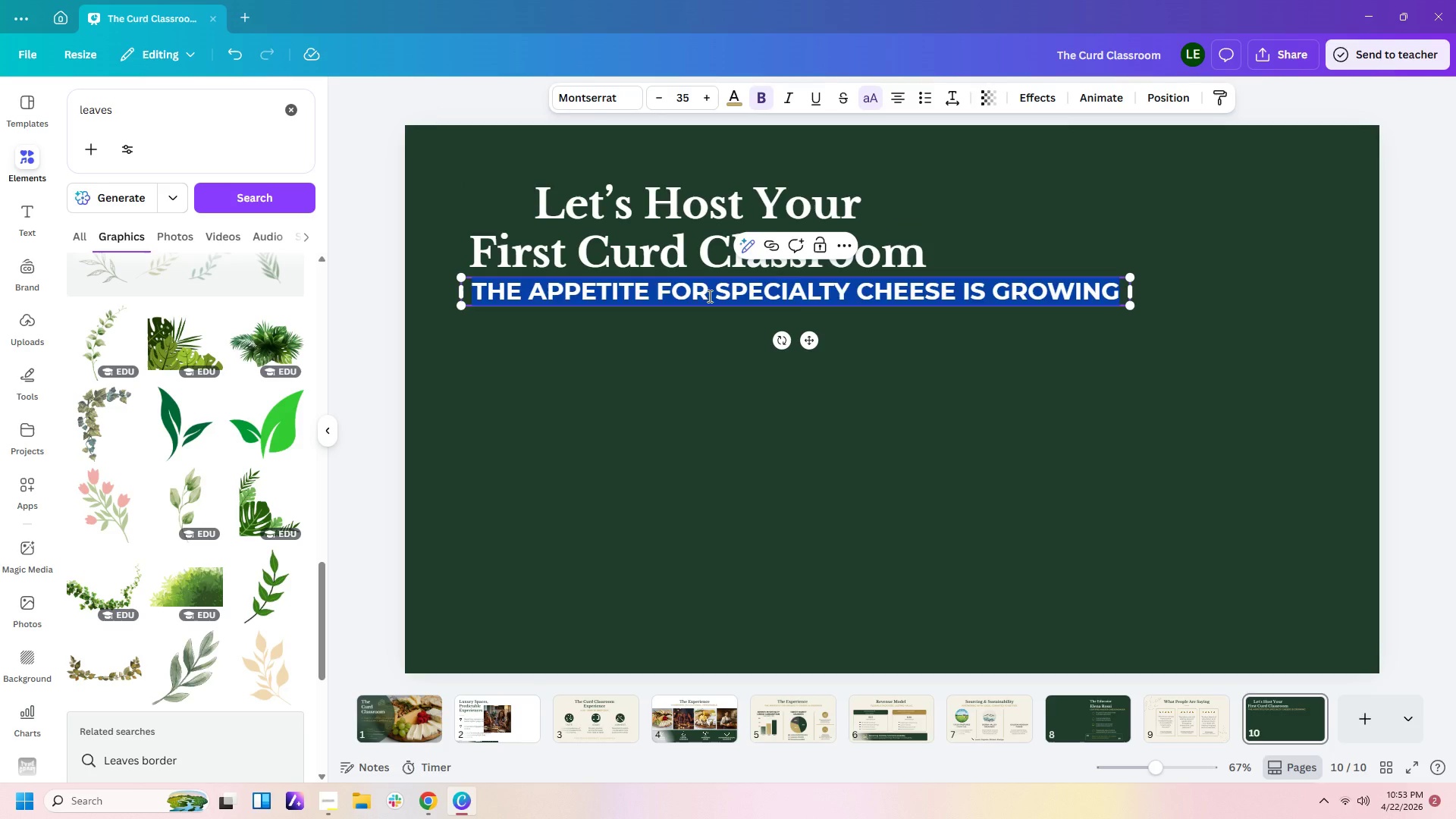 
type(elevate your community today)
 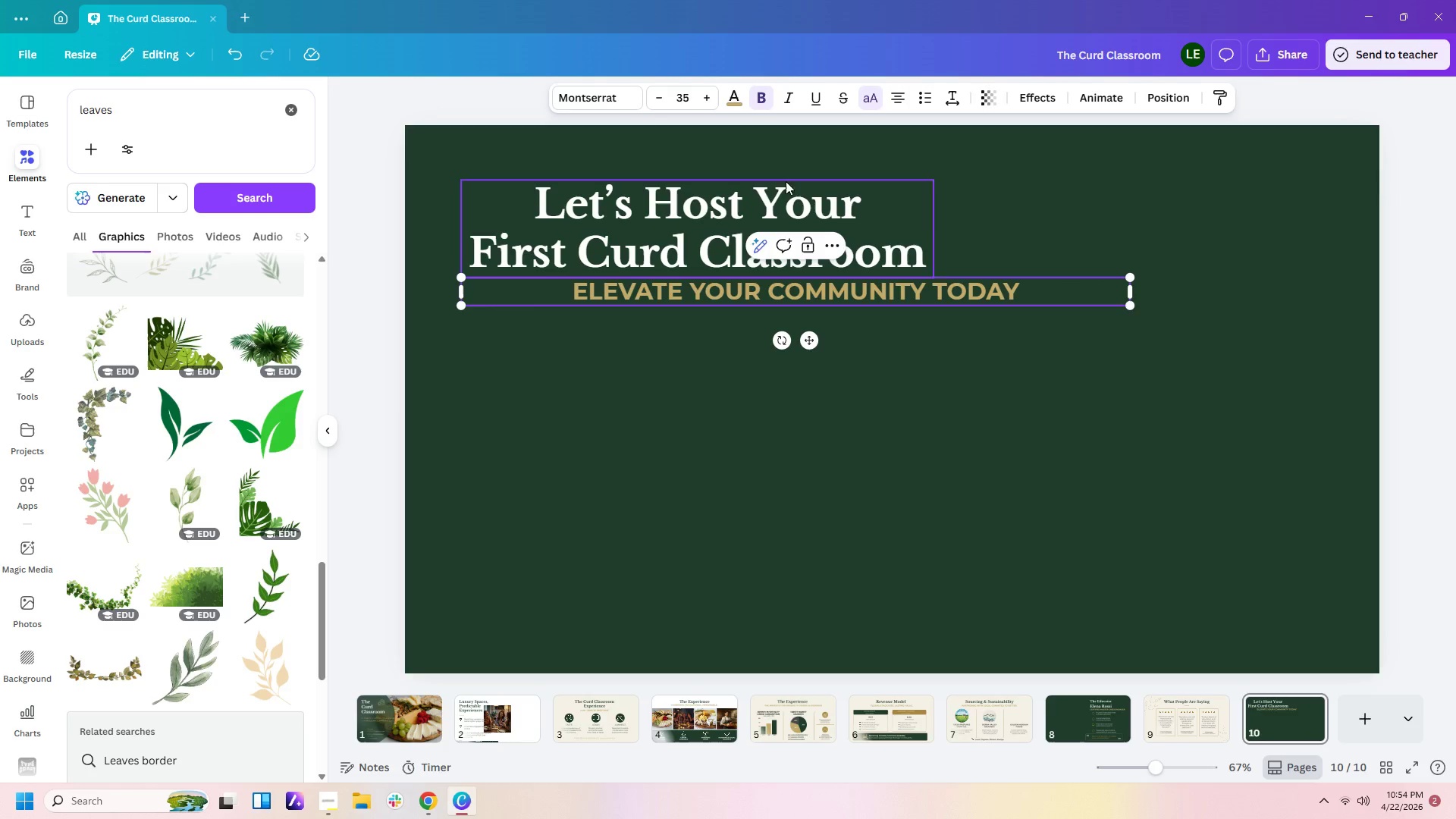 
left_click([899, 104])
 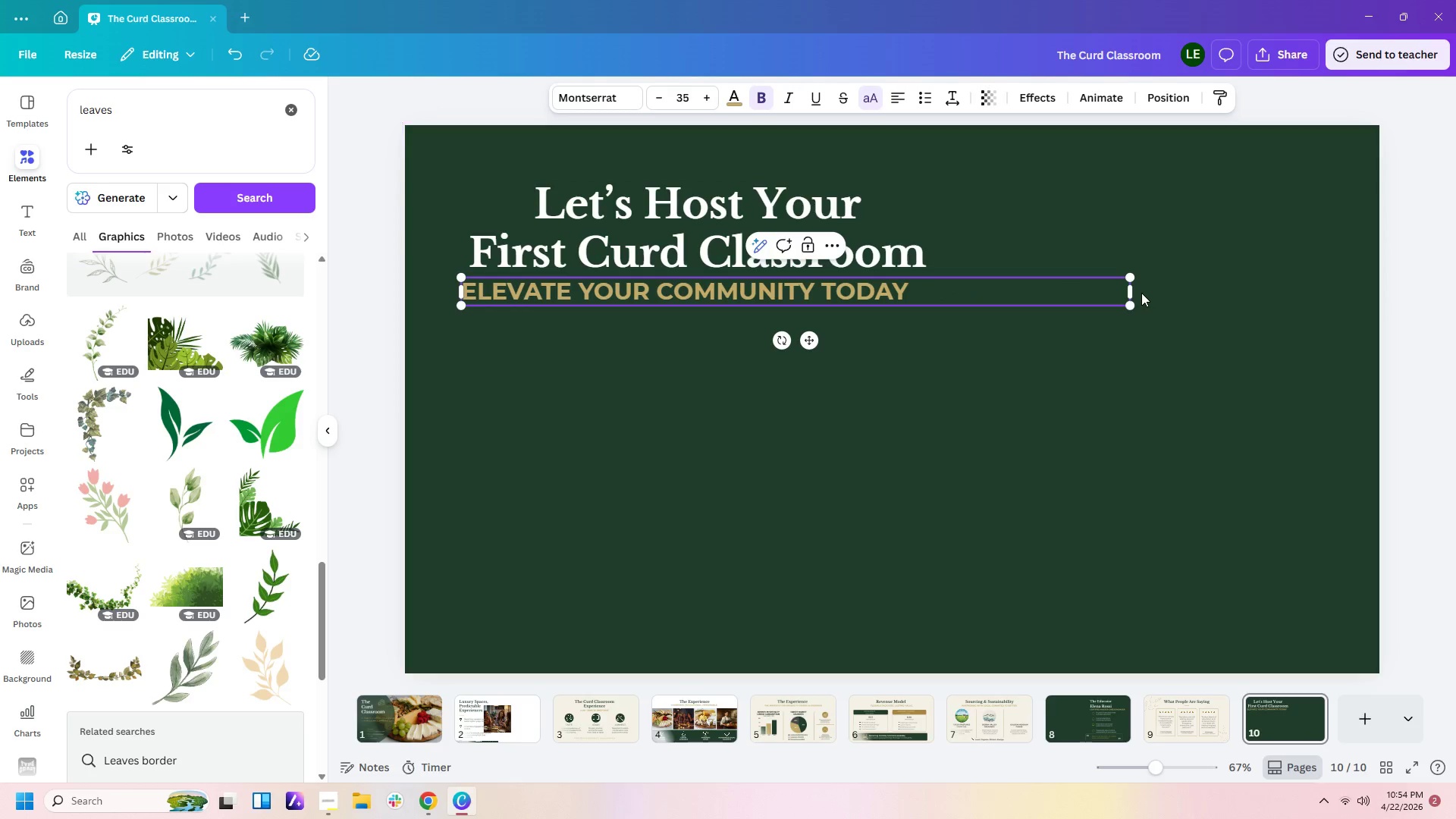 
left_click_drag(start_coordinate=[1134, 292], to_coordinate=[957, 298])
 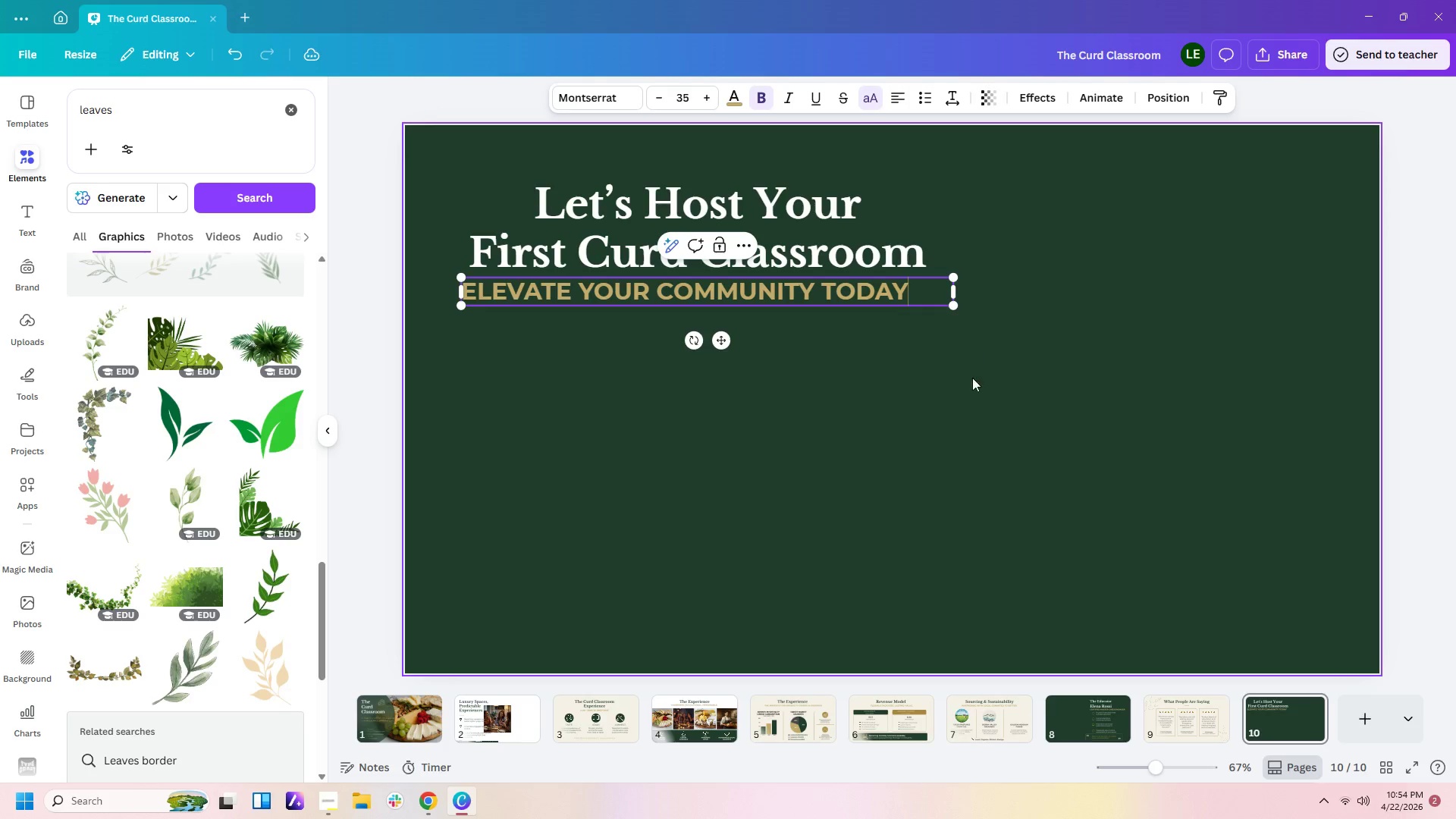 
left_click([972, 380])
 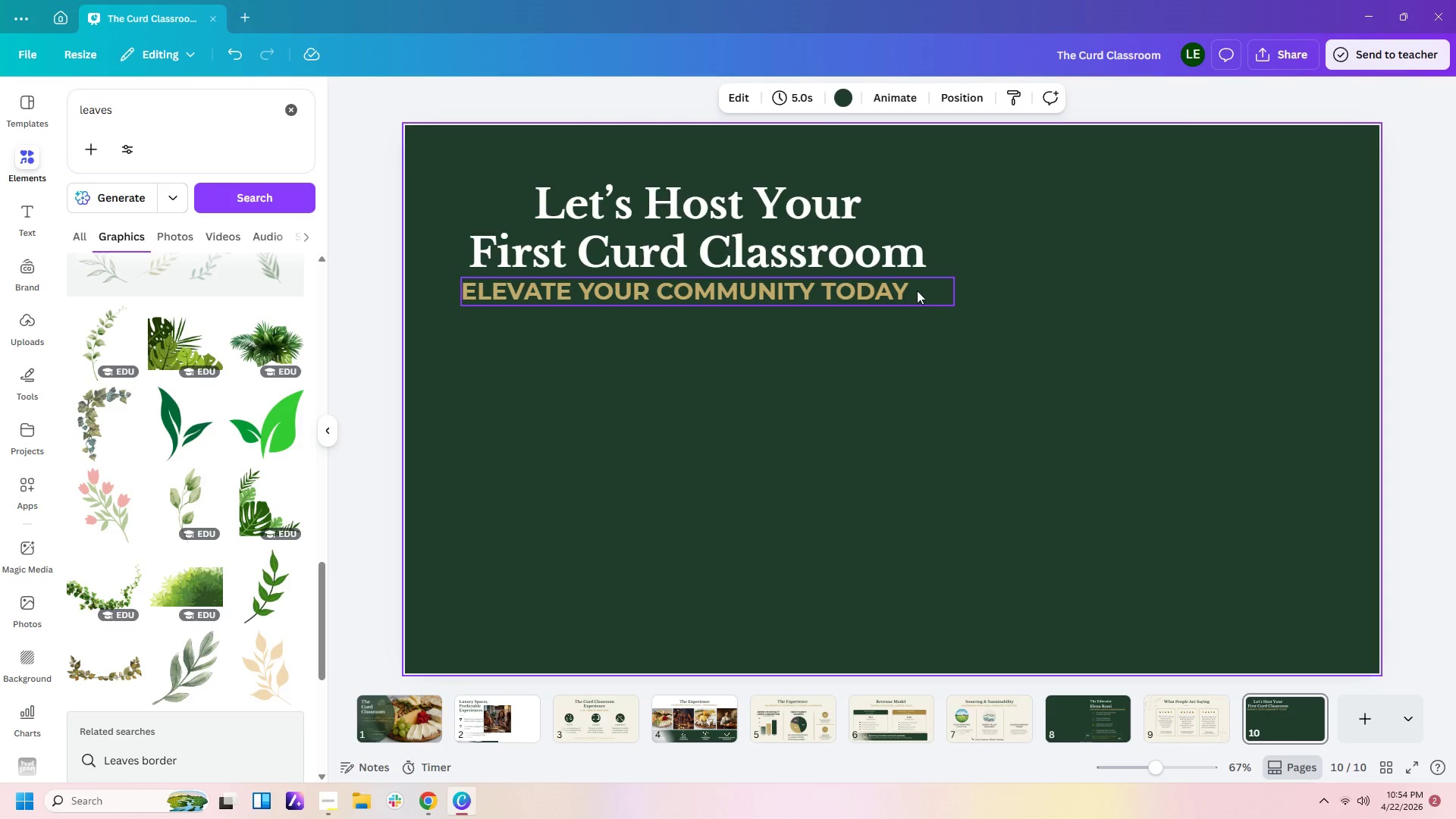 
double_click([915, 288])
 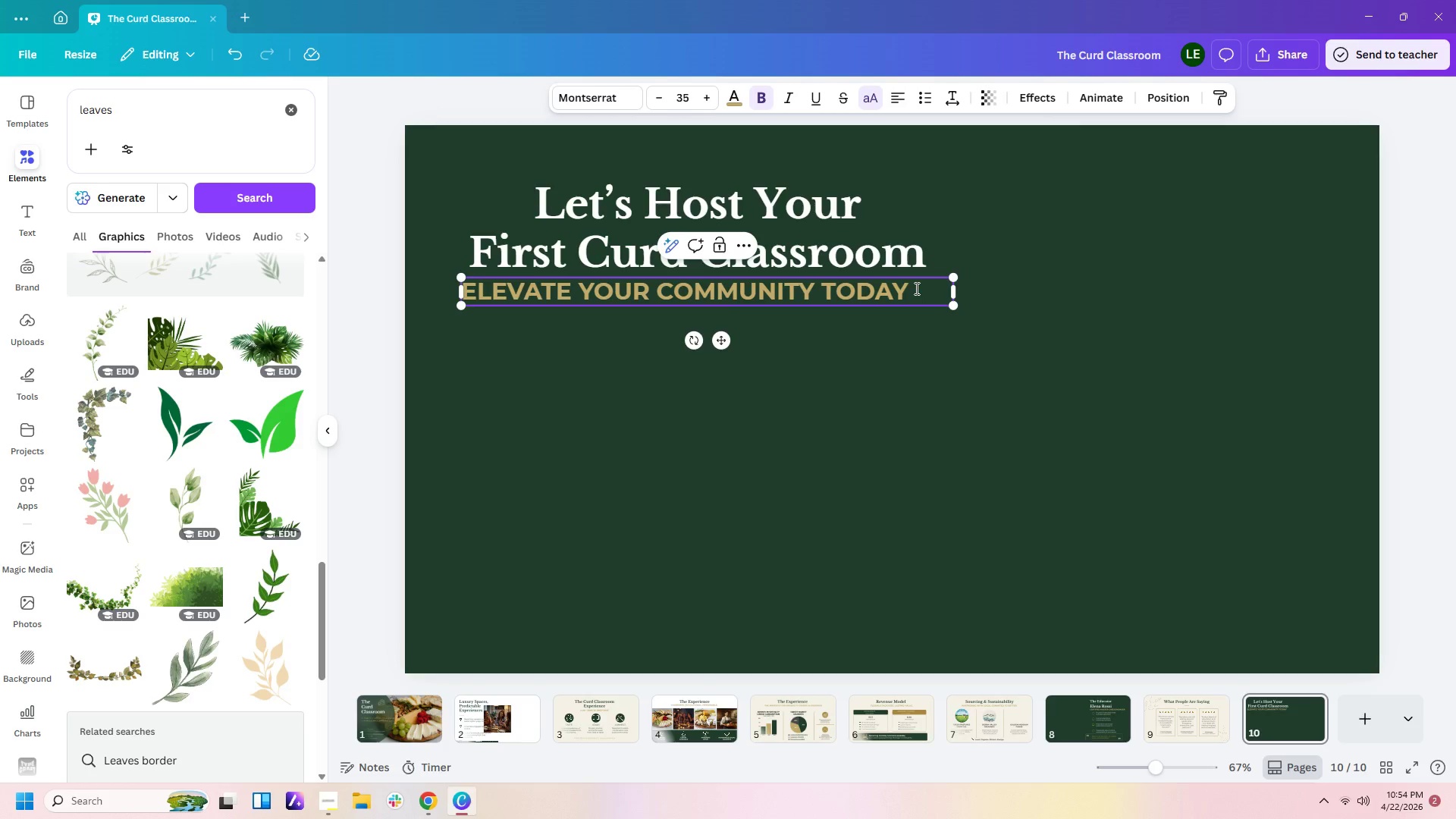 
key(Period)
 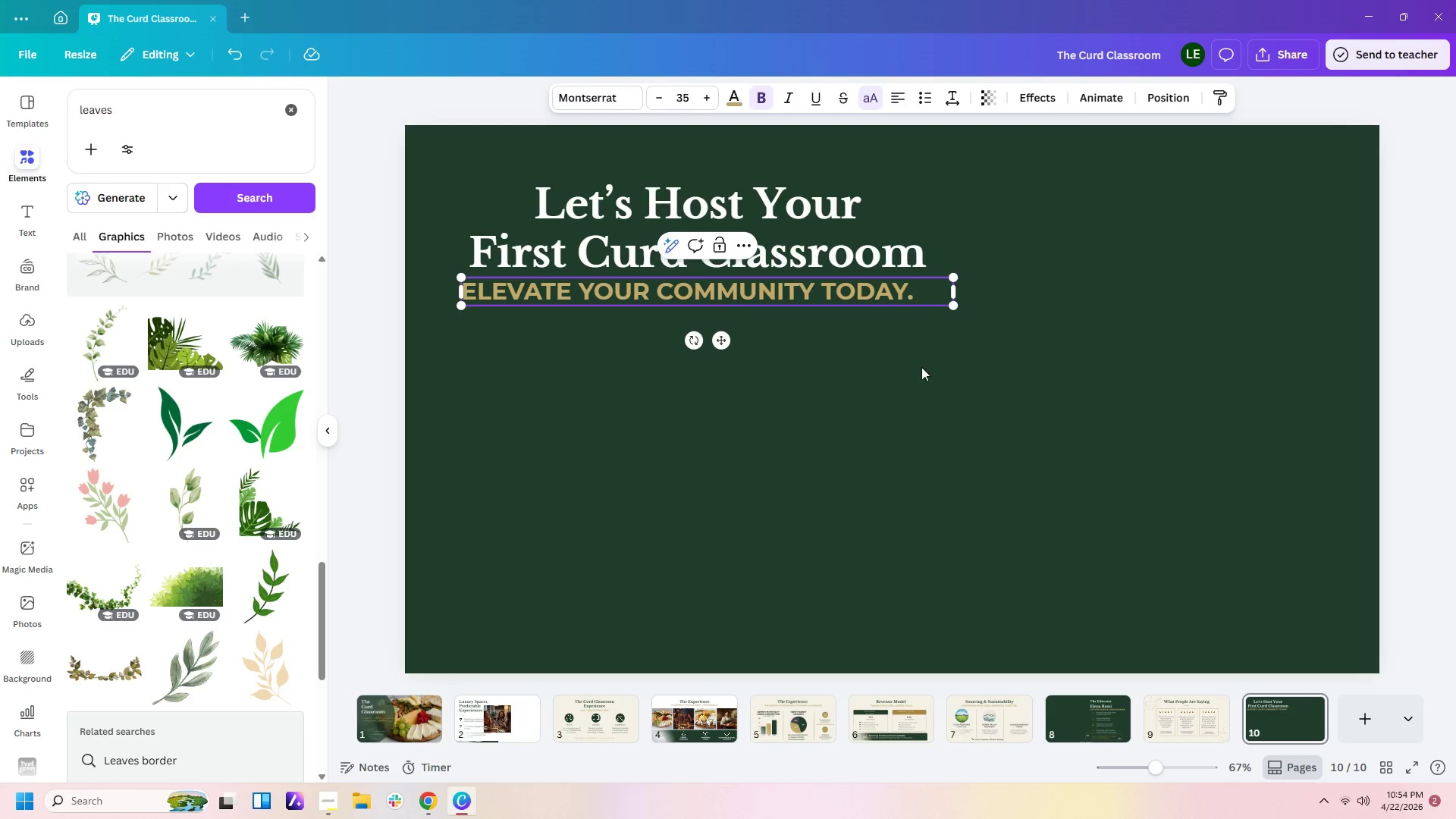 
left_click([939, 453])
 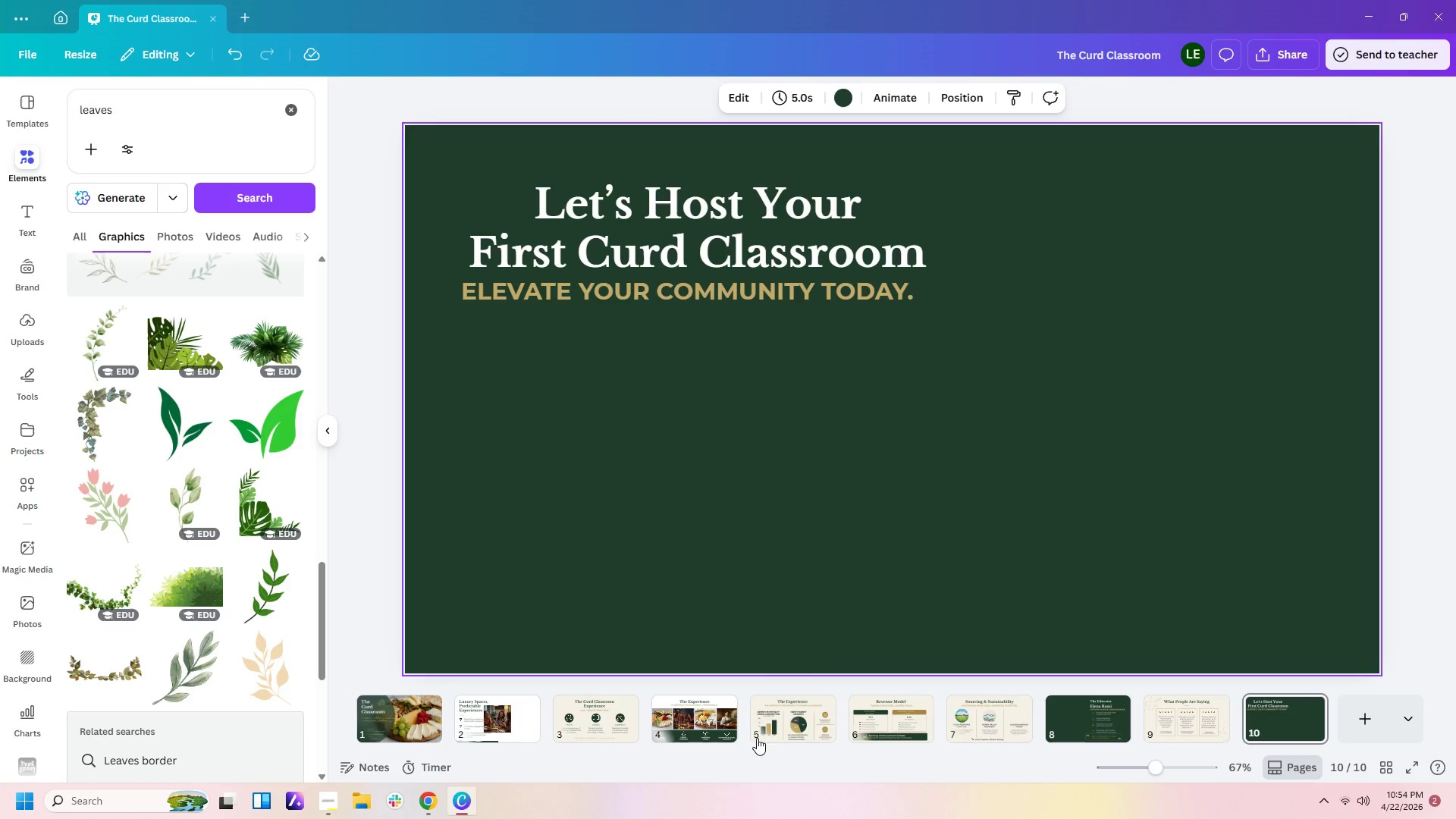 
left_click([596, 716])
 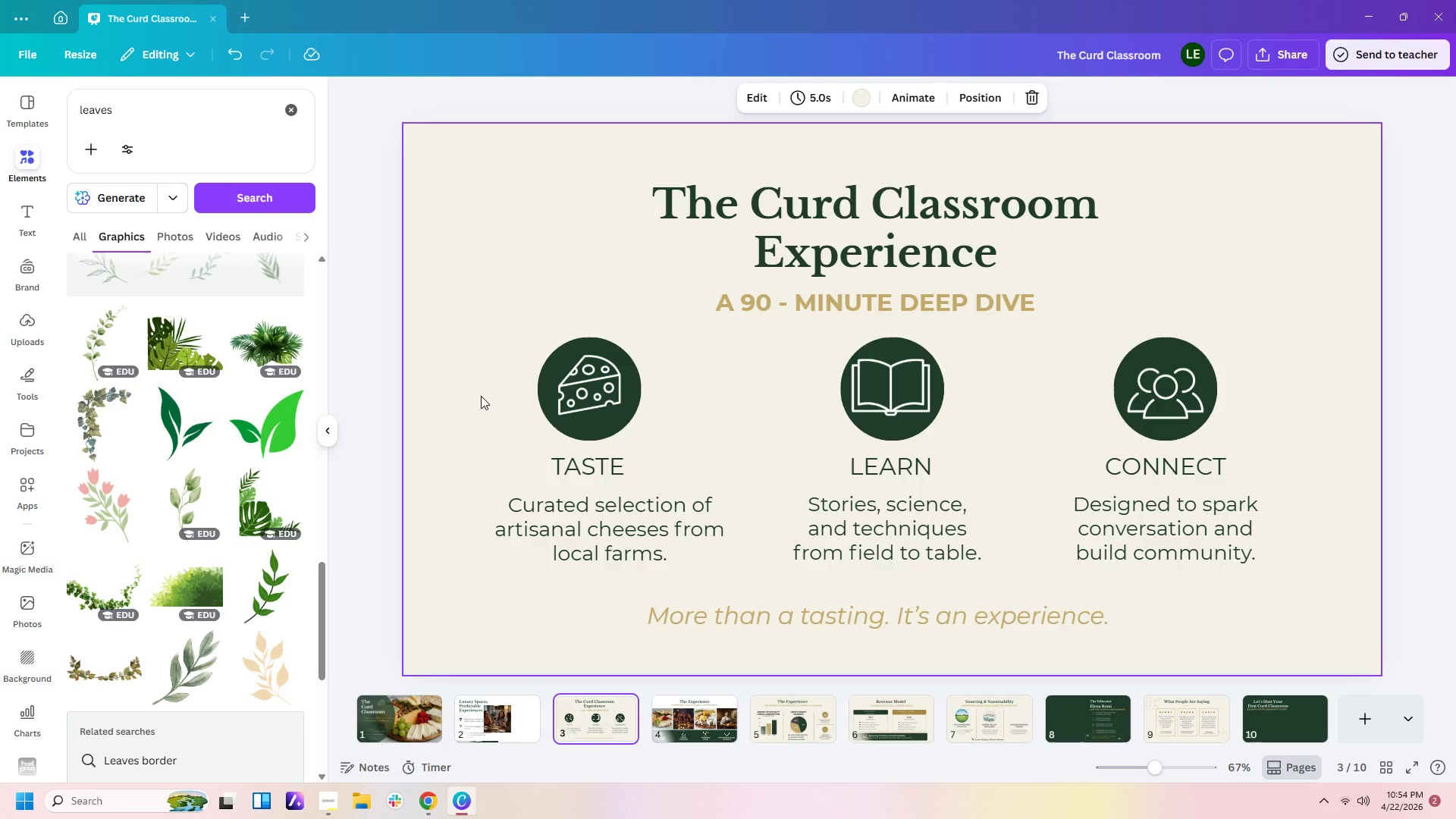 
left_click_drag(start_coordinate=[481, 396], to_coordinate=[1303, 578])
 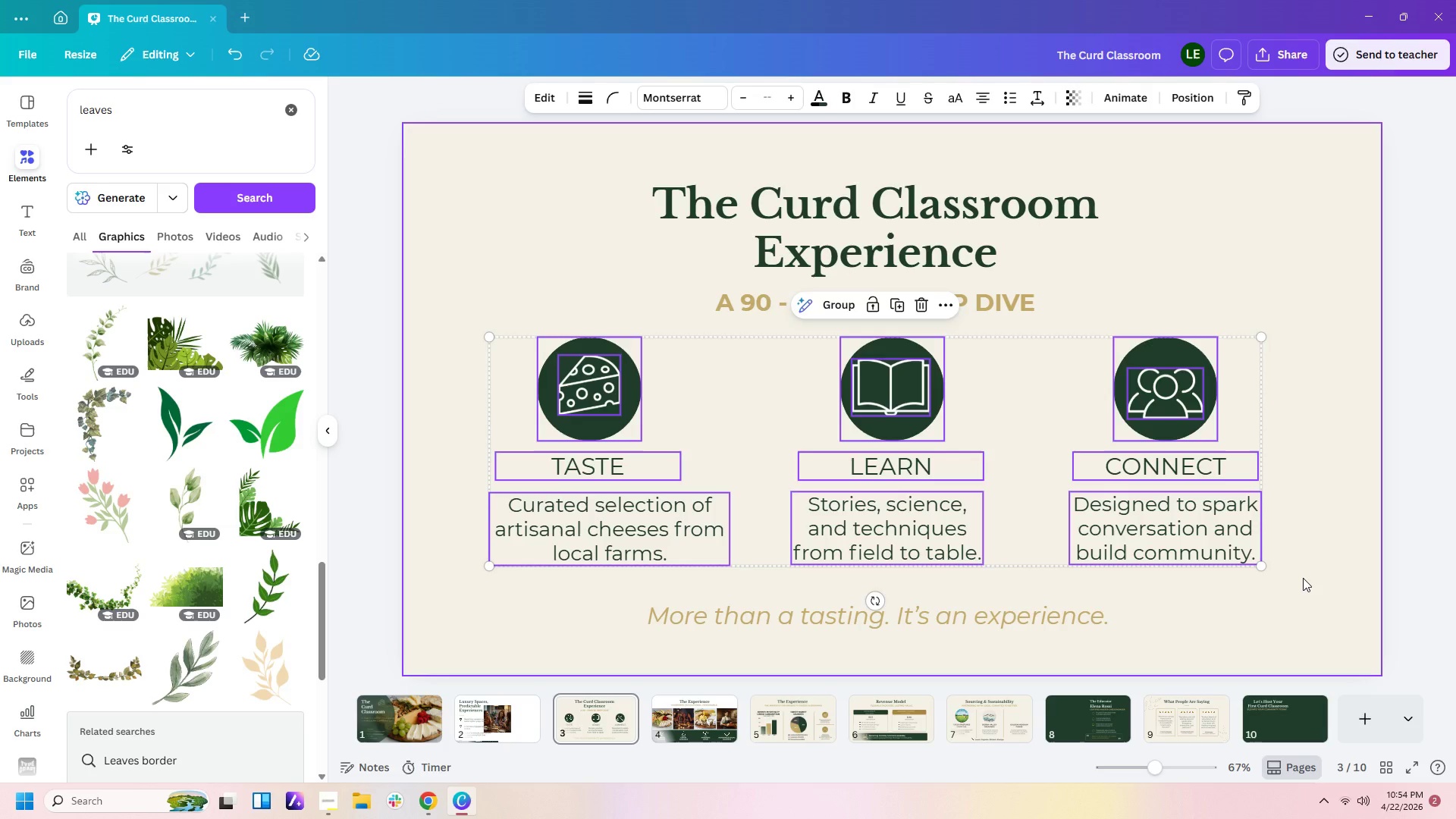 
key(Control+C)
 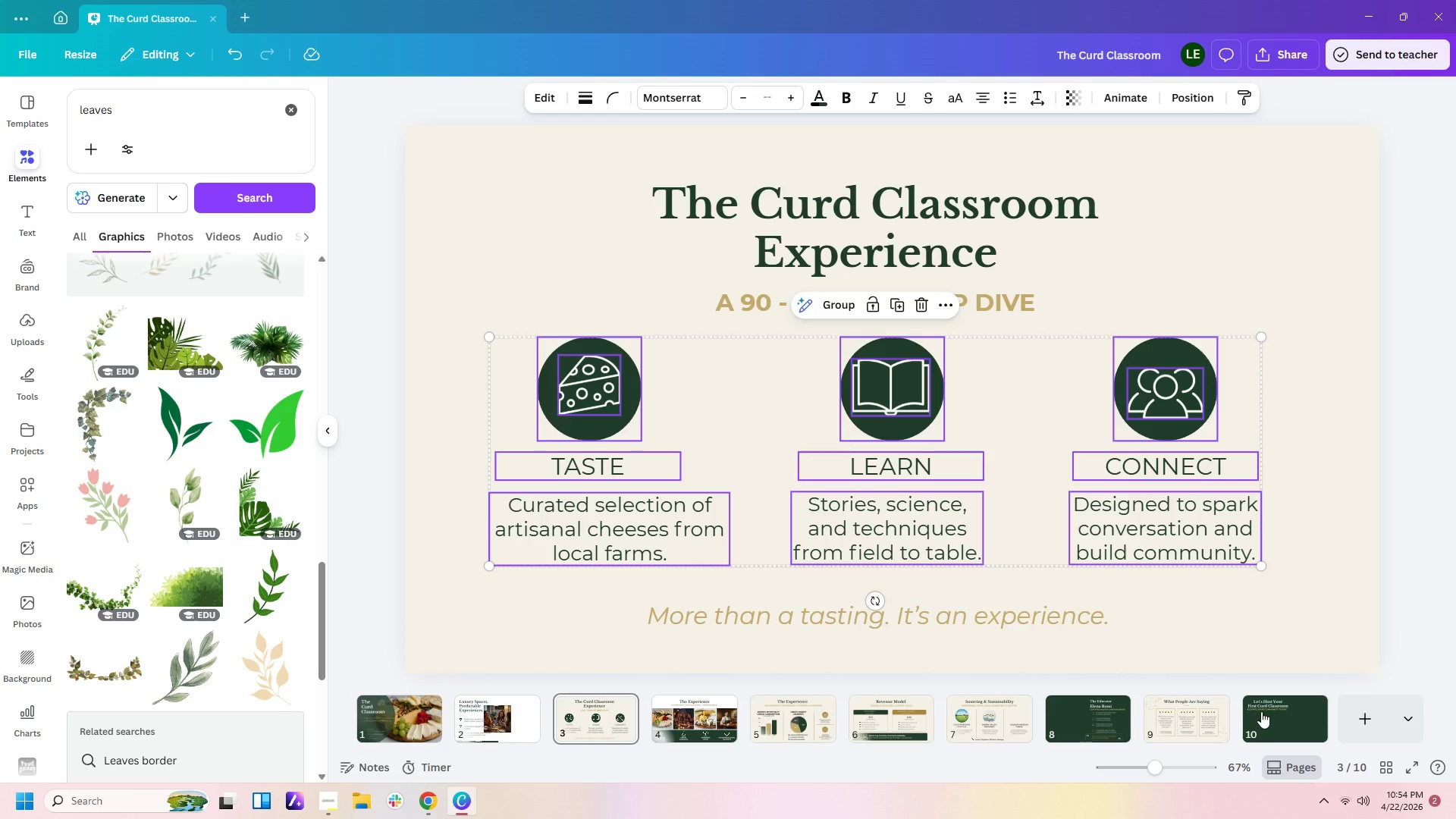 
left_click([1276, 711])
 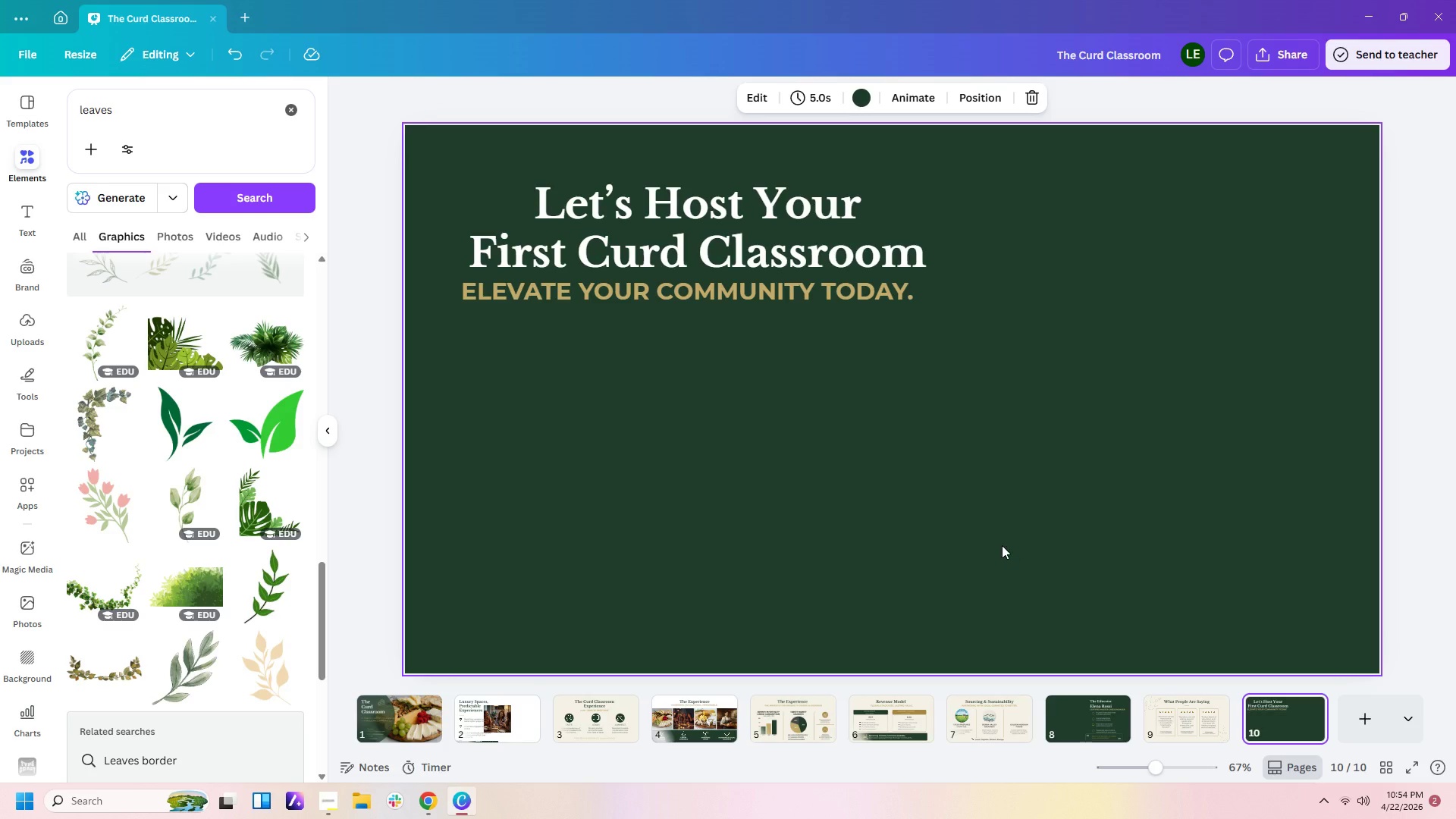 
key(Control+V)
 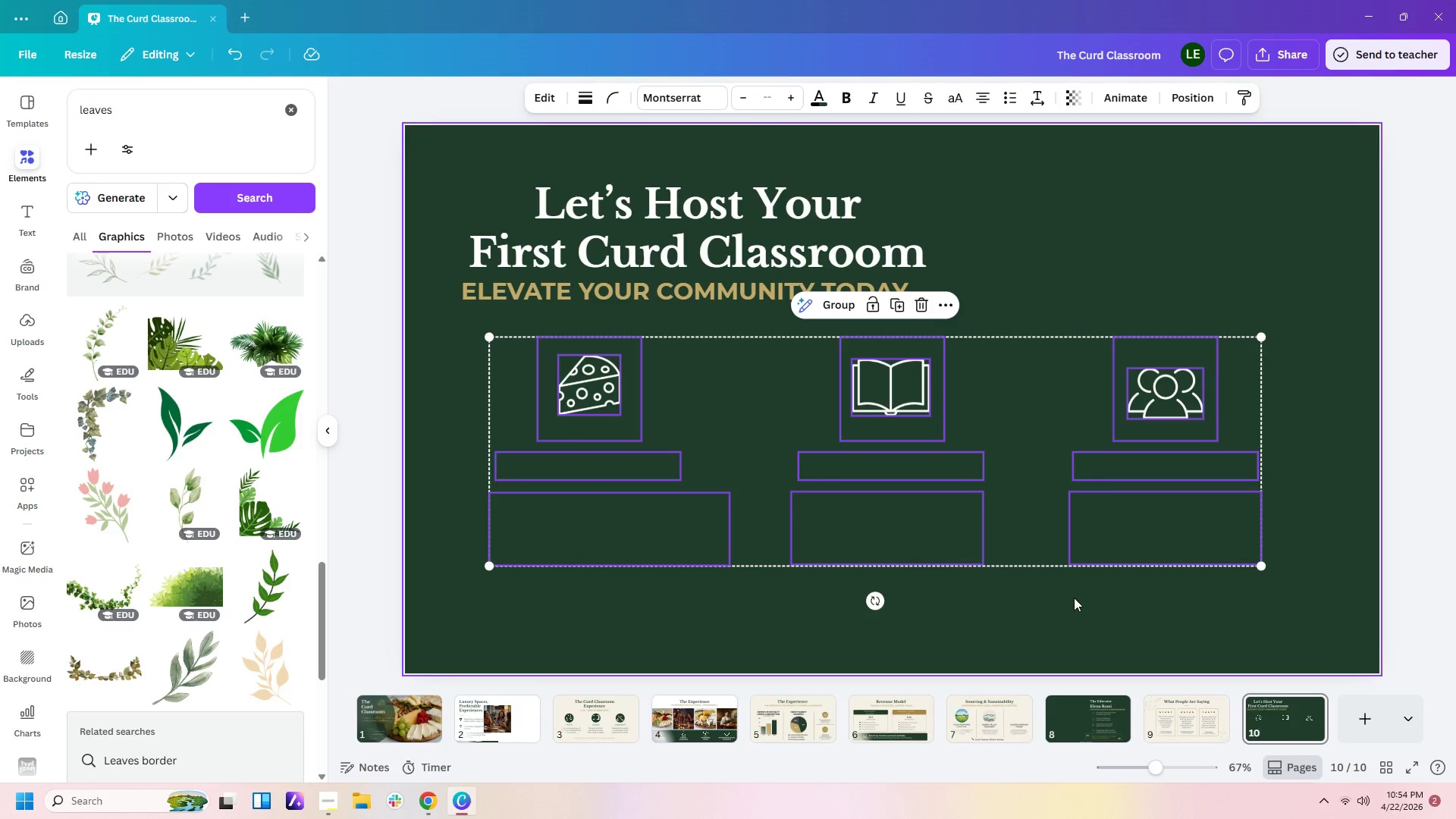 
left_click([1078, 603])
 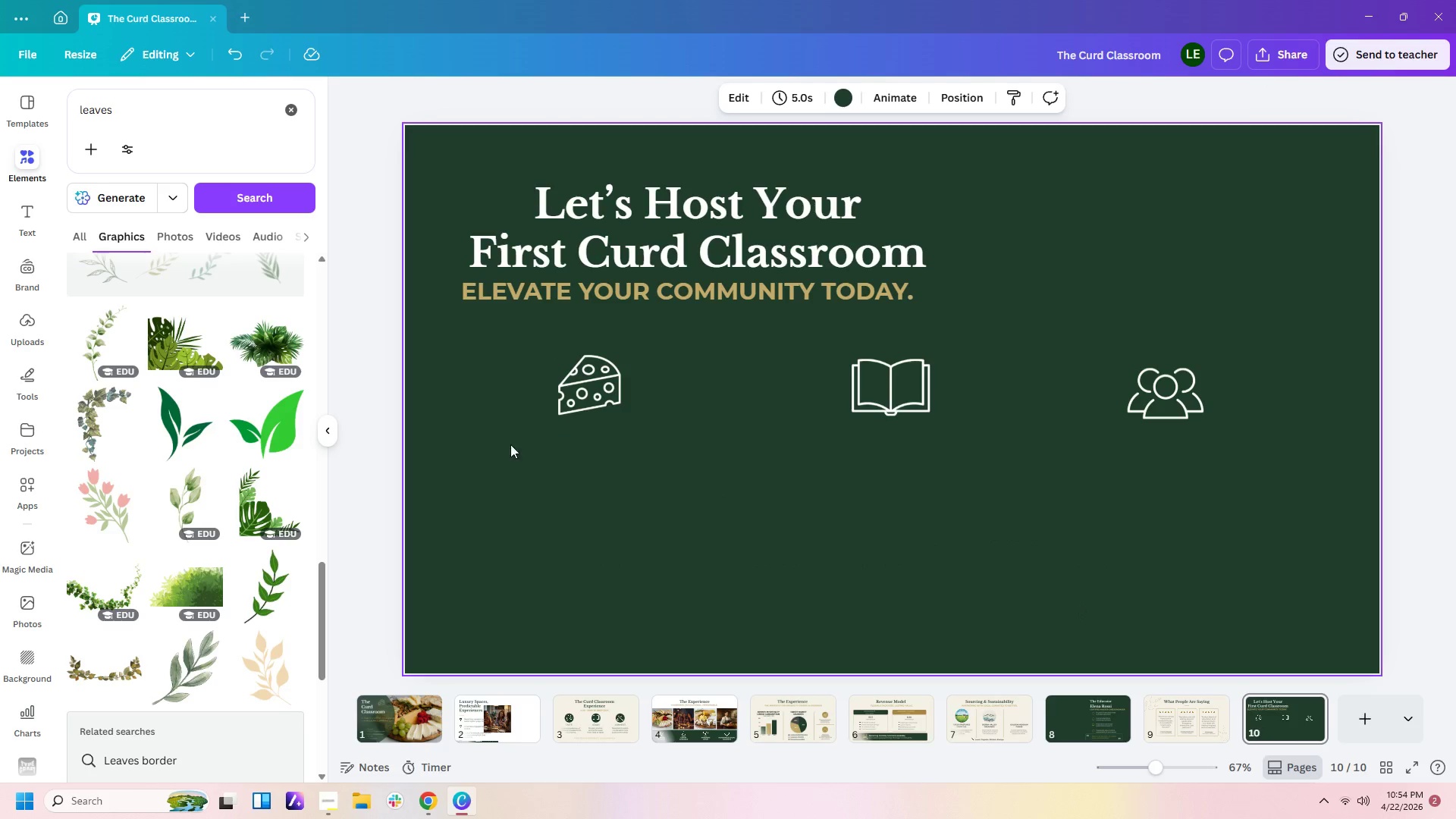 
left_click_drag(start_coordinate=[450, 444], to_coordinate=[1346, 580])
 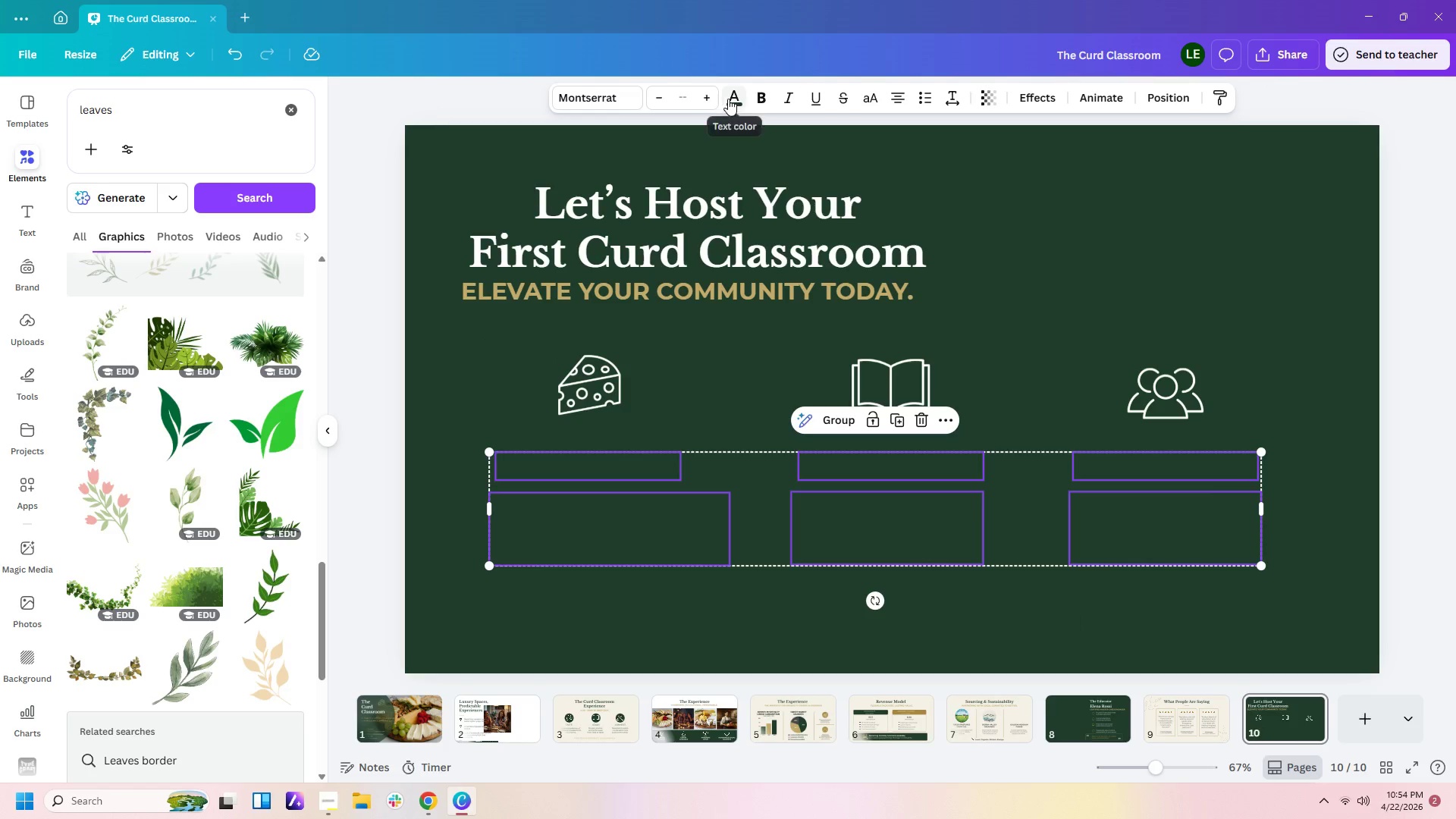 
left_click([729, 99])
 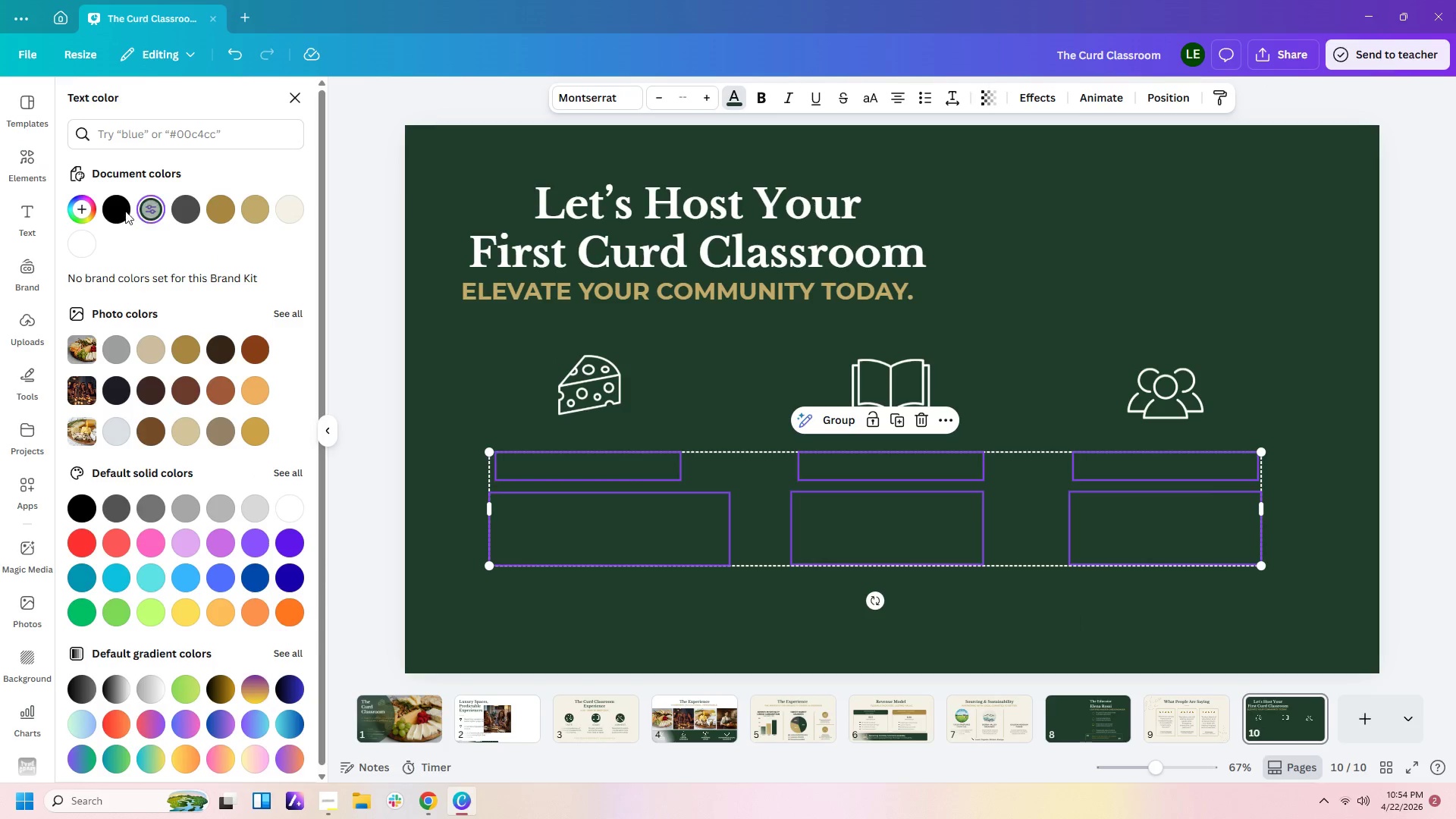 
left_click([90, 240])
 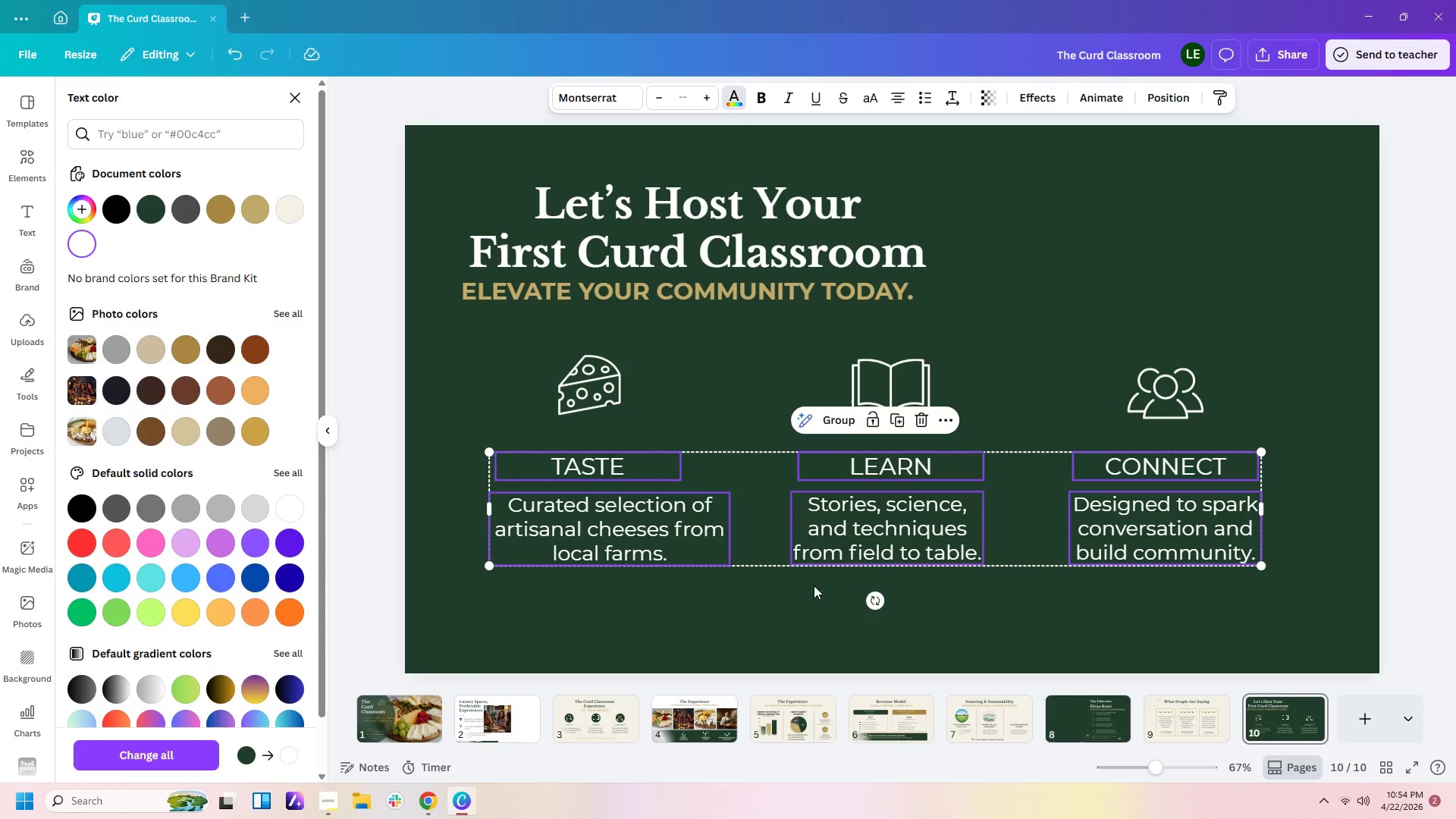 
left_click([821, 608])
 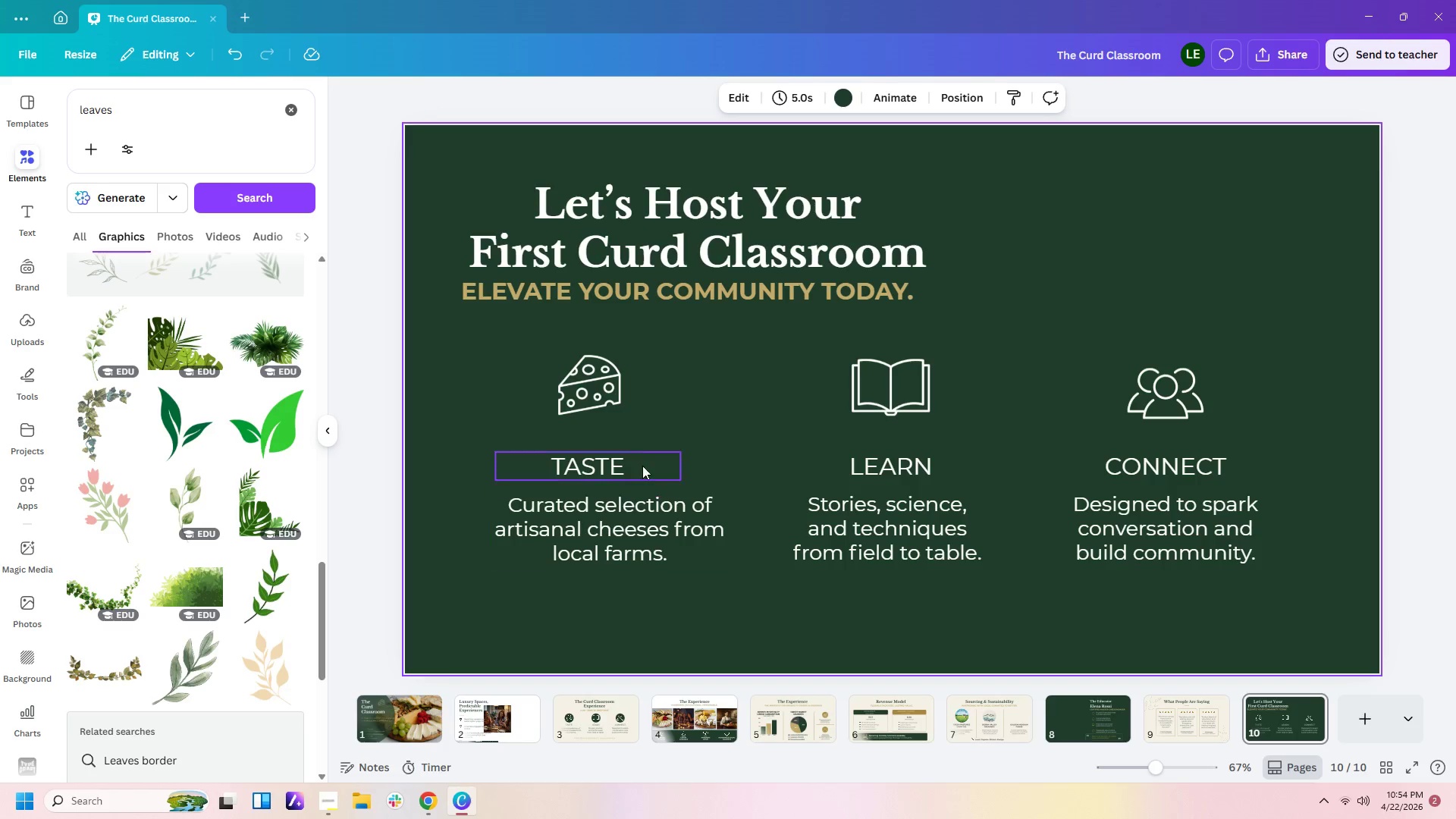 
left_click([598, 387])
 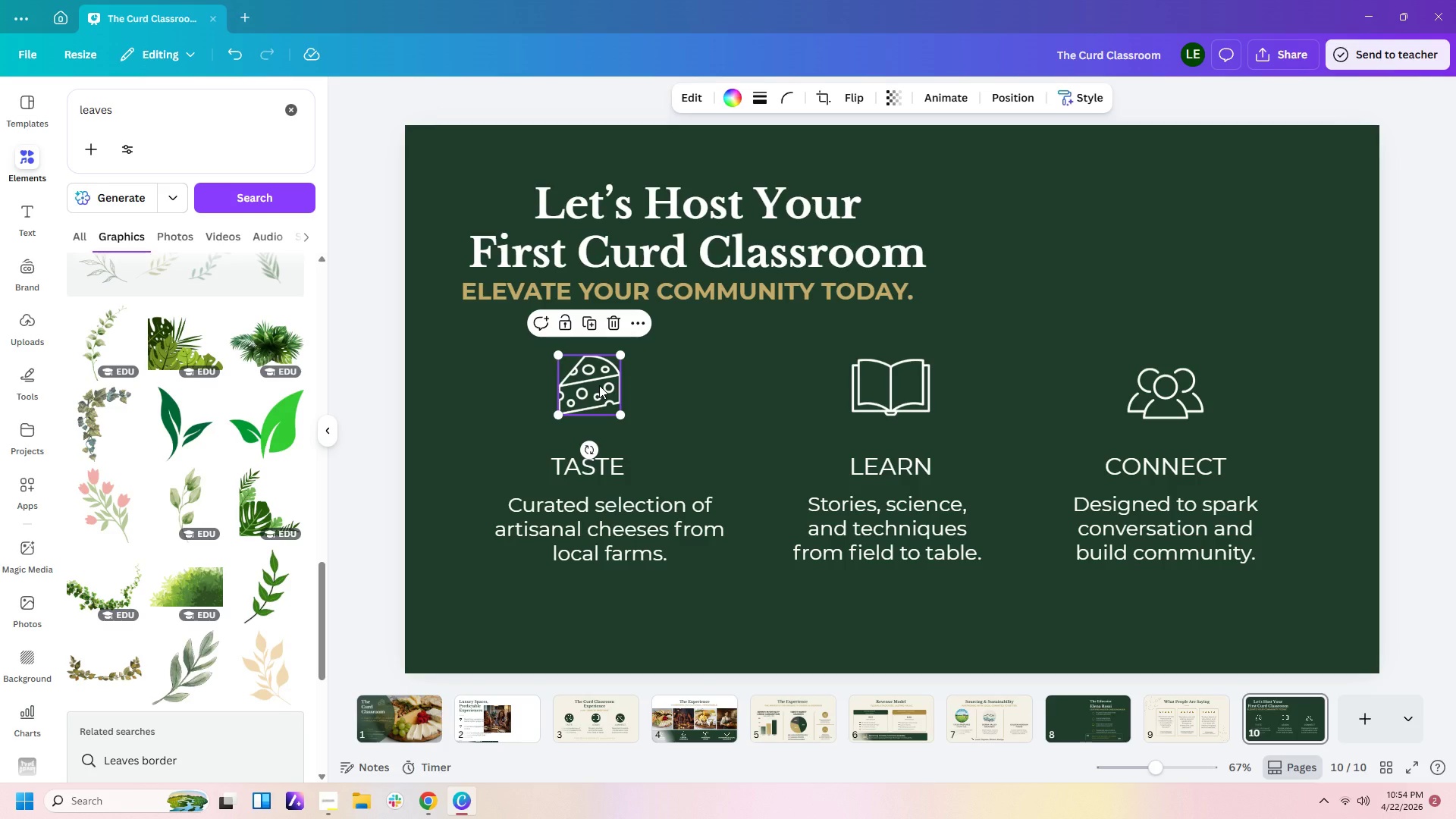 
key(Delete)
 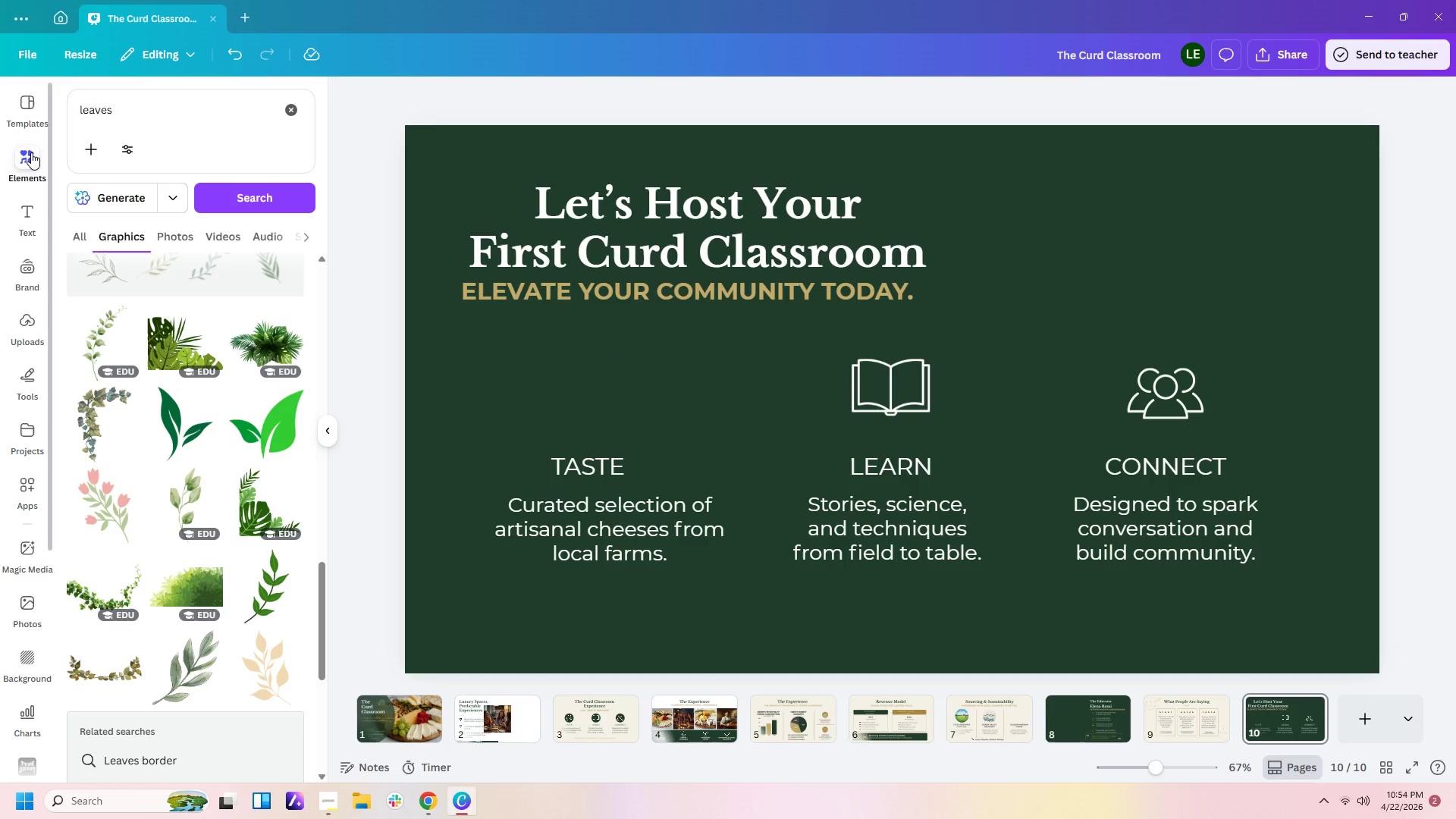 
left_click([30, 152])
 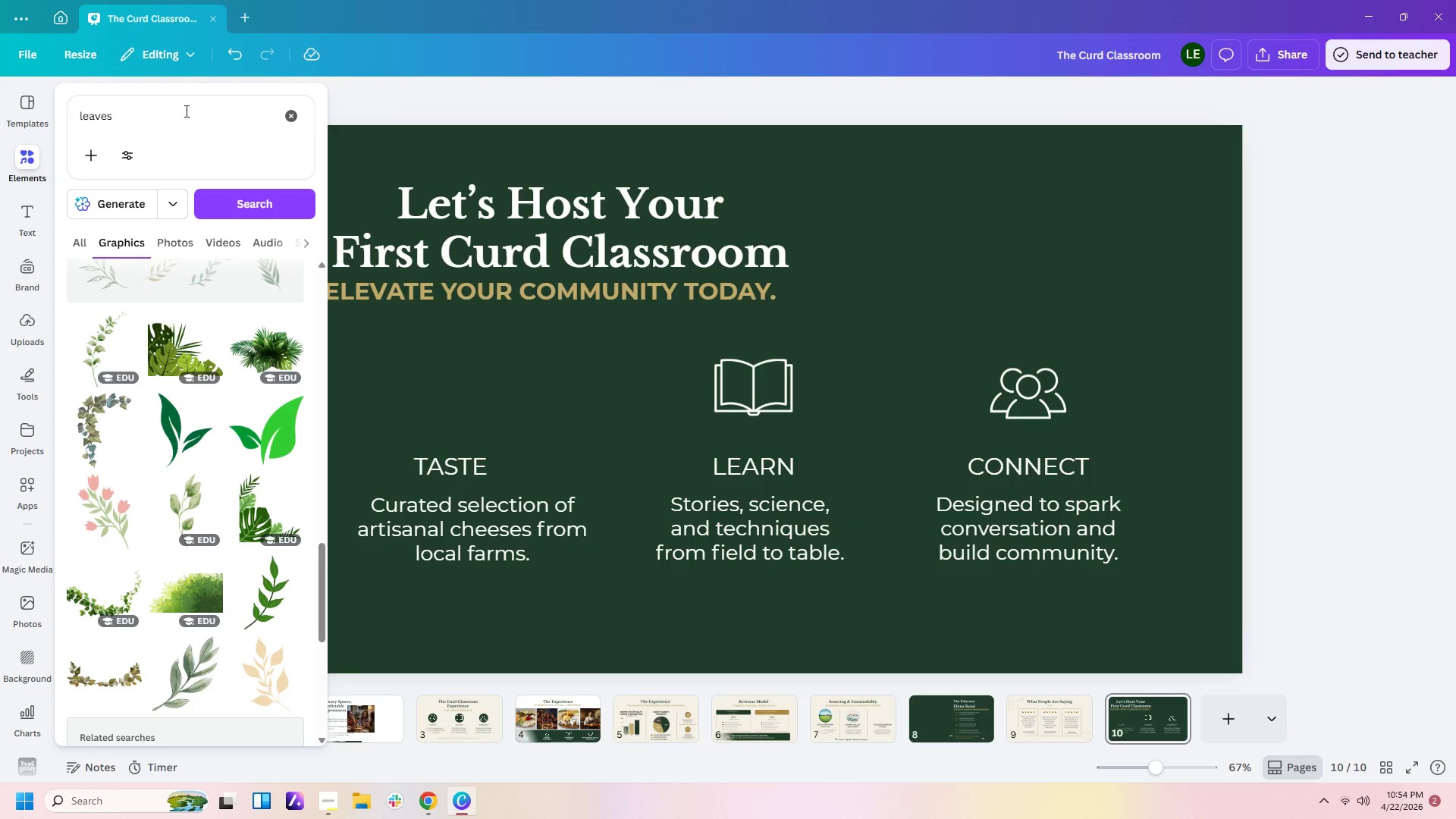 
left_click_drag(start_coordinate=[185, 111], to_coordinate=[0, 116])
 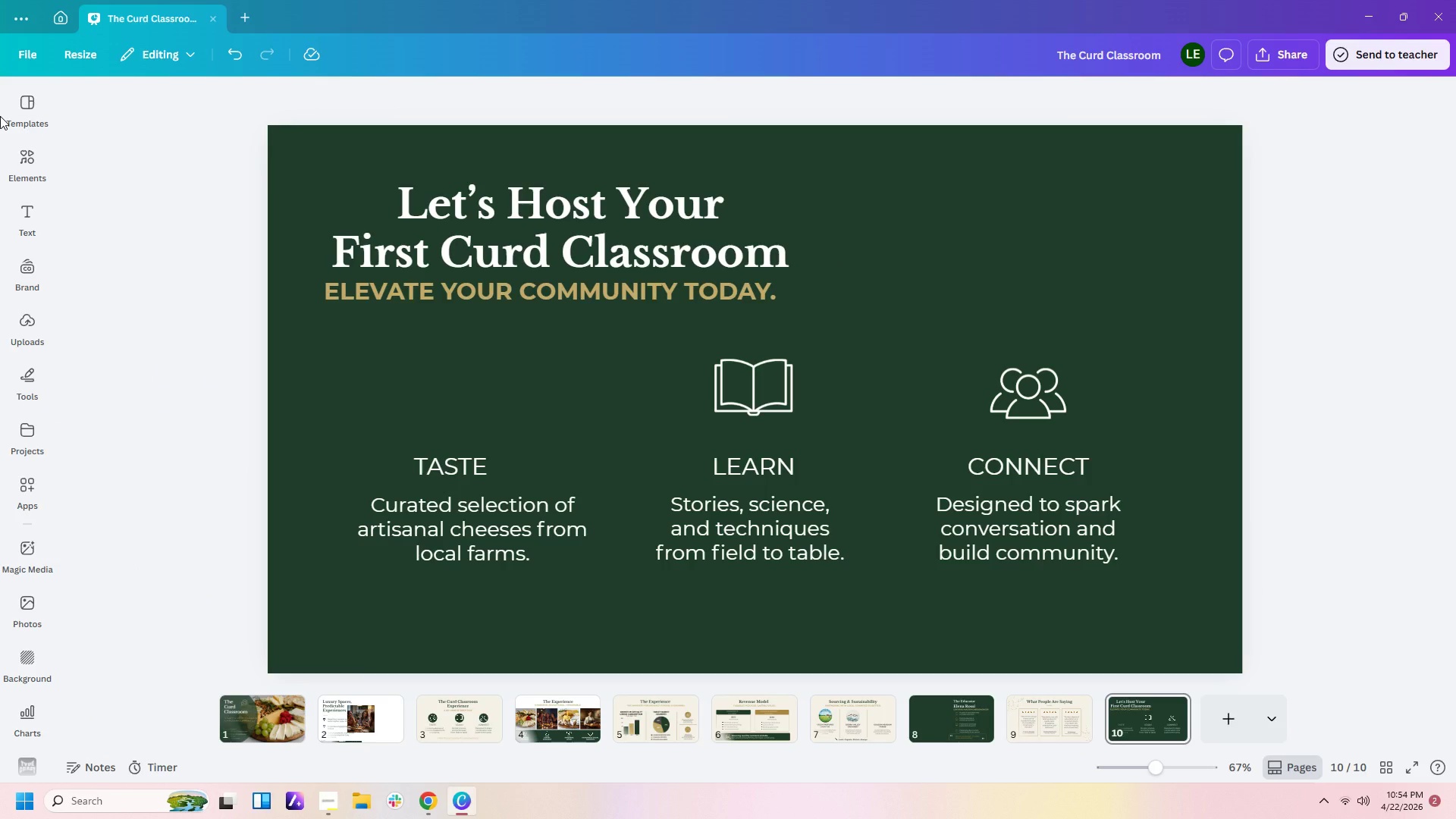 
type(calendar)
 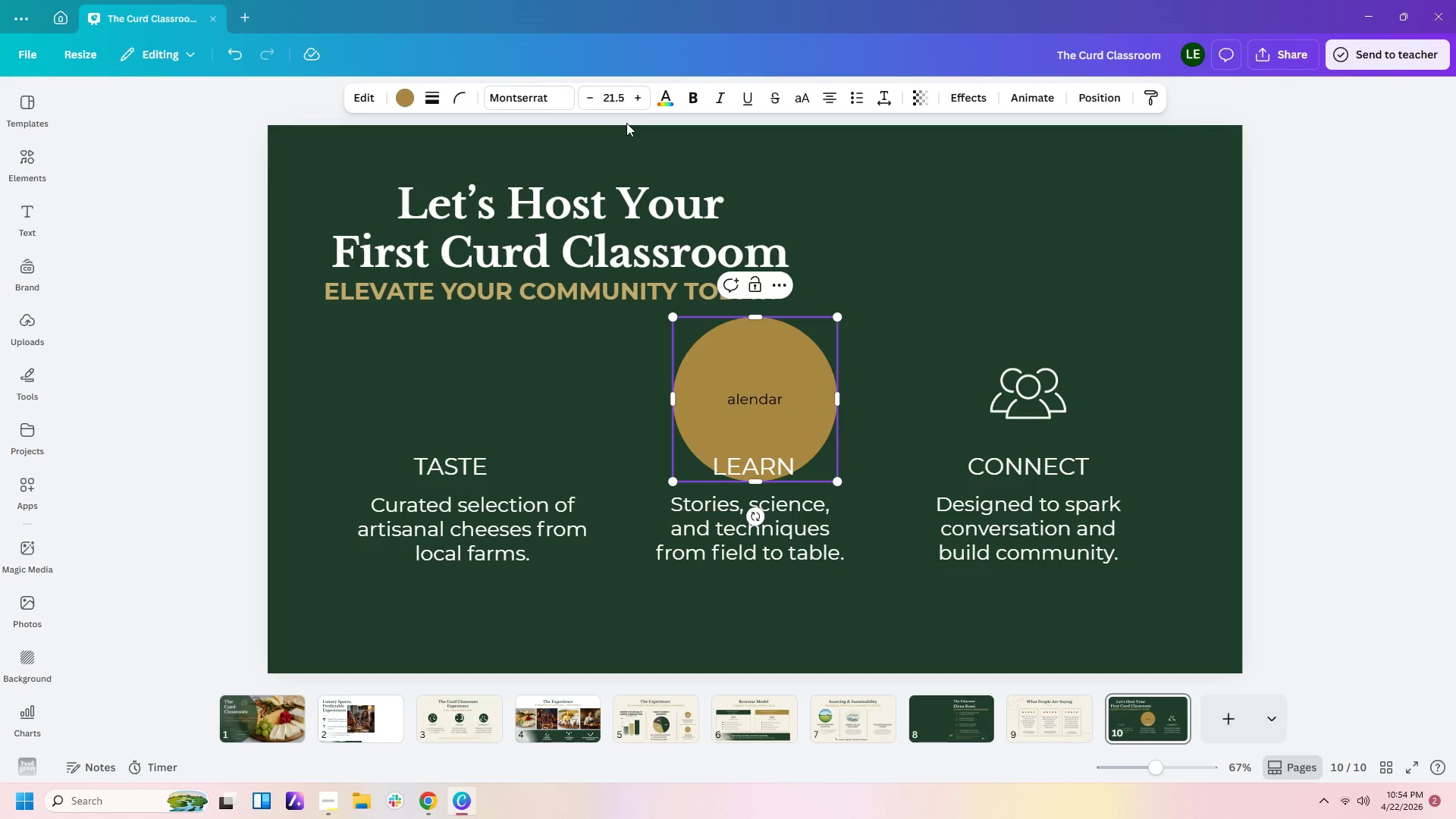 
double_click([824, 406])
 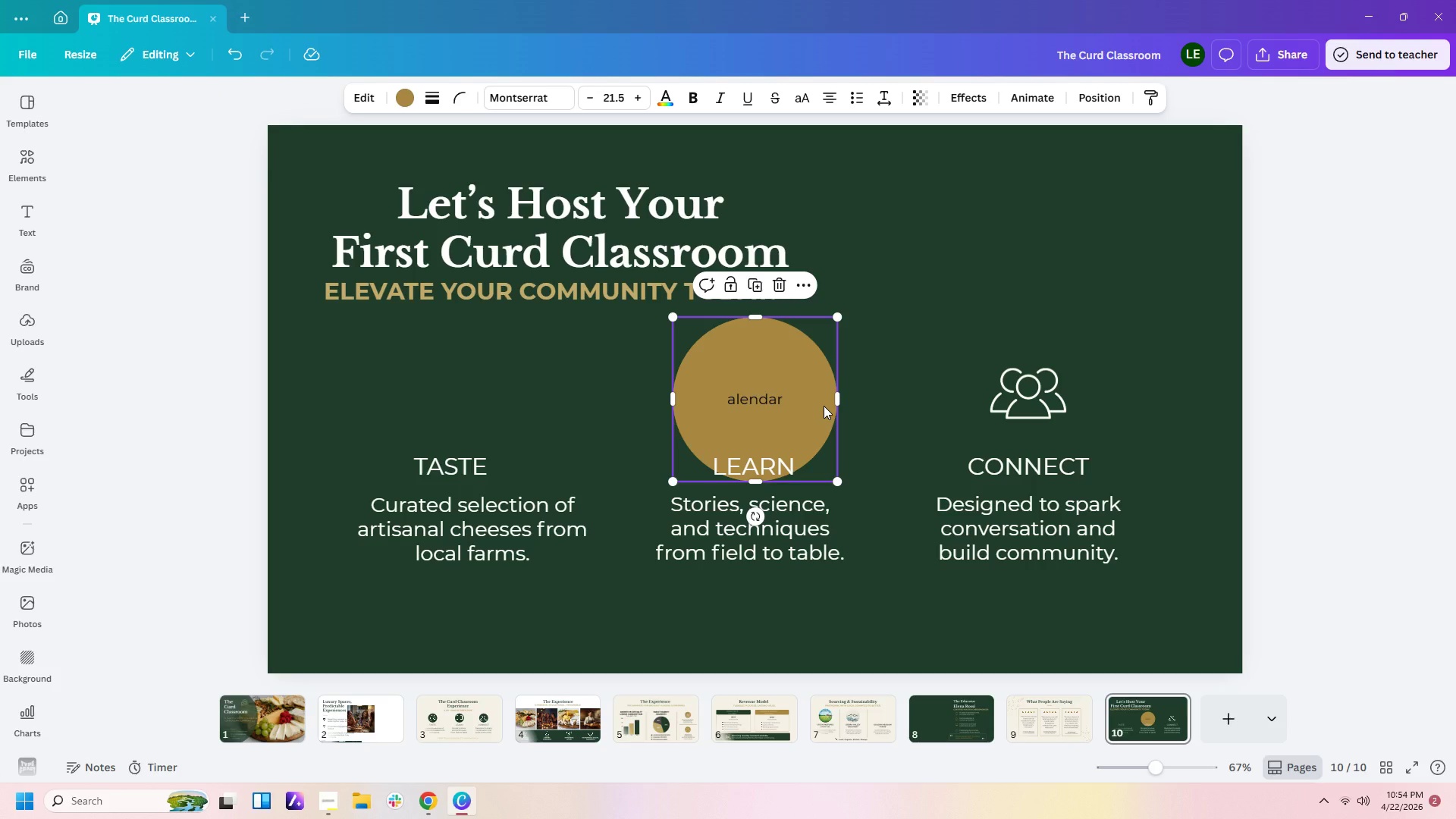 
key(Delete)
 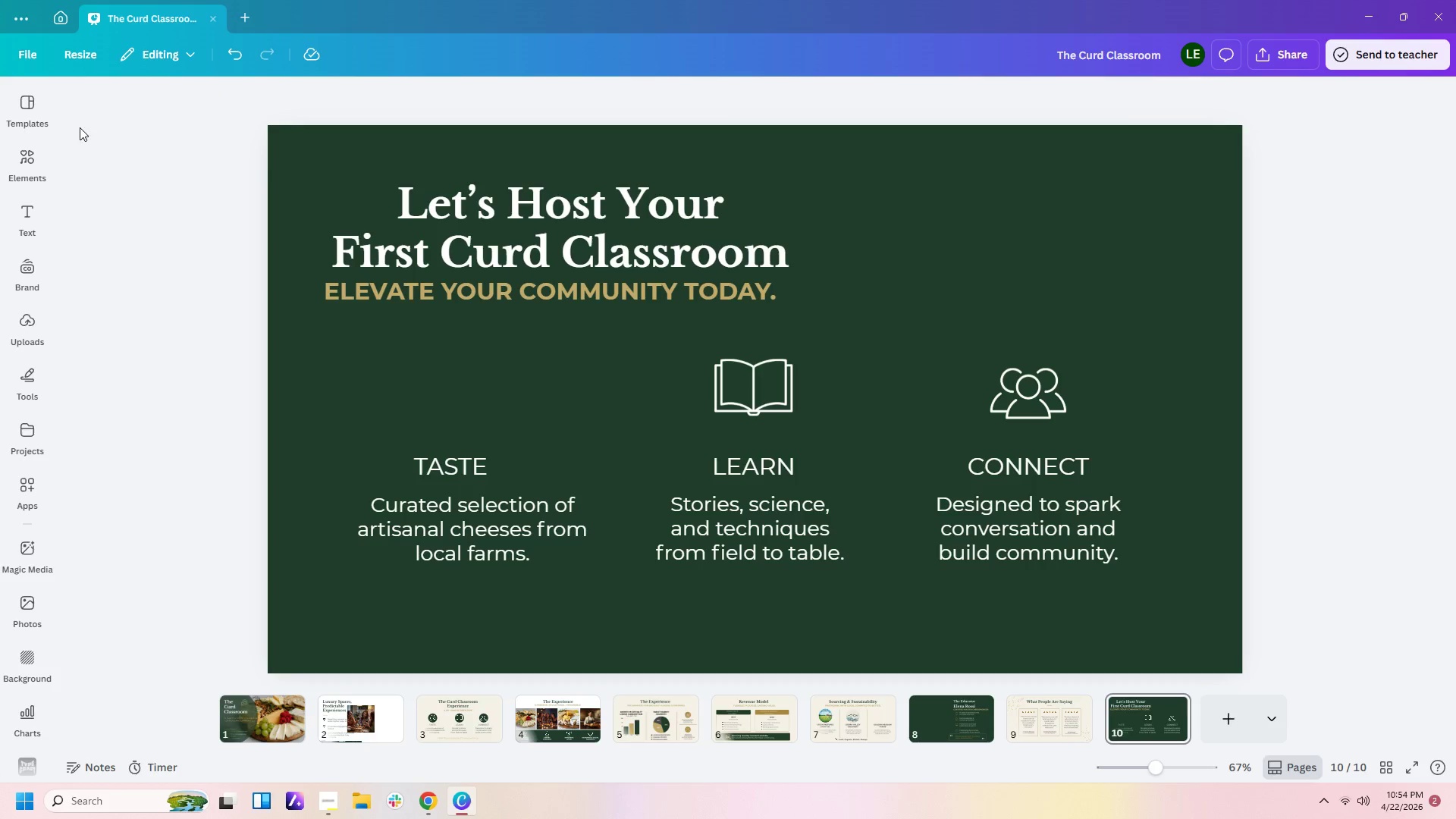 
left_click([25, 162])
 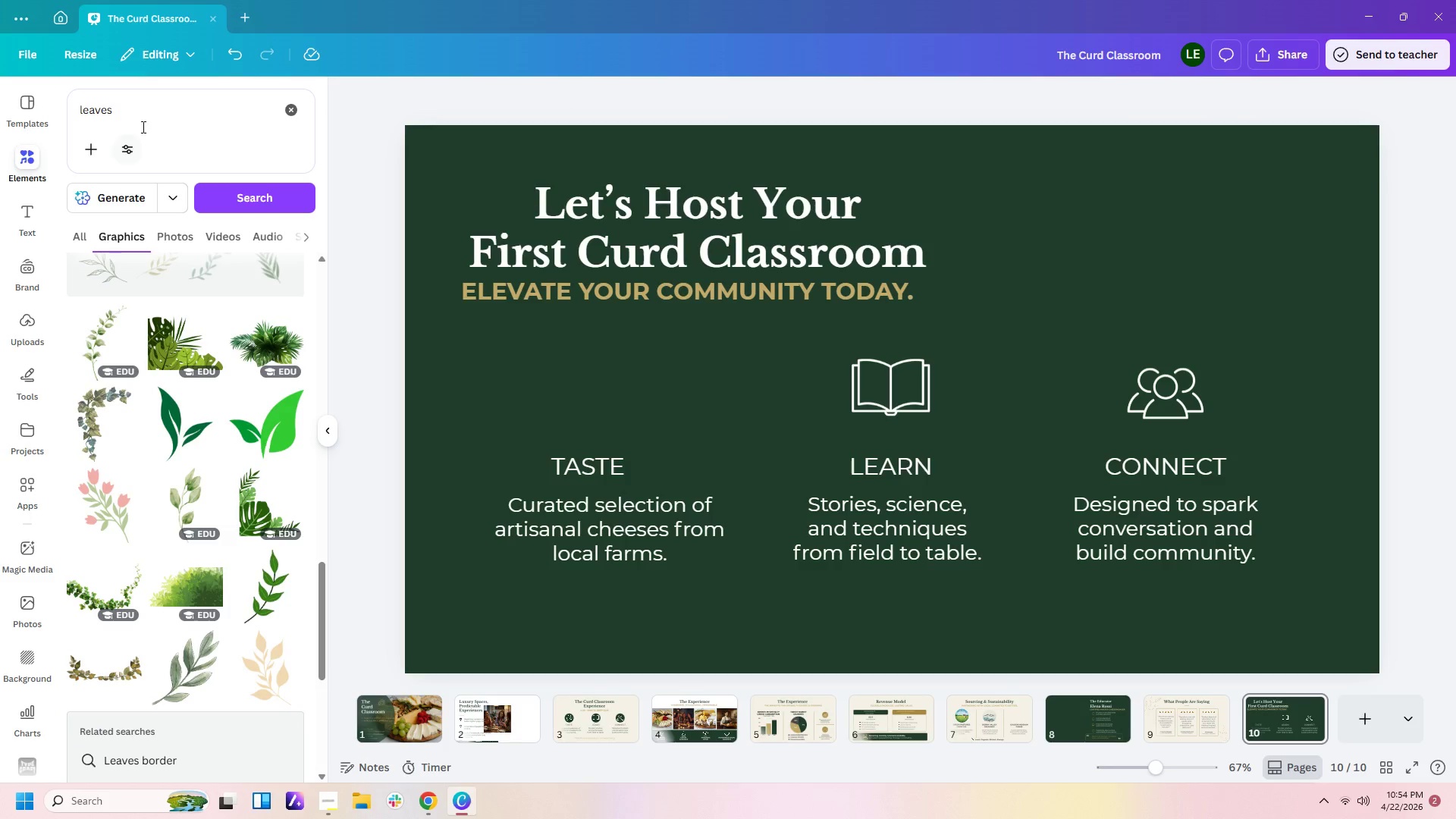 
left_click([142, 115])
 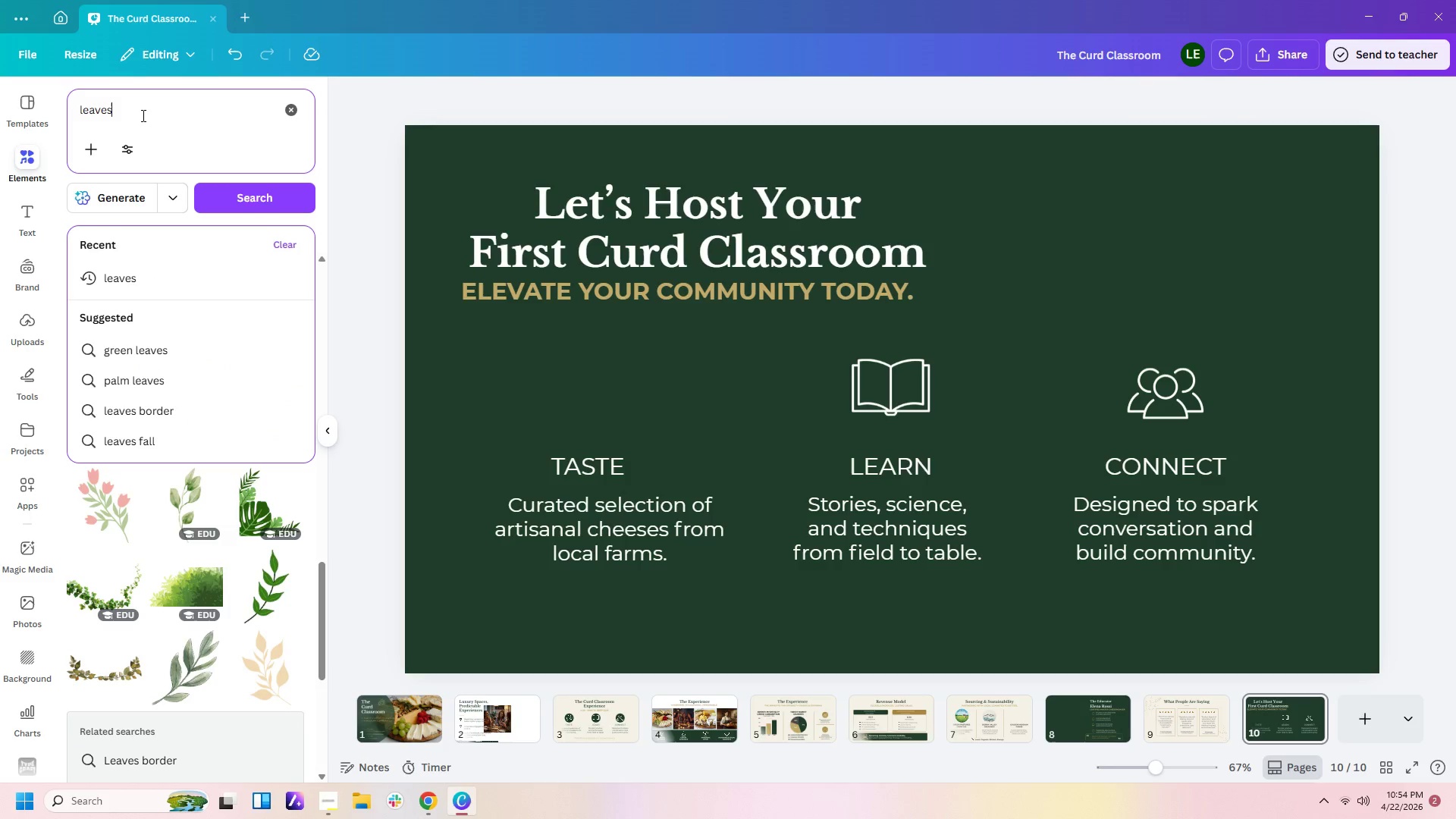 
left_click_drag(start_coordinate=[142, 115], to_coordinate=[72, 112])
 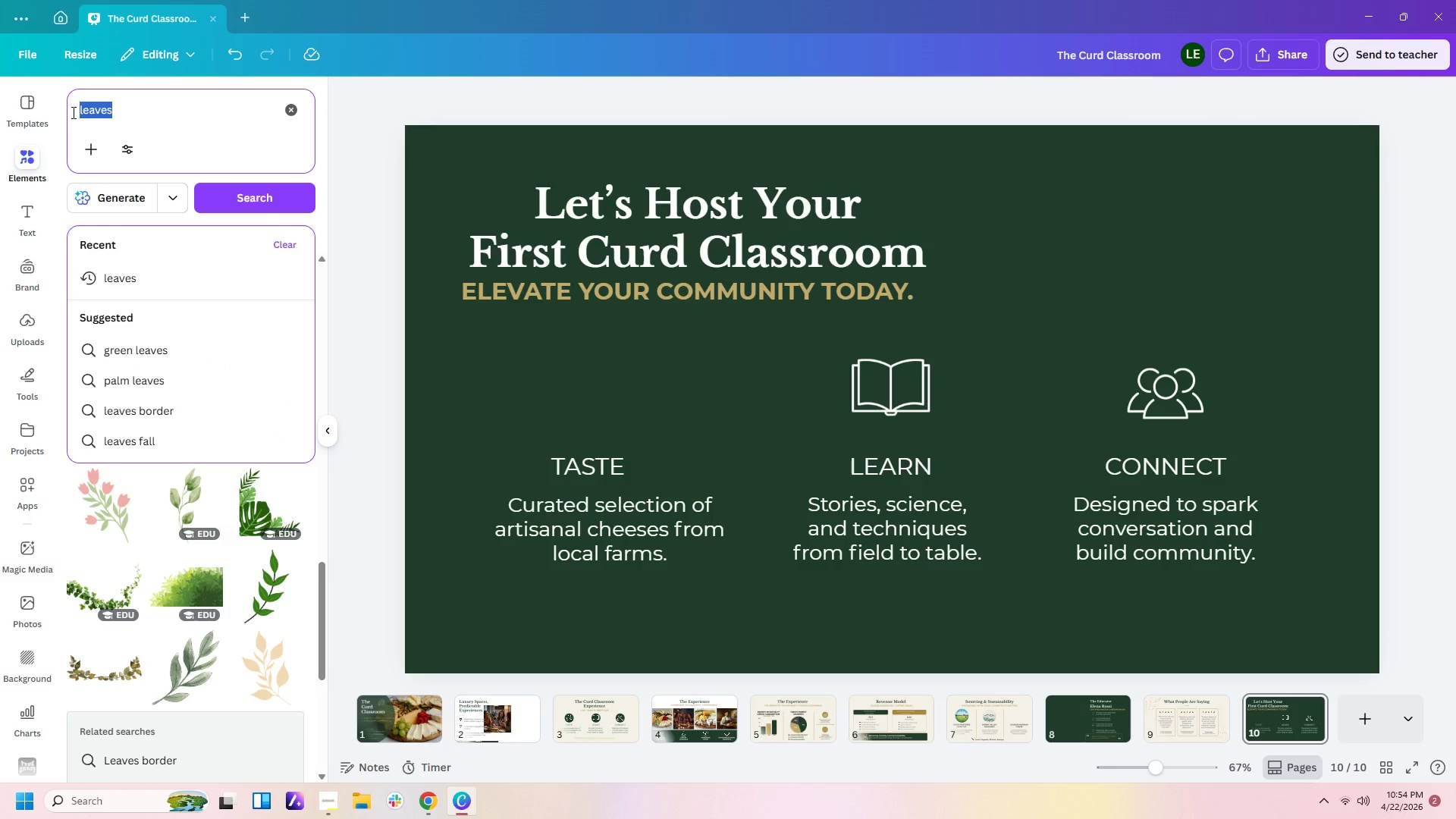 
type(calena)
key(Backspace)
type(dar)
 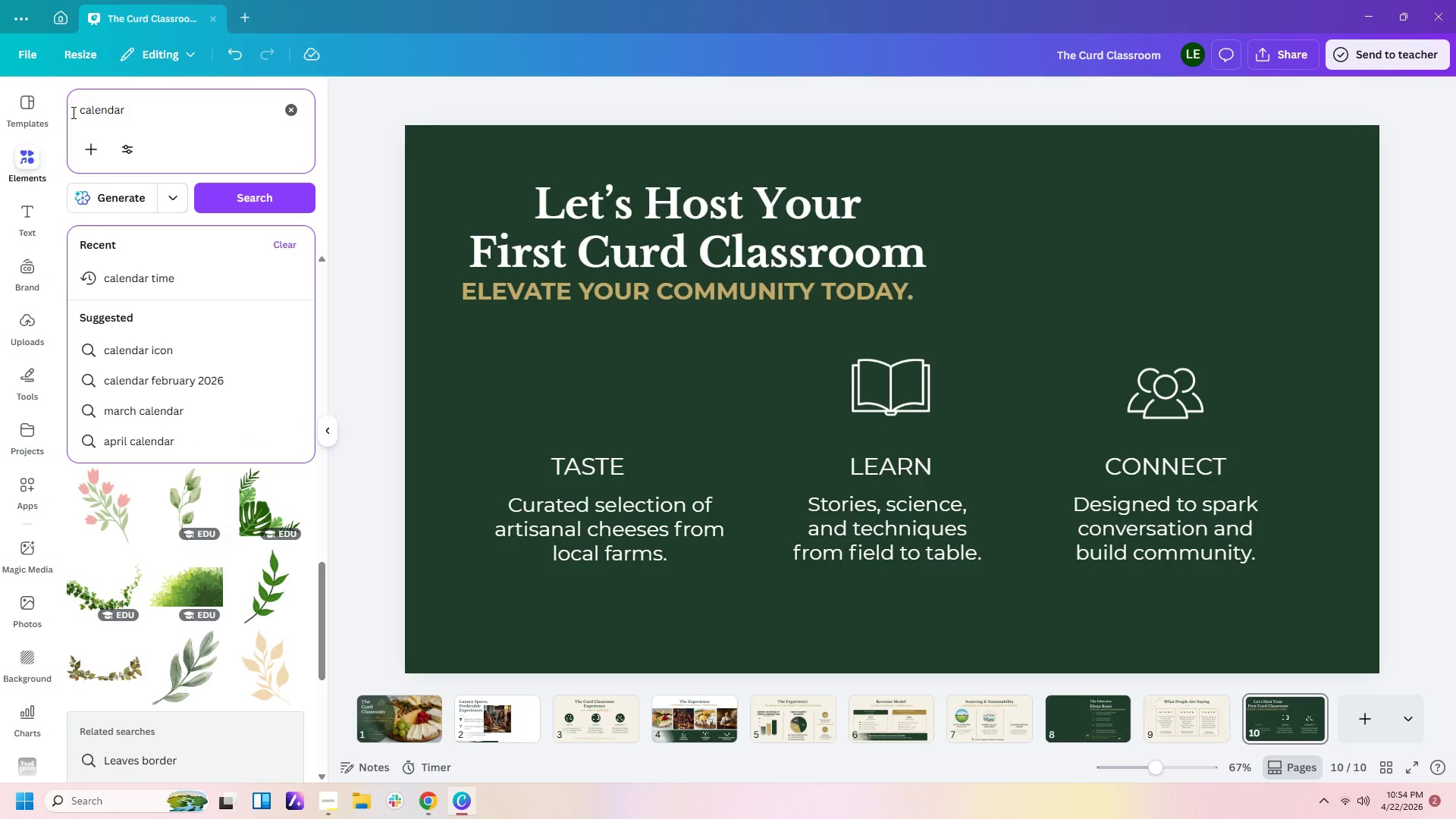 
key(Enter)
 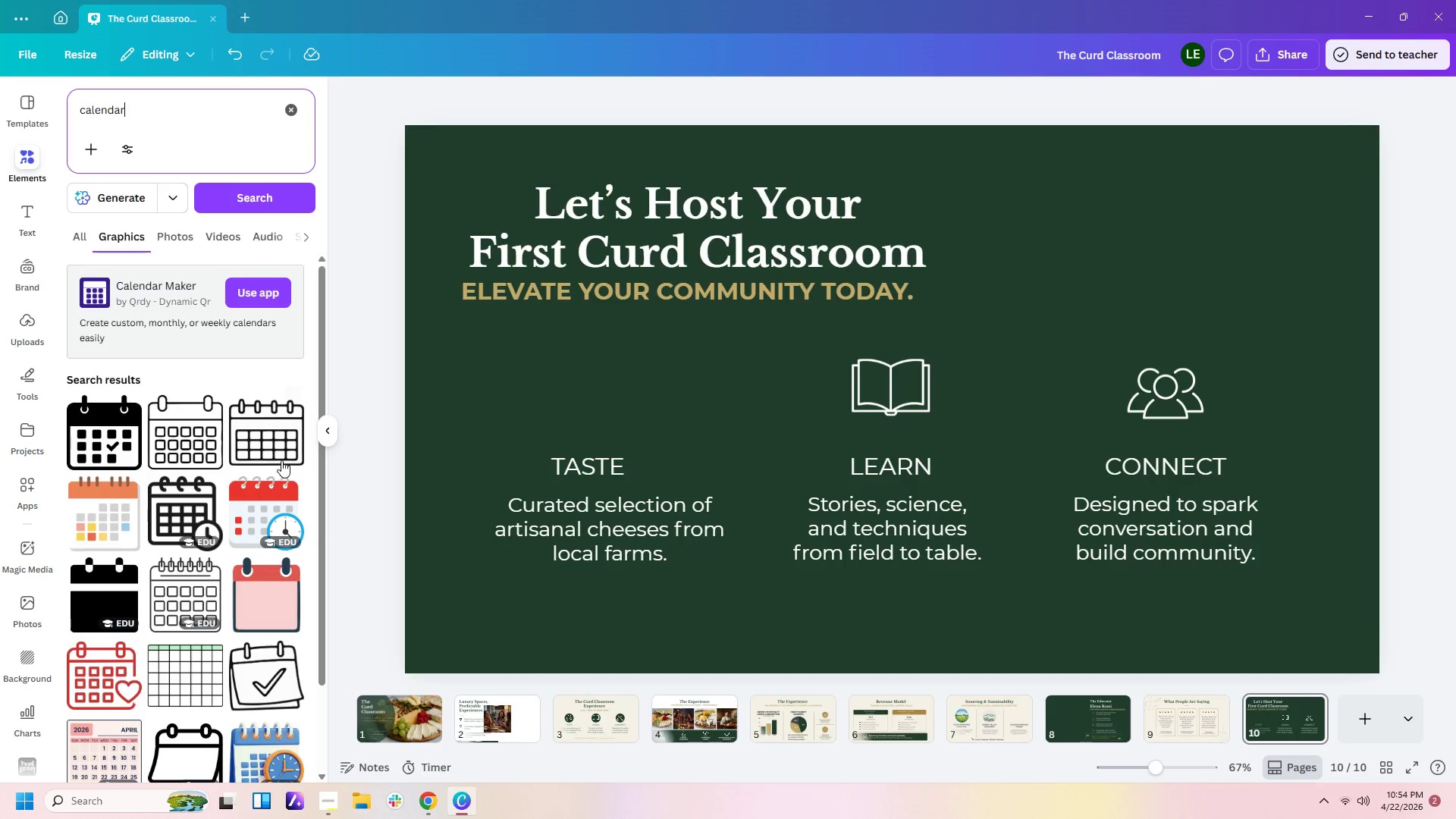 
scroll: coordinate [251, 453], scroll_direction: down, amount: 10.0
 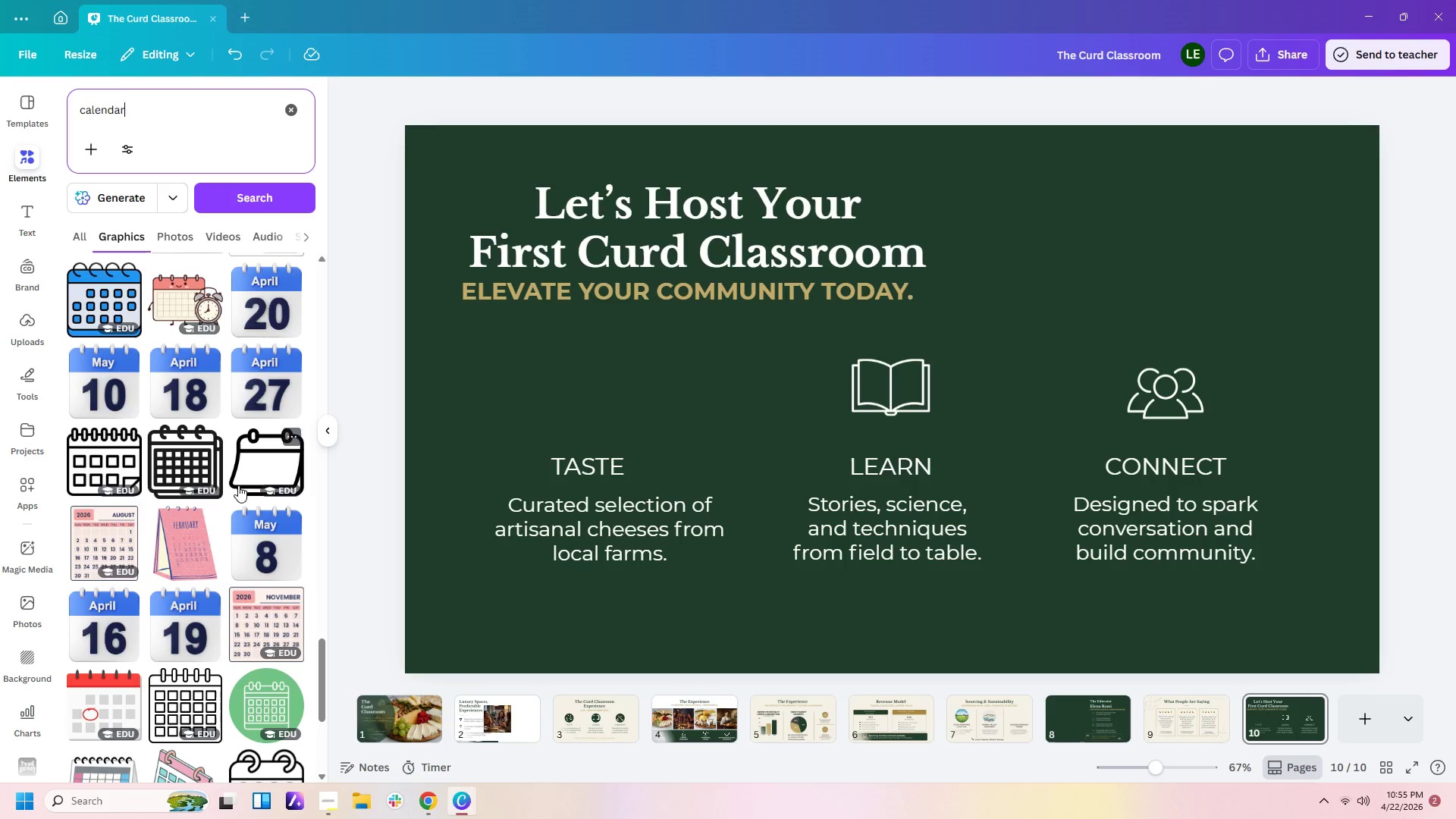 
scroll: coordinate [242, 475], scroll_direction: down, amount: 5.0
 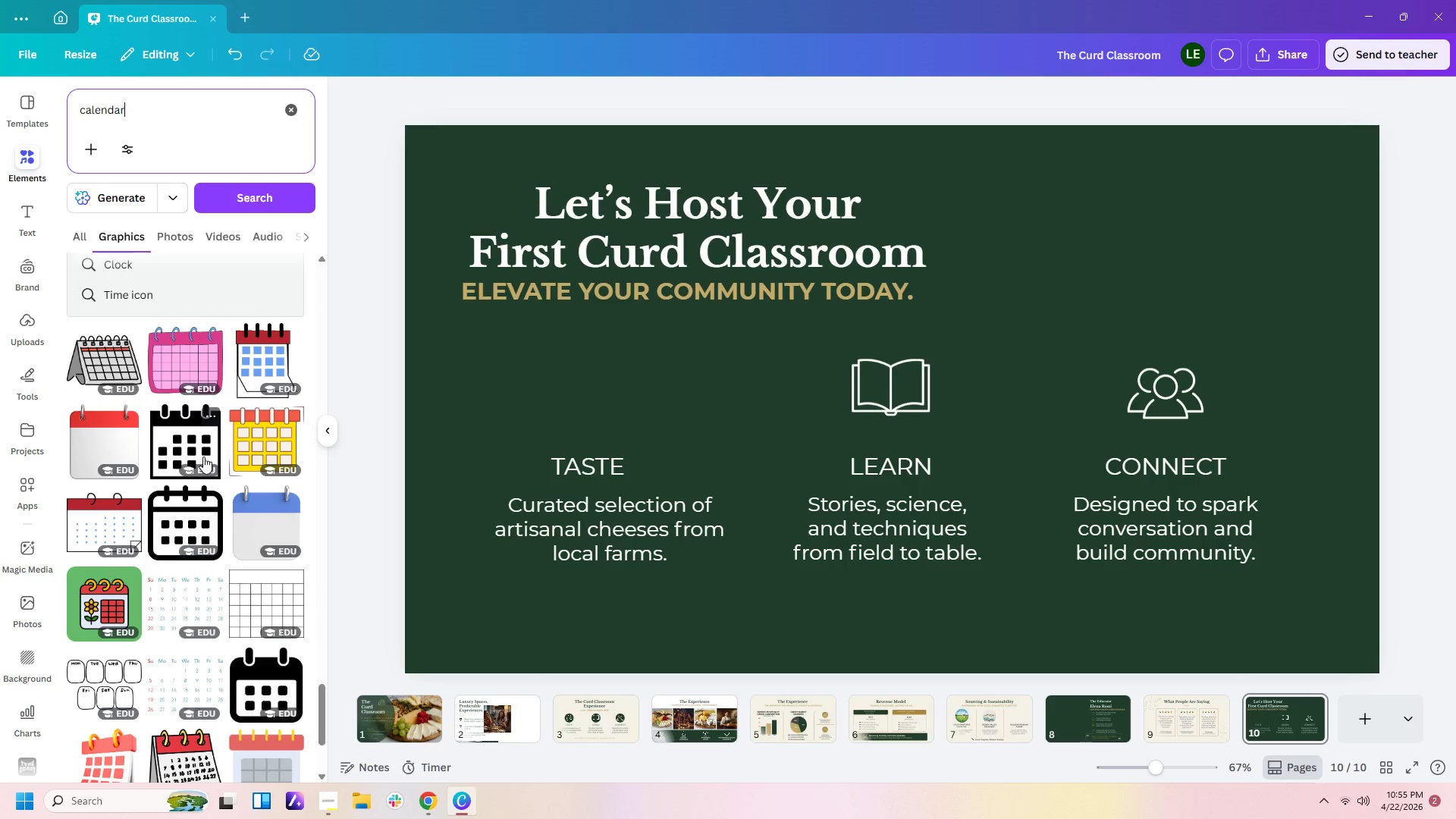 
left_click([202, 516])
 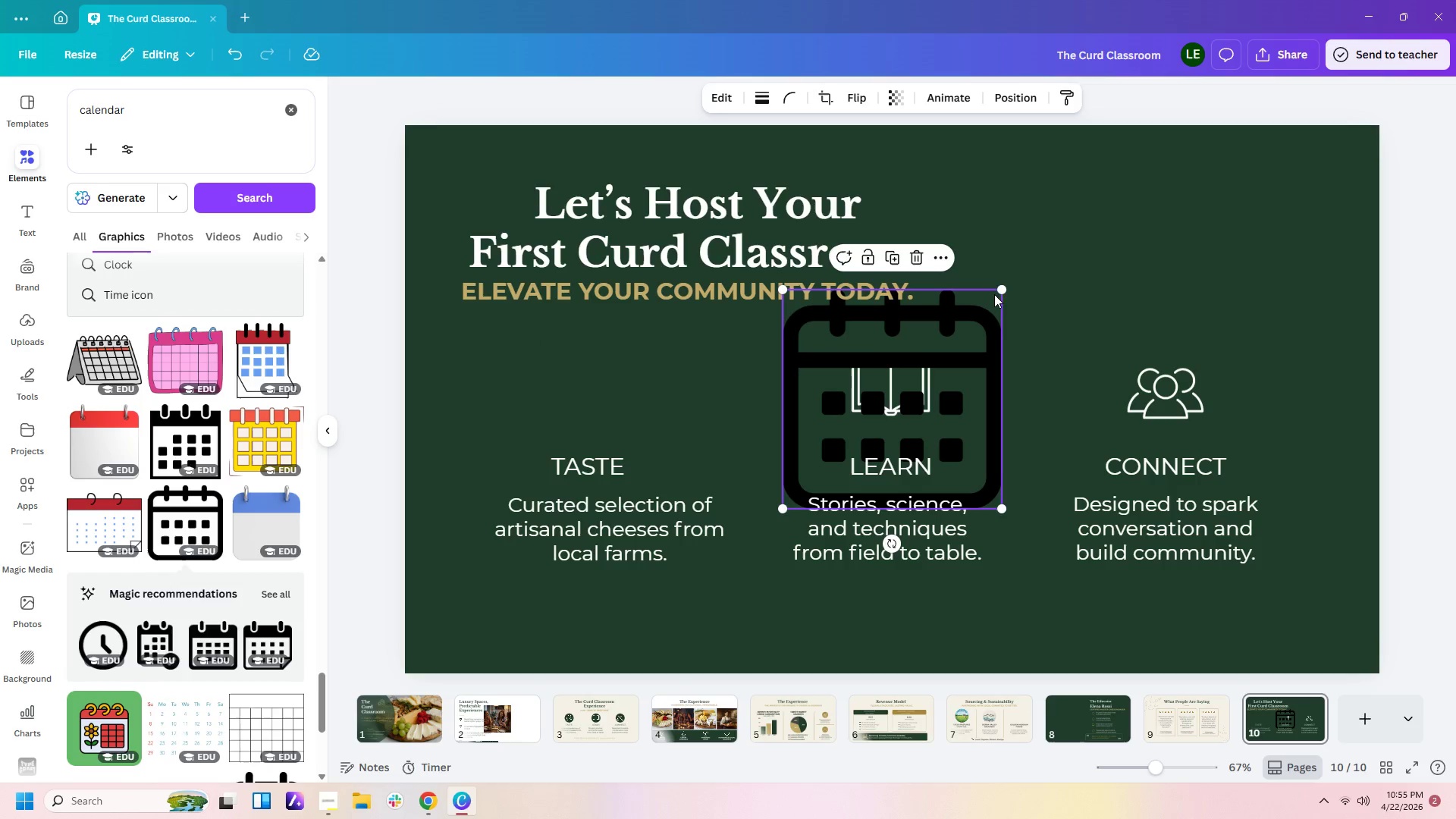 
left_click_drag(start_coordinate=[1006, 285], to_coordinate=[874, 419])
 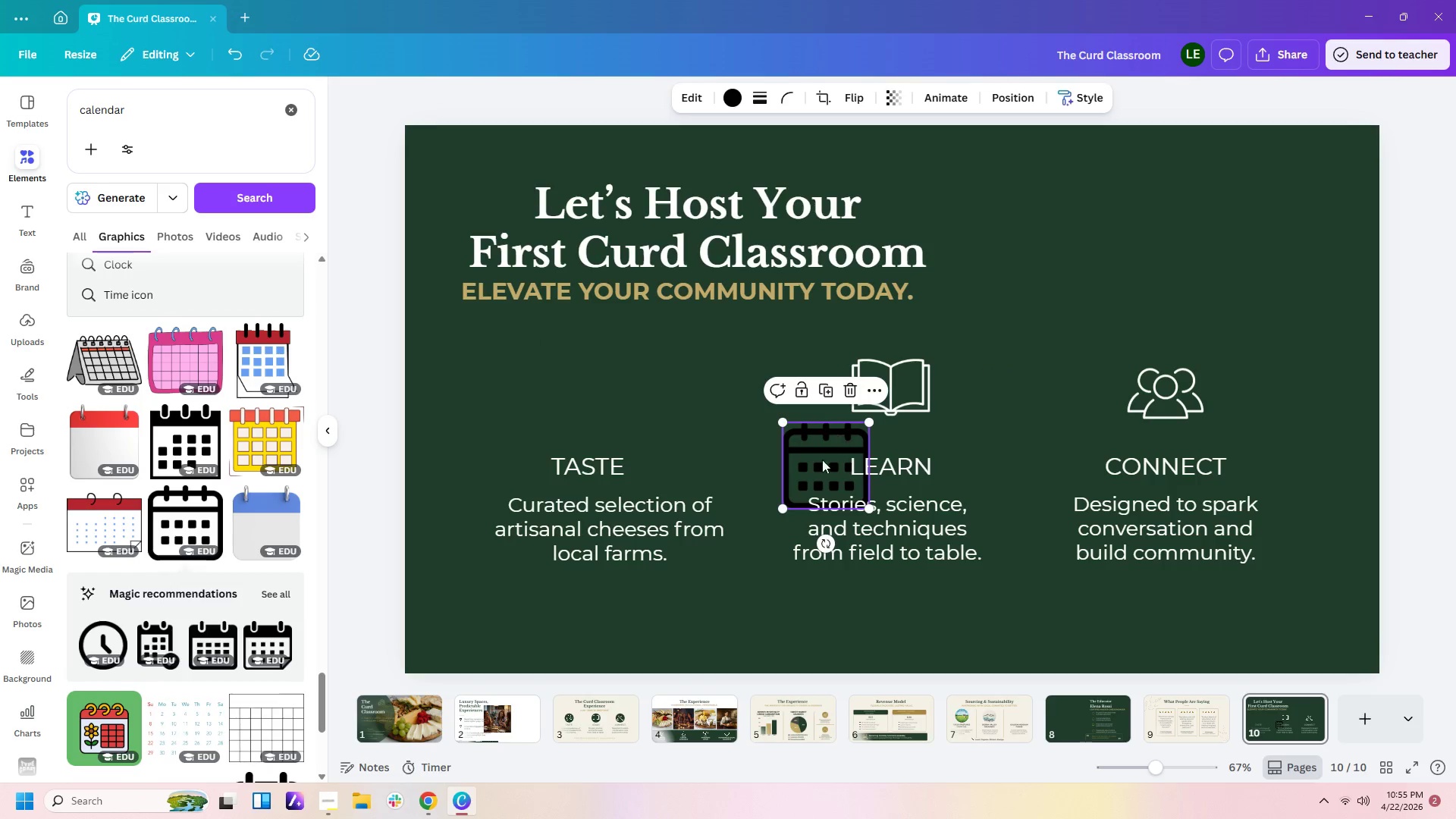 
left_click_drag(start_coordinate=[815, 469], to_coordinate=[579, 397])
 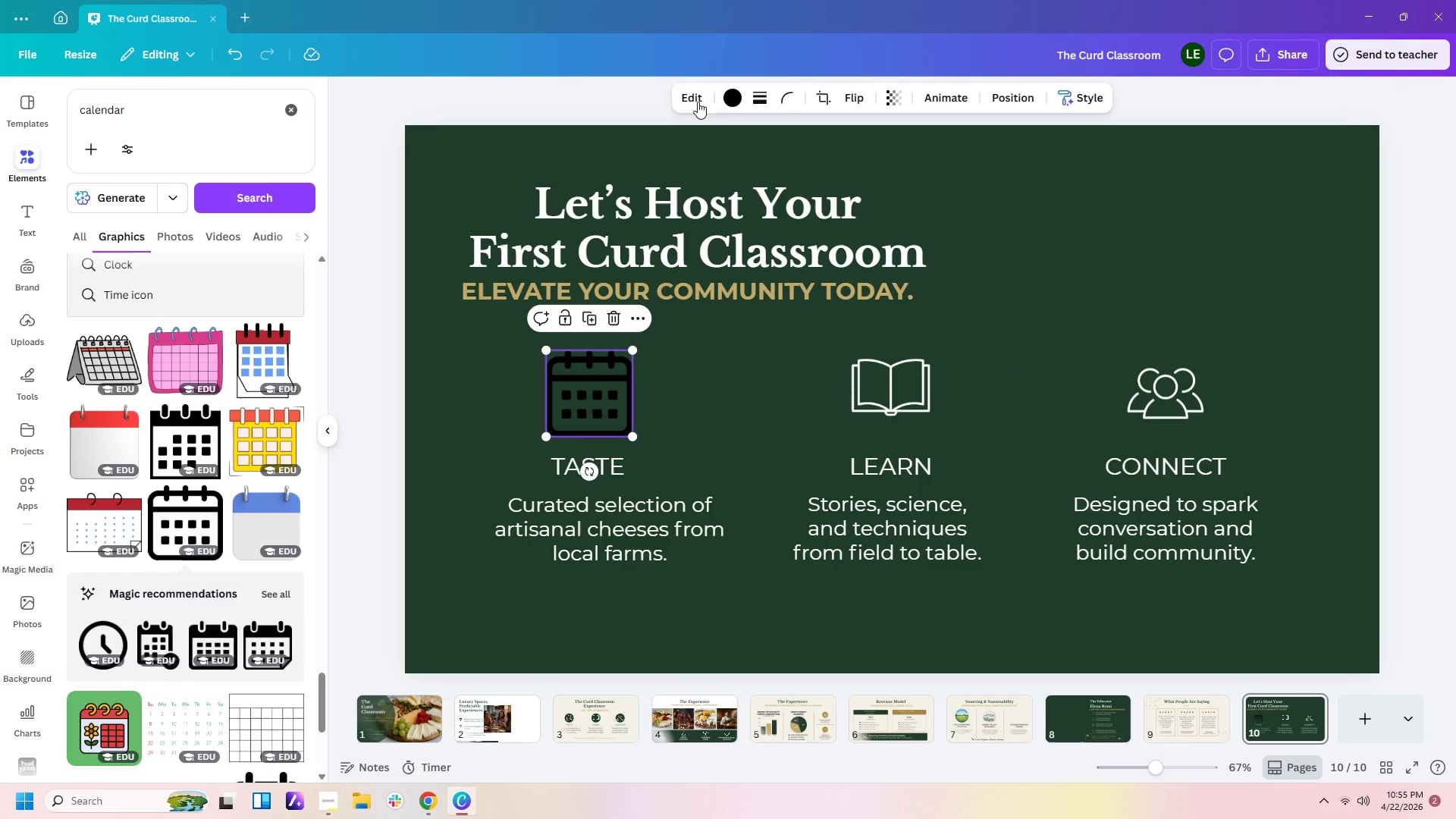 
left_click([733, 92])
 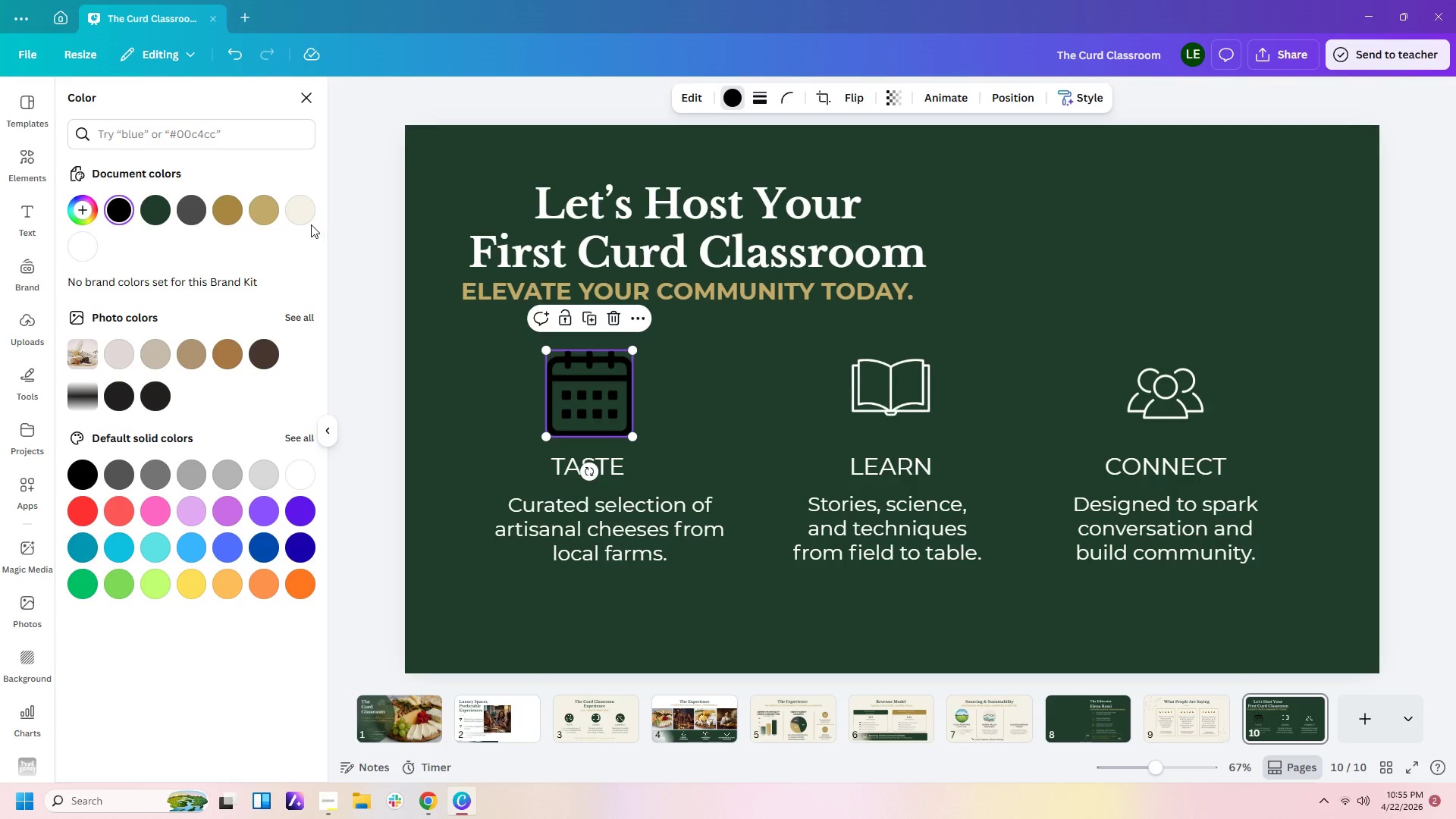 
mouse_move([259, 211])
 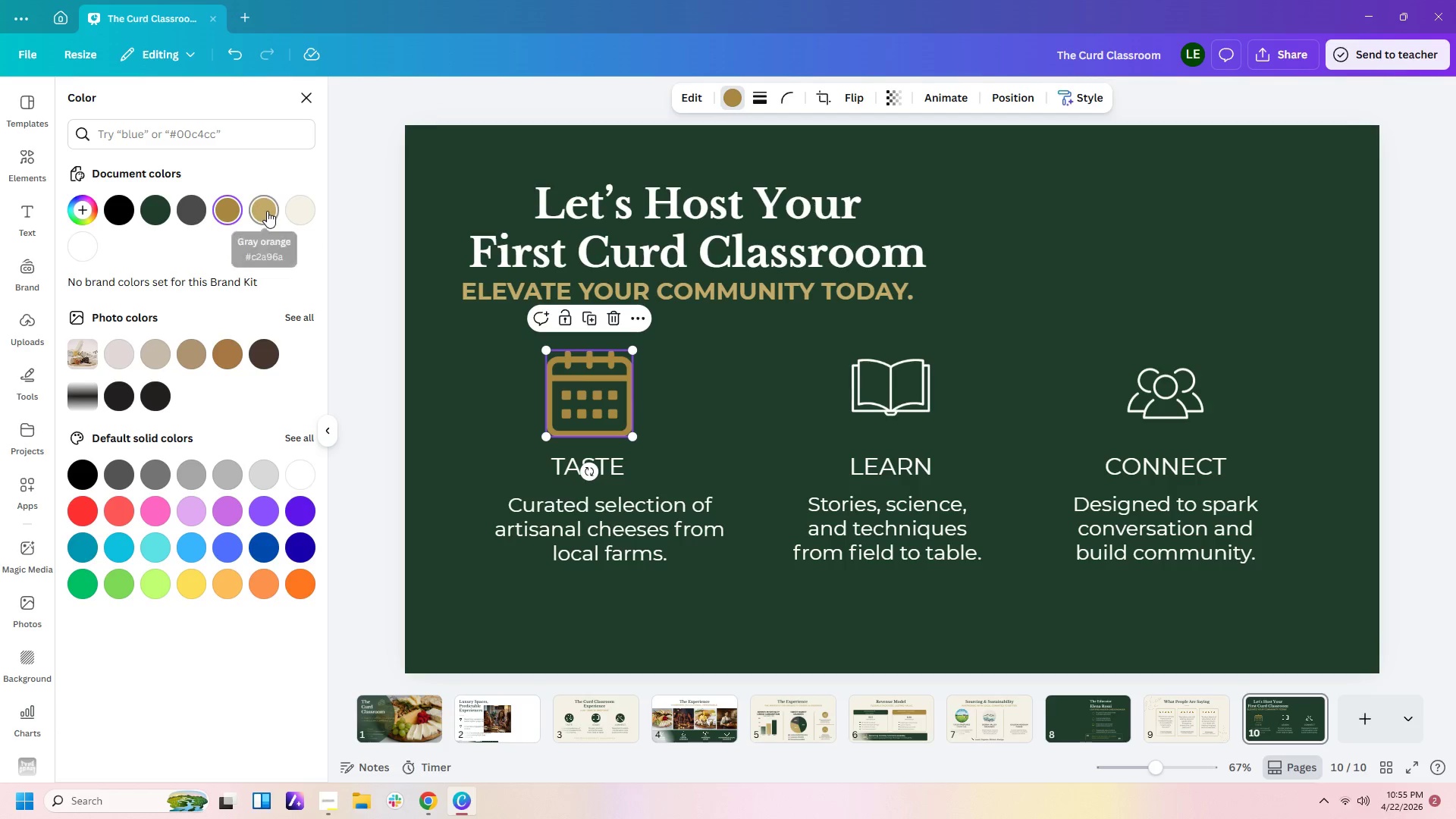 
left_click([267, 211])
 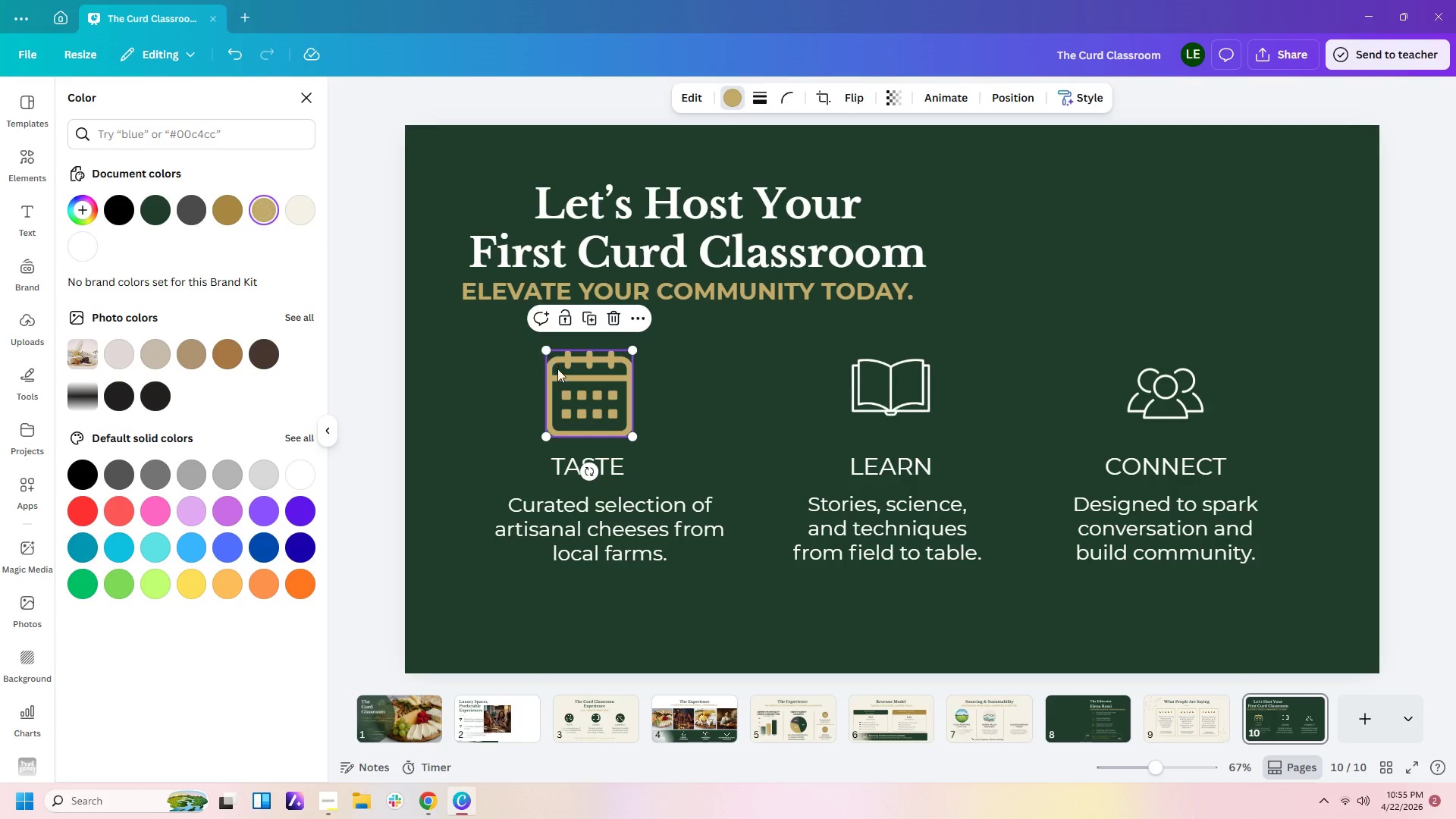 
left_click([698, 406])
 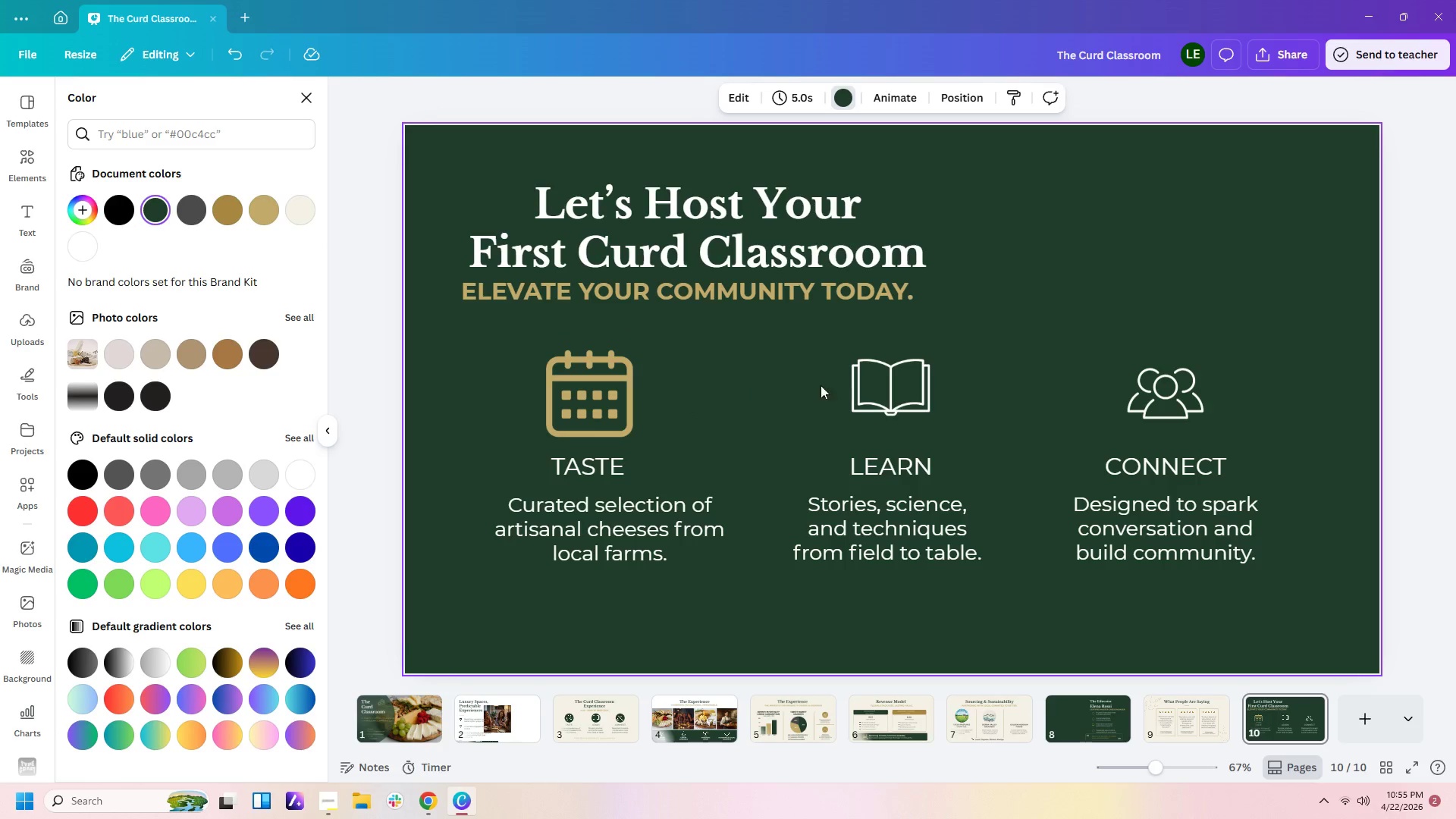 
left_click([842, 385])
 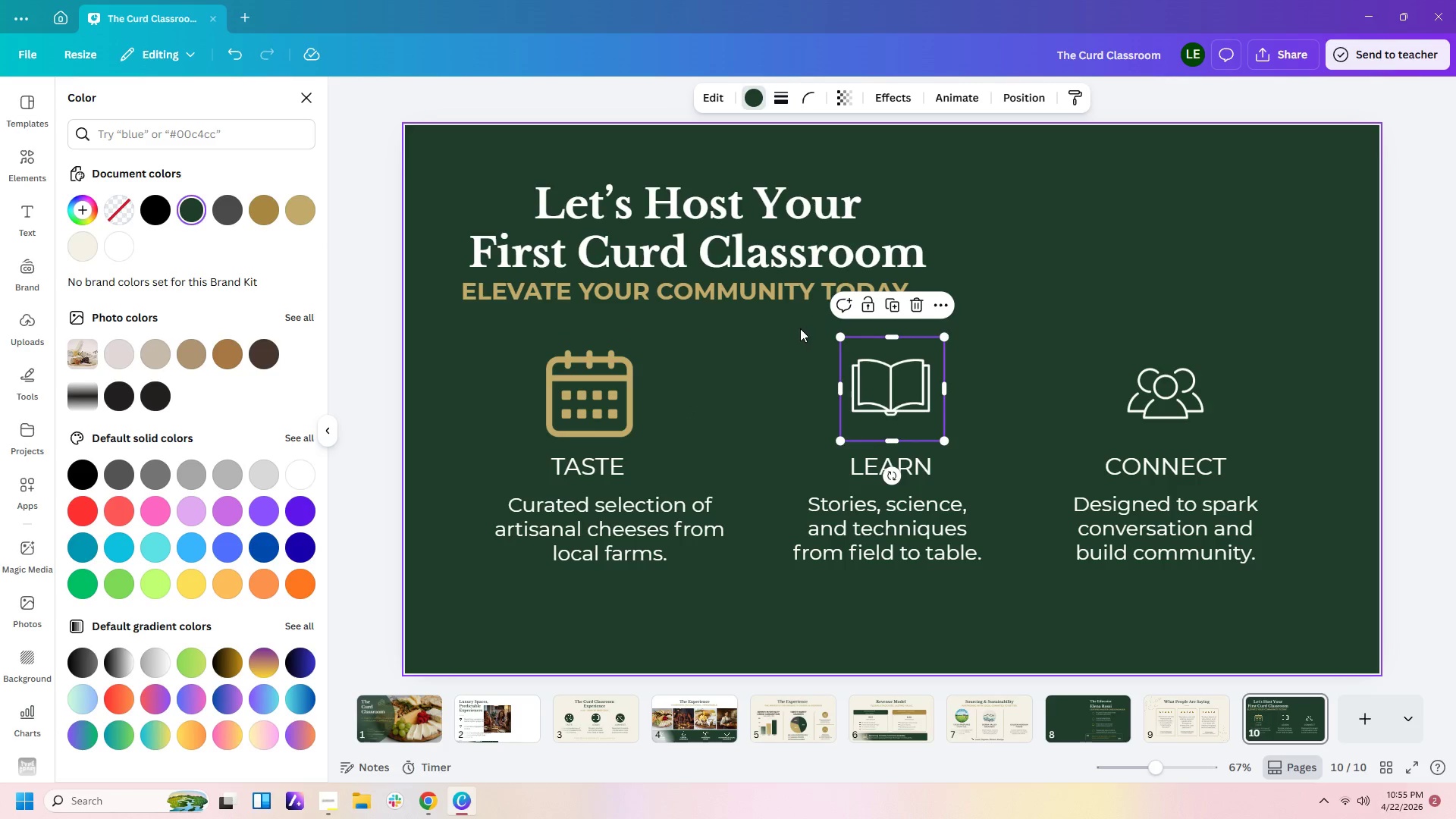 
left_click([787, 300])
 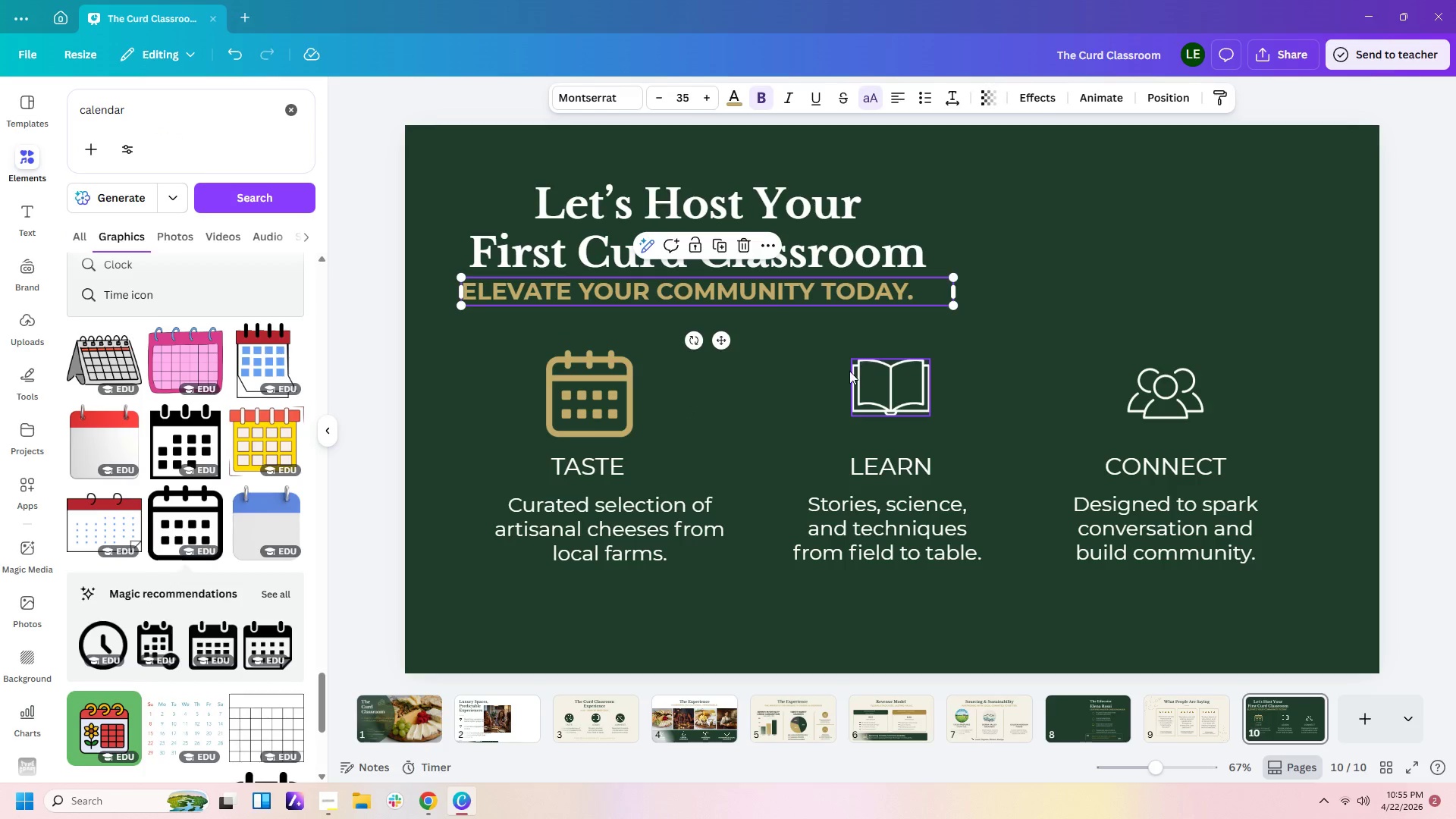 
left_click([863, 375])
 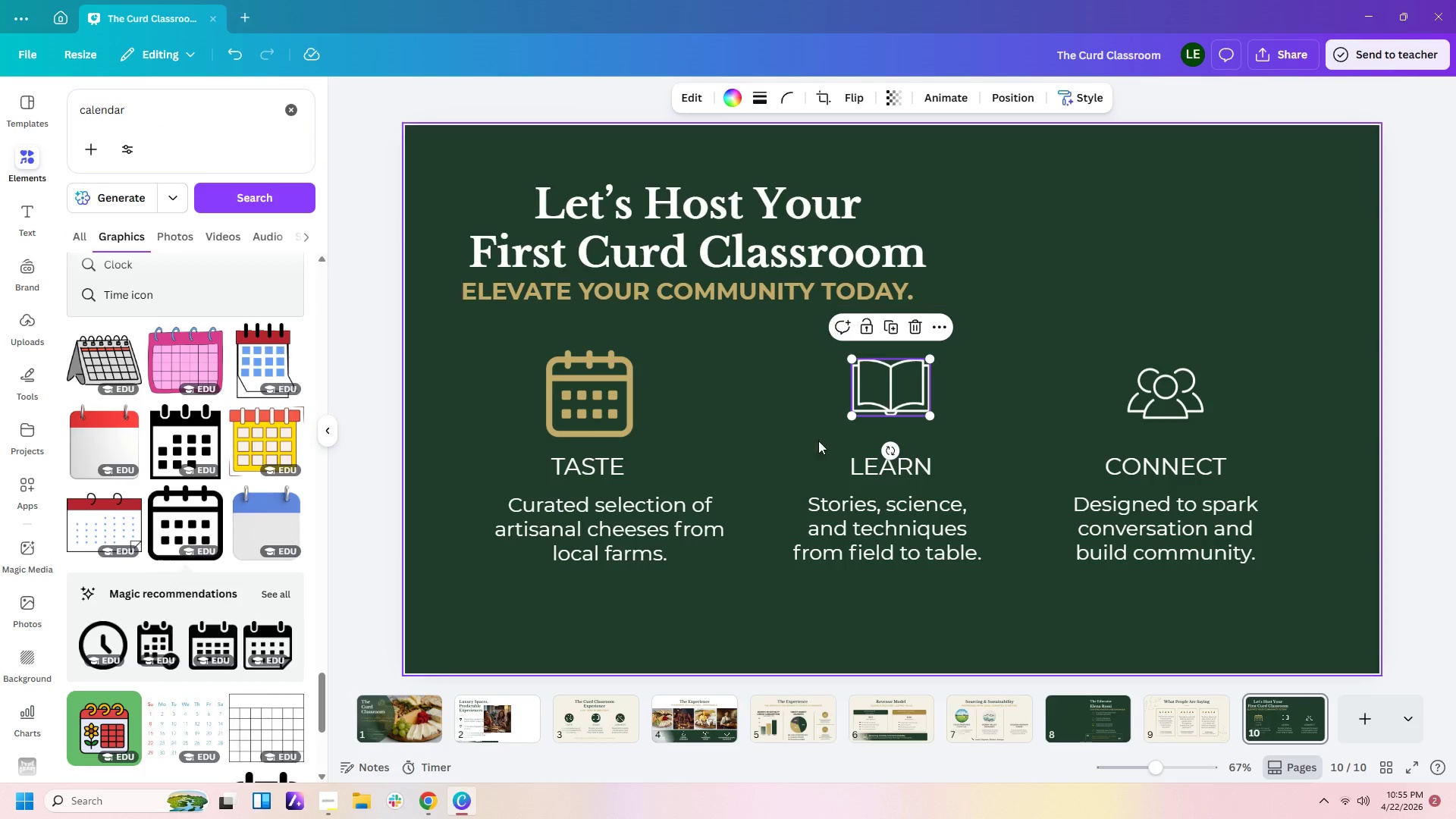 
type([Delete]clock)
 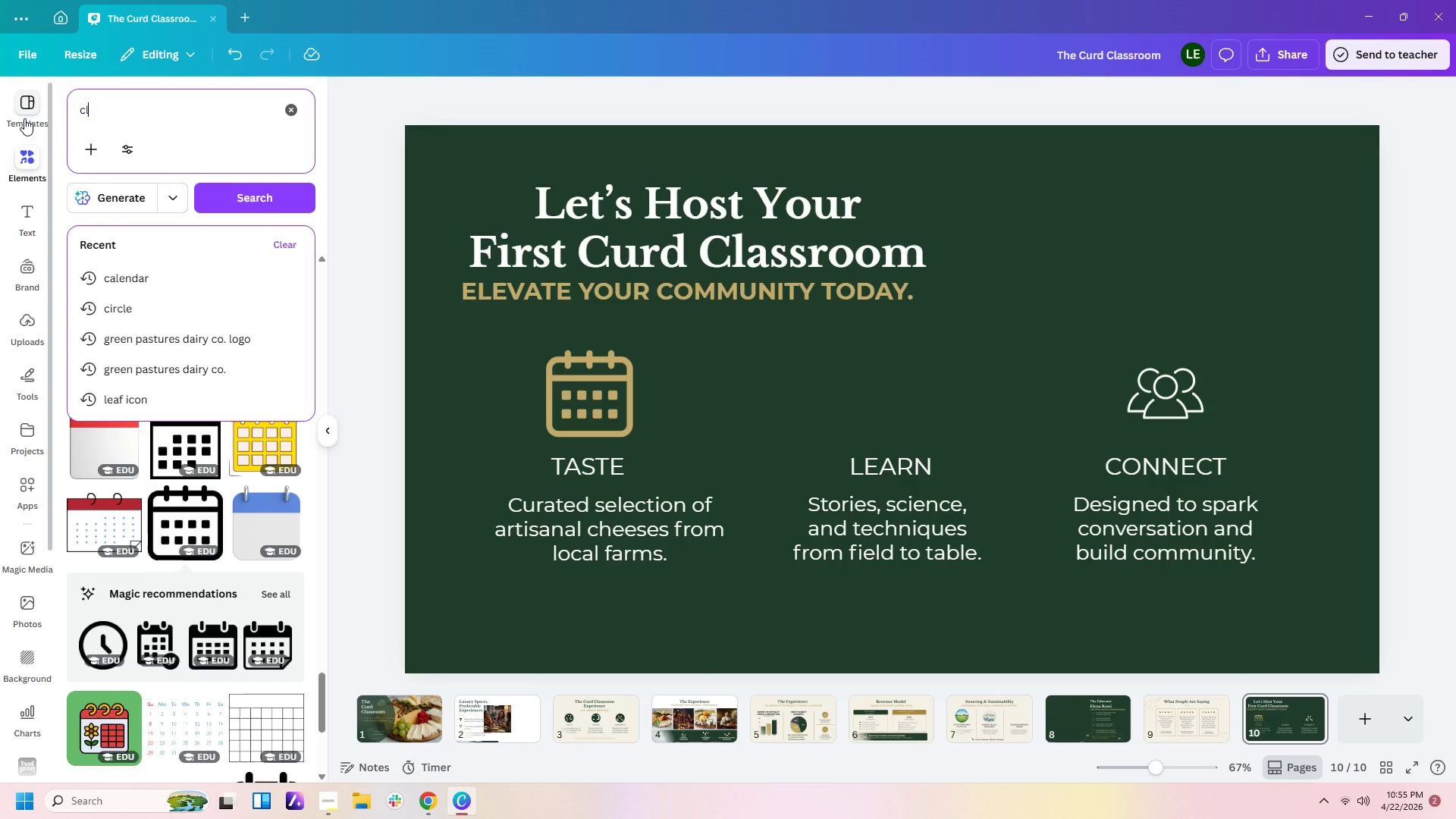 
left_click_drag(start_coordinate=[171, 105], to_coordinate=[26, 118])
 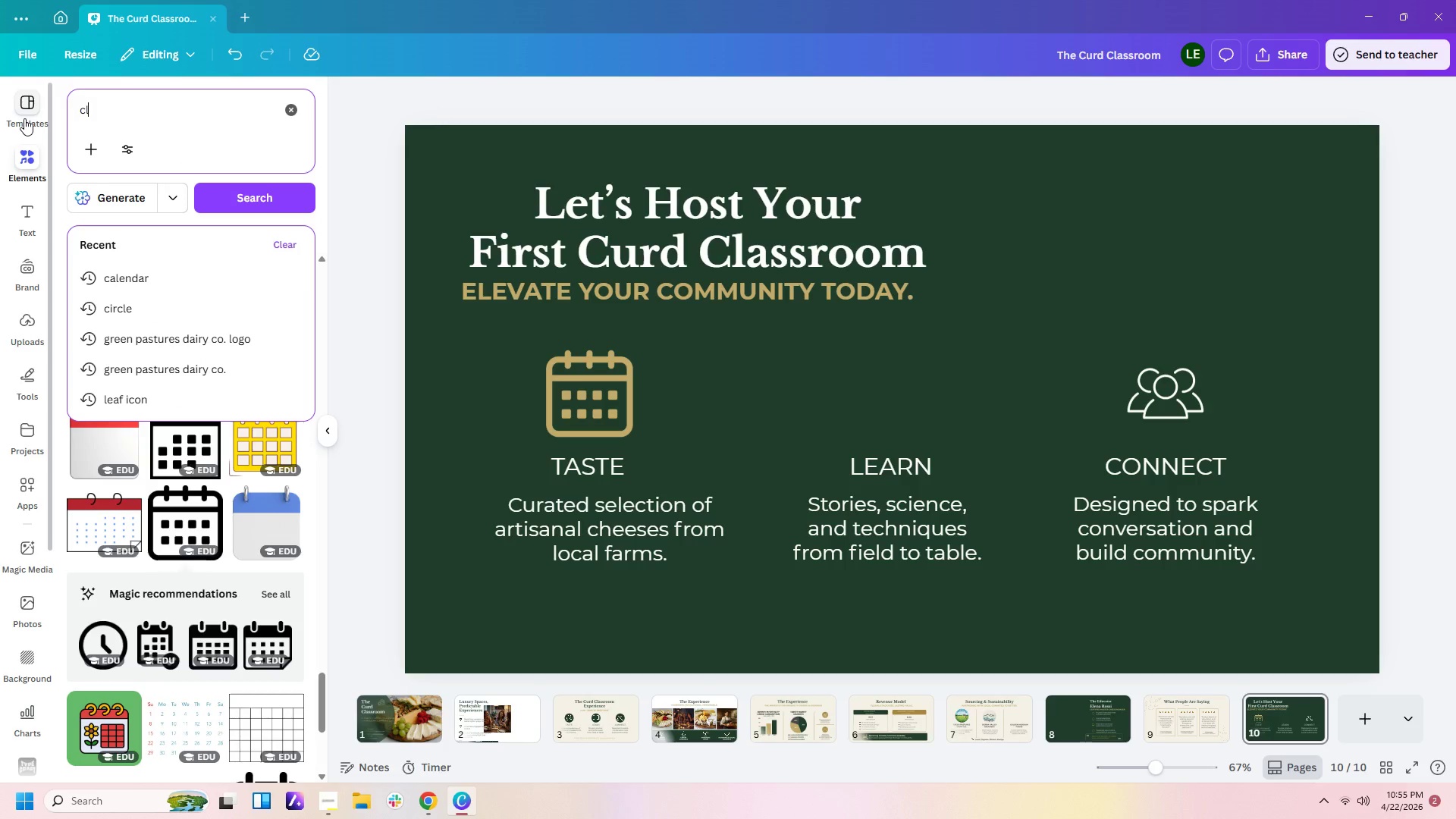 
key(Enter)
 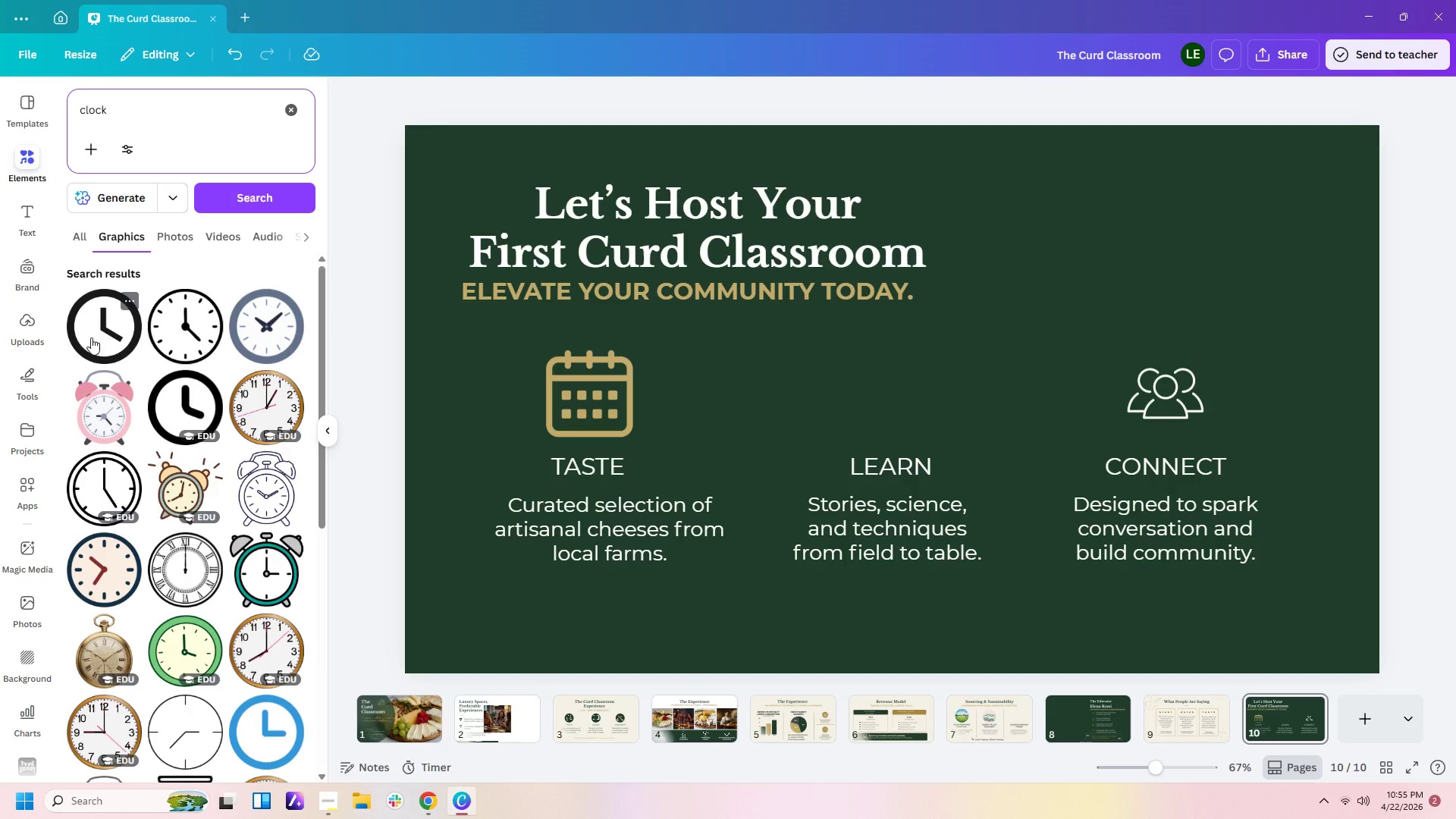 
wait(5.67)
 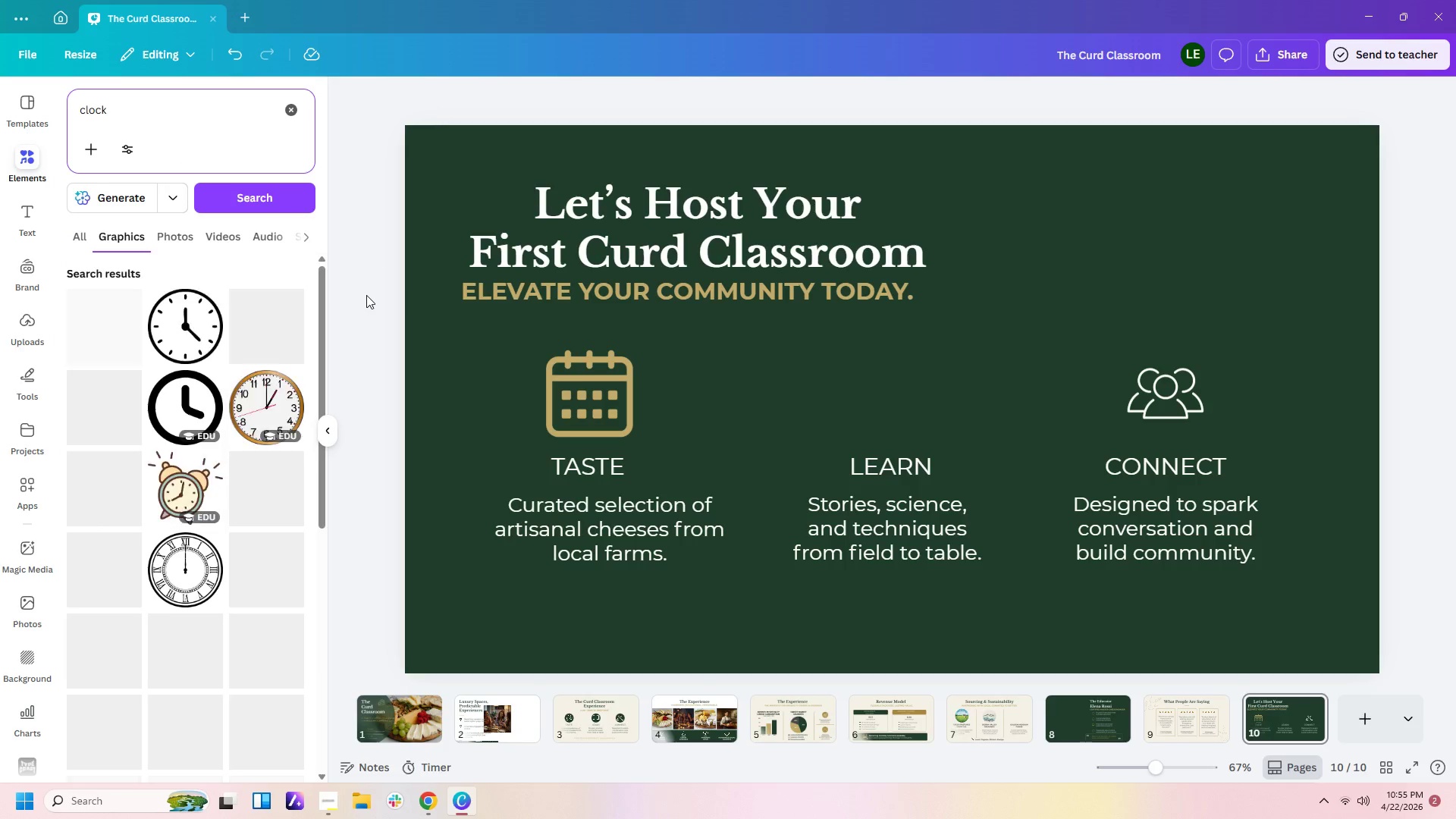 
left_click([91, 337])
 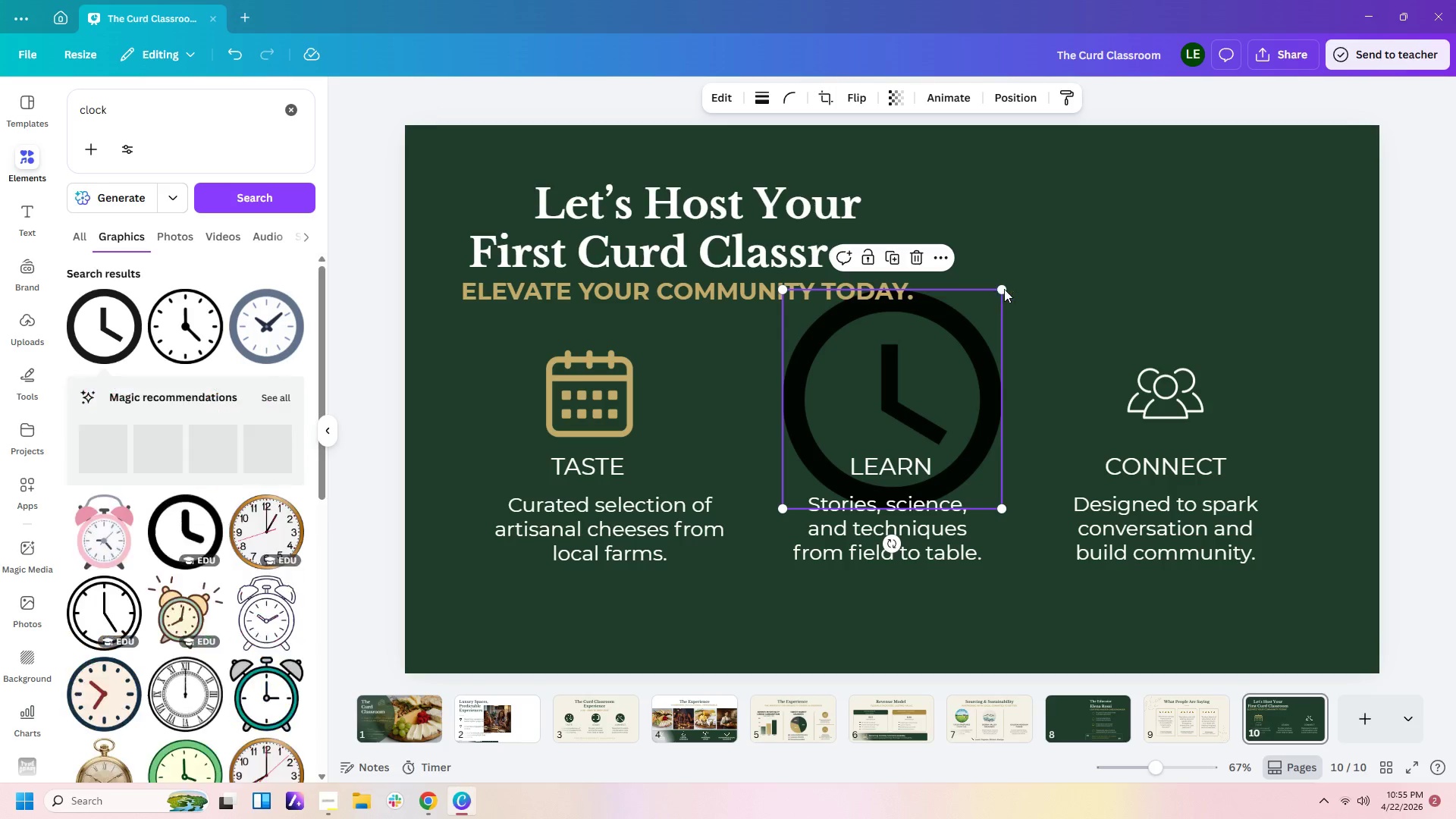 
left_click_drag(start_coordinate=[1006, 289], to_coordinate=[871, 426])
 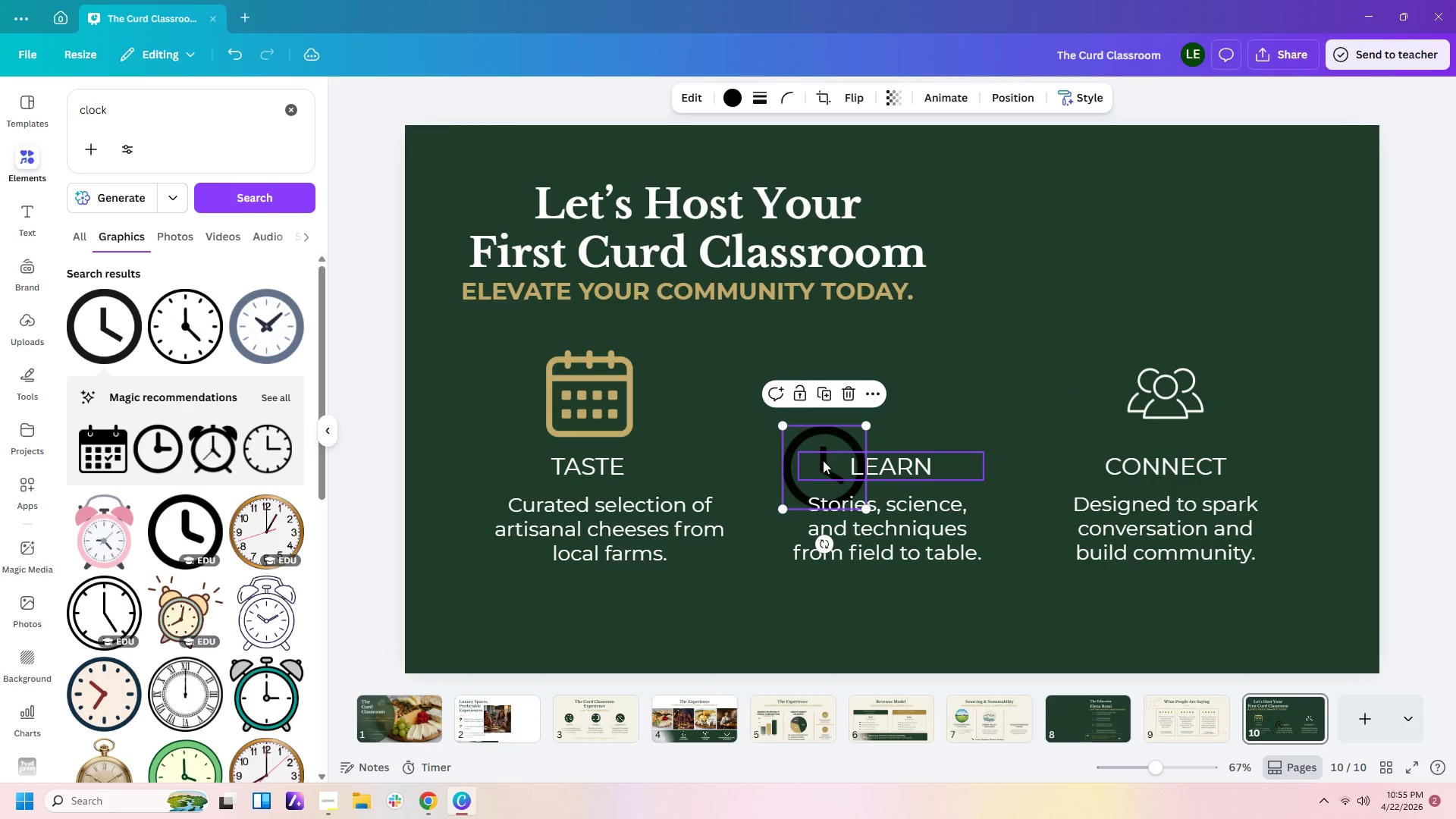 
left_click_drag(start_coordinate=[821, 463], to_coordinate=[729, 396])
 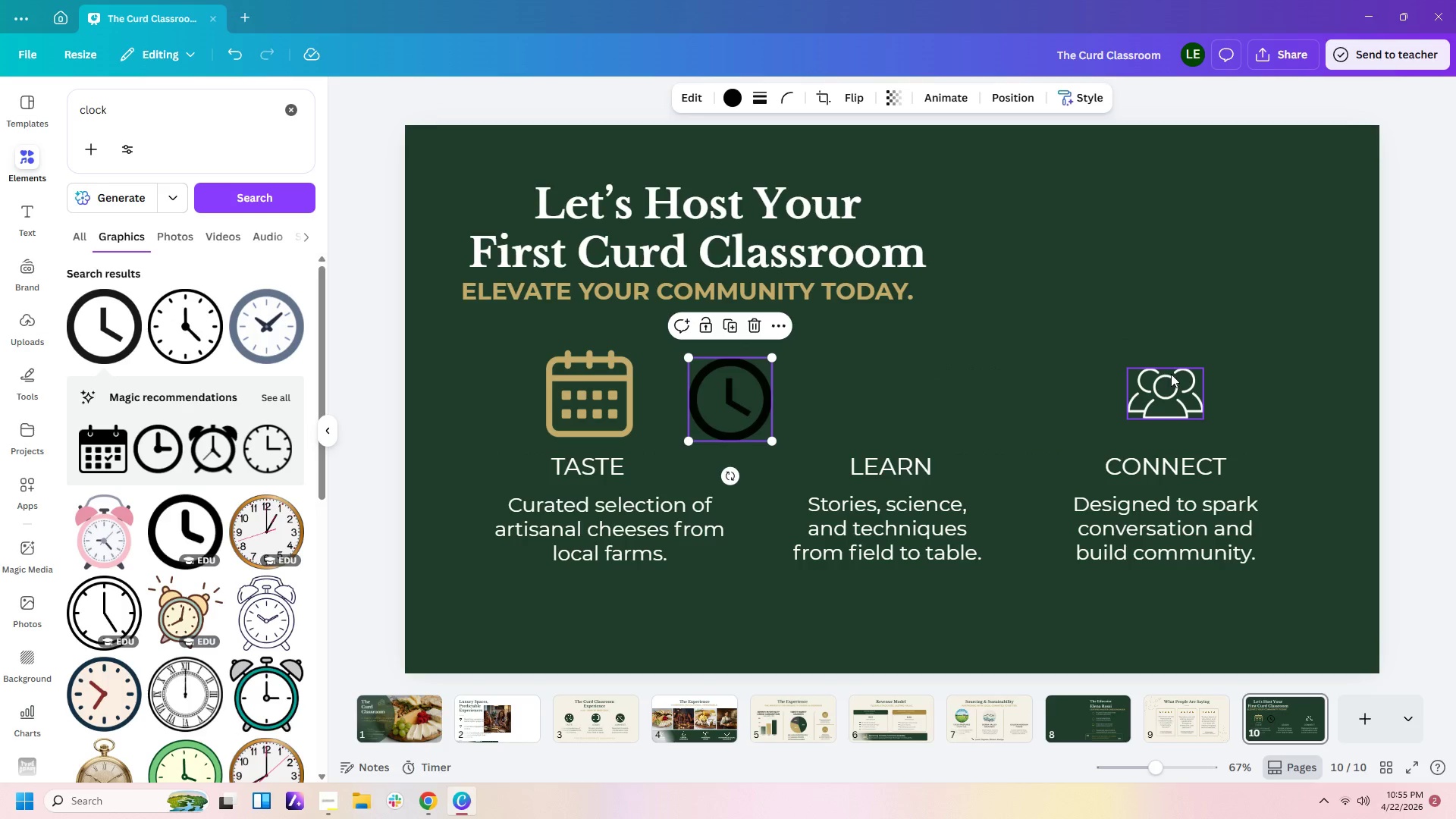 
left_click_drag(start_coordinate=[1172, 380], to_coordinate=[874, 388])
 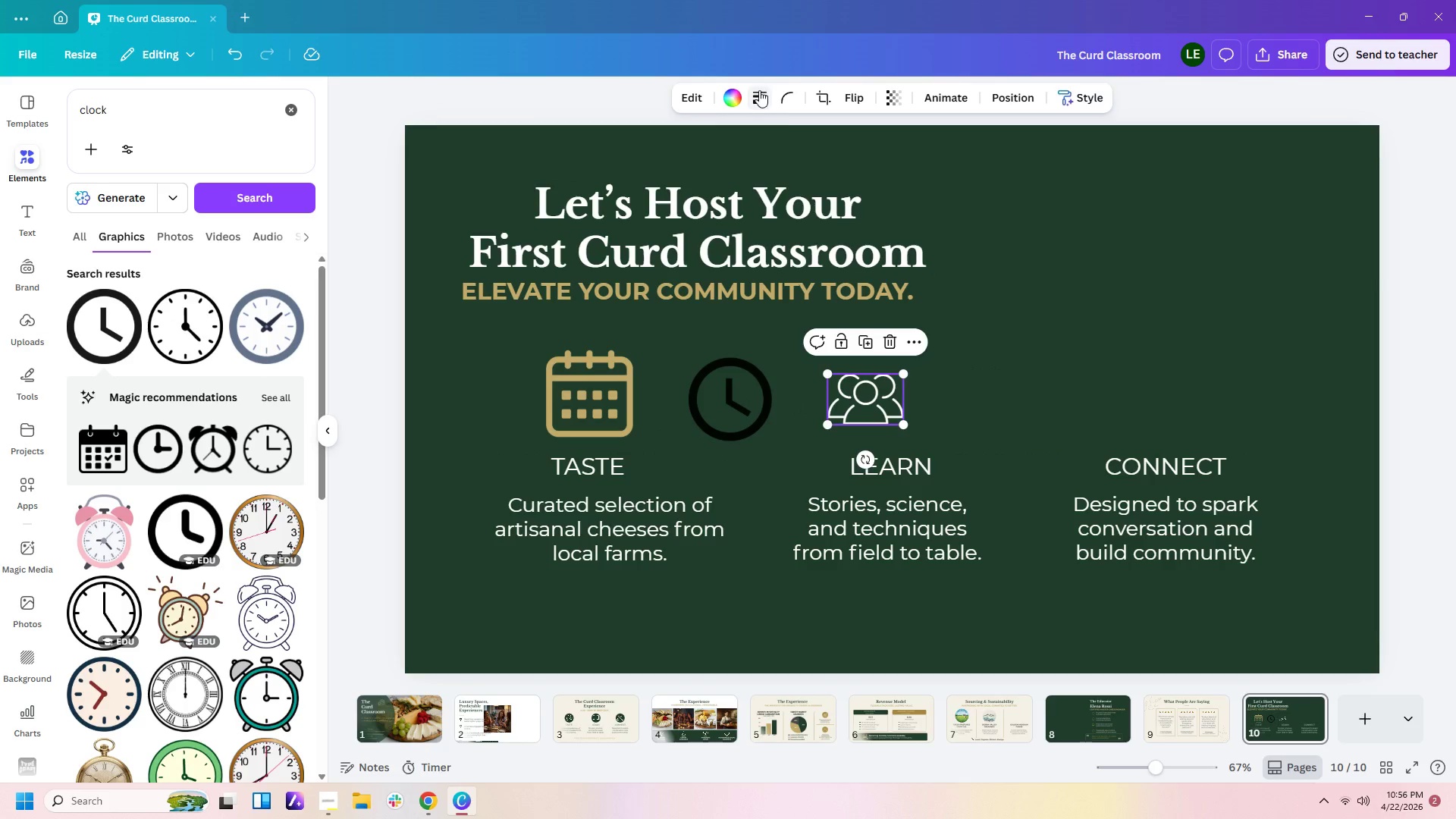 
left_click([730, 101])
 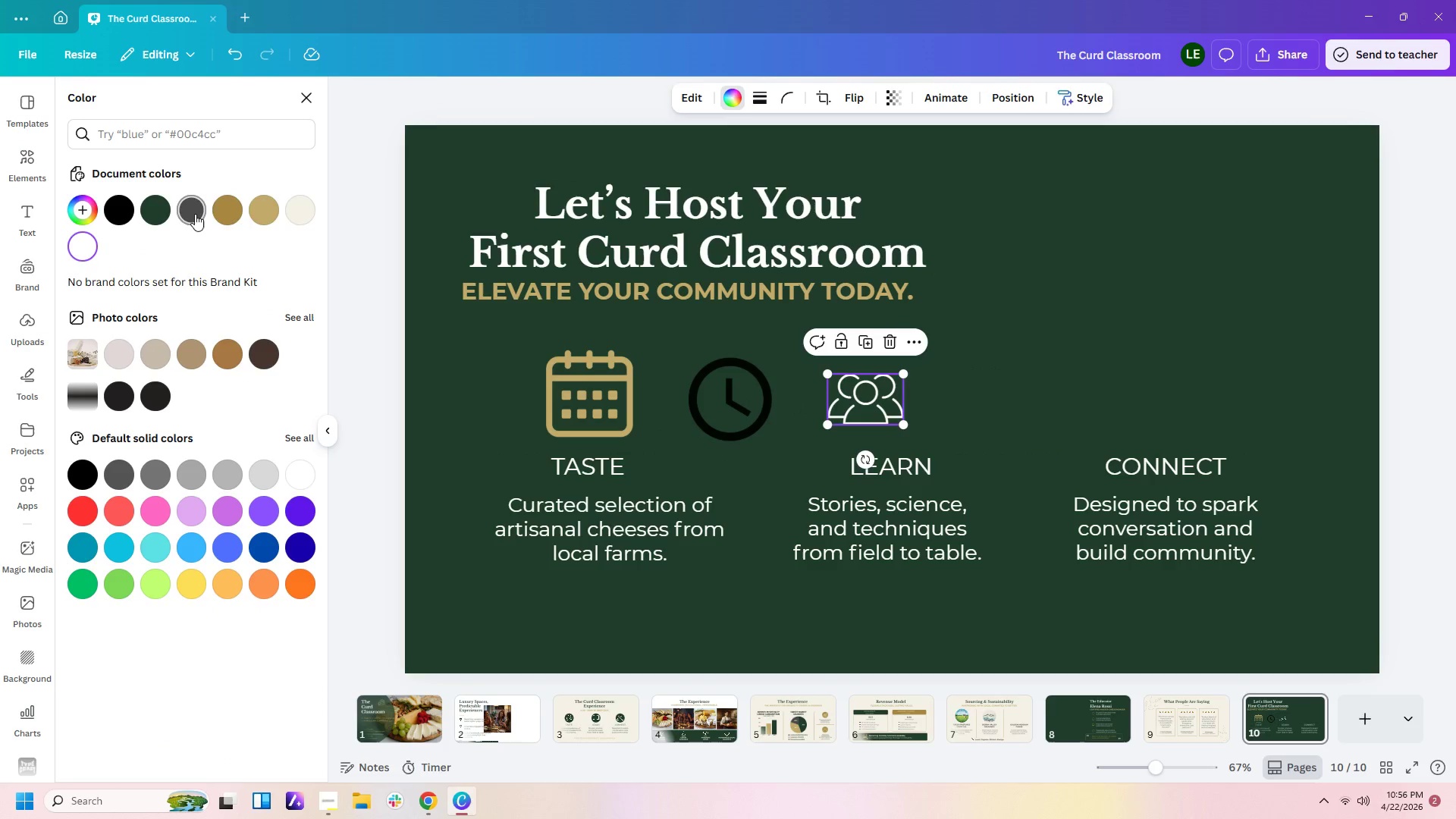 
left_click([216, 212])
 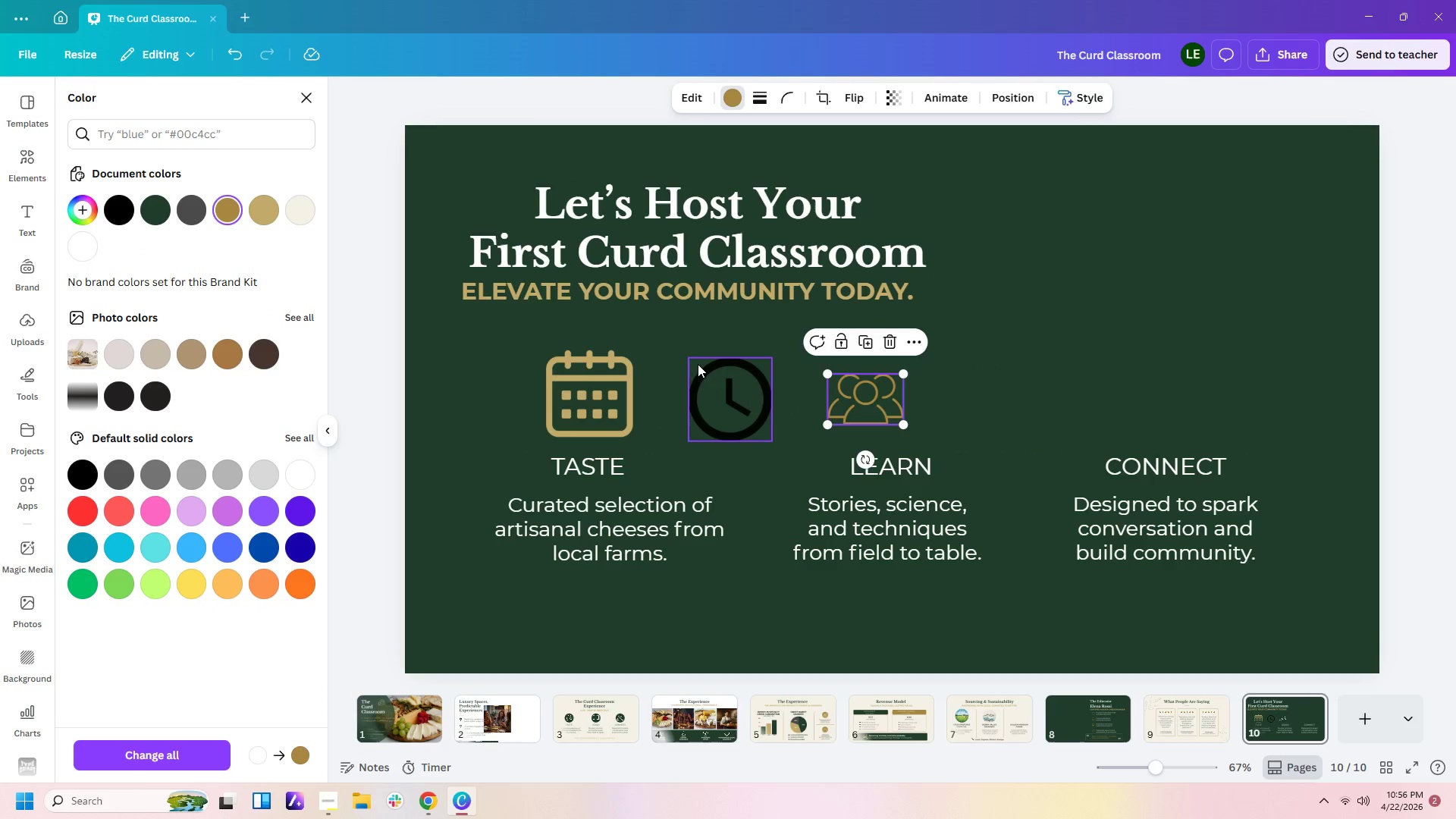 
left_click([704, 384])
 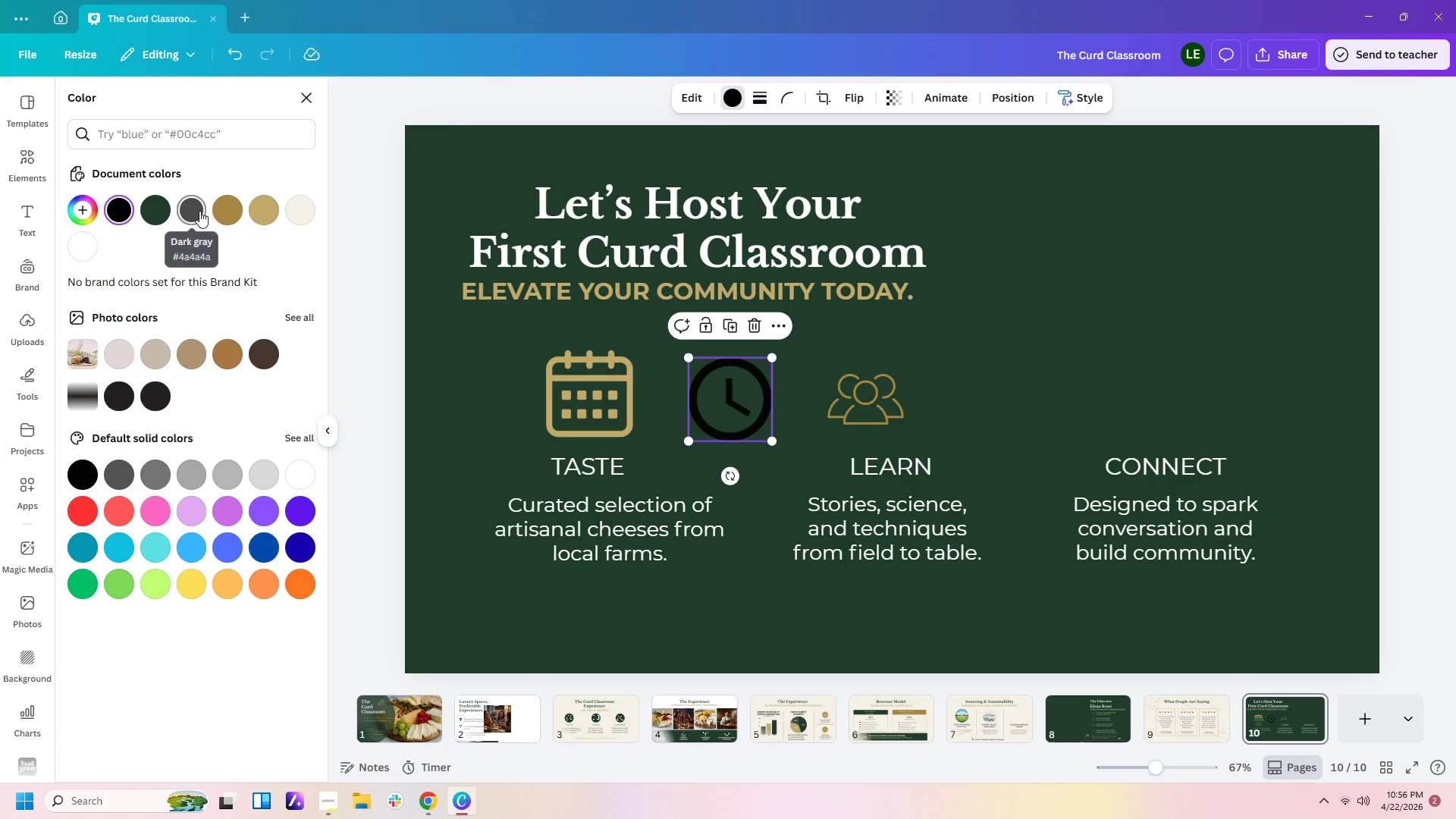 
left_click([218, 211])
 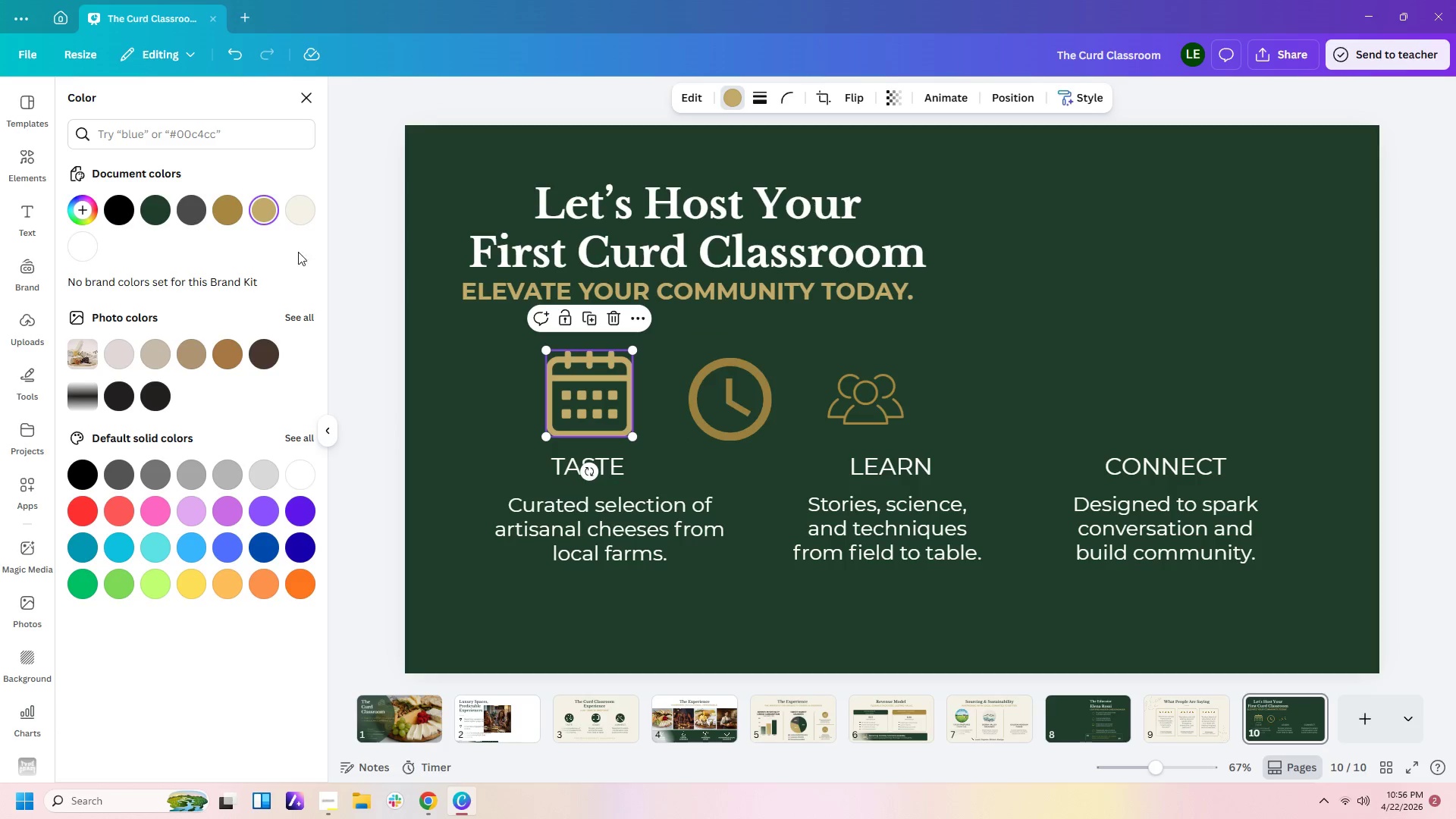 
left_click([212, 207])
 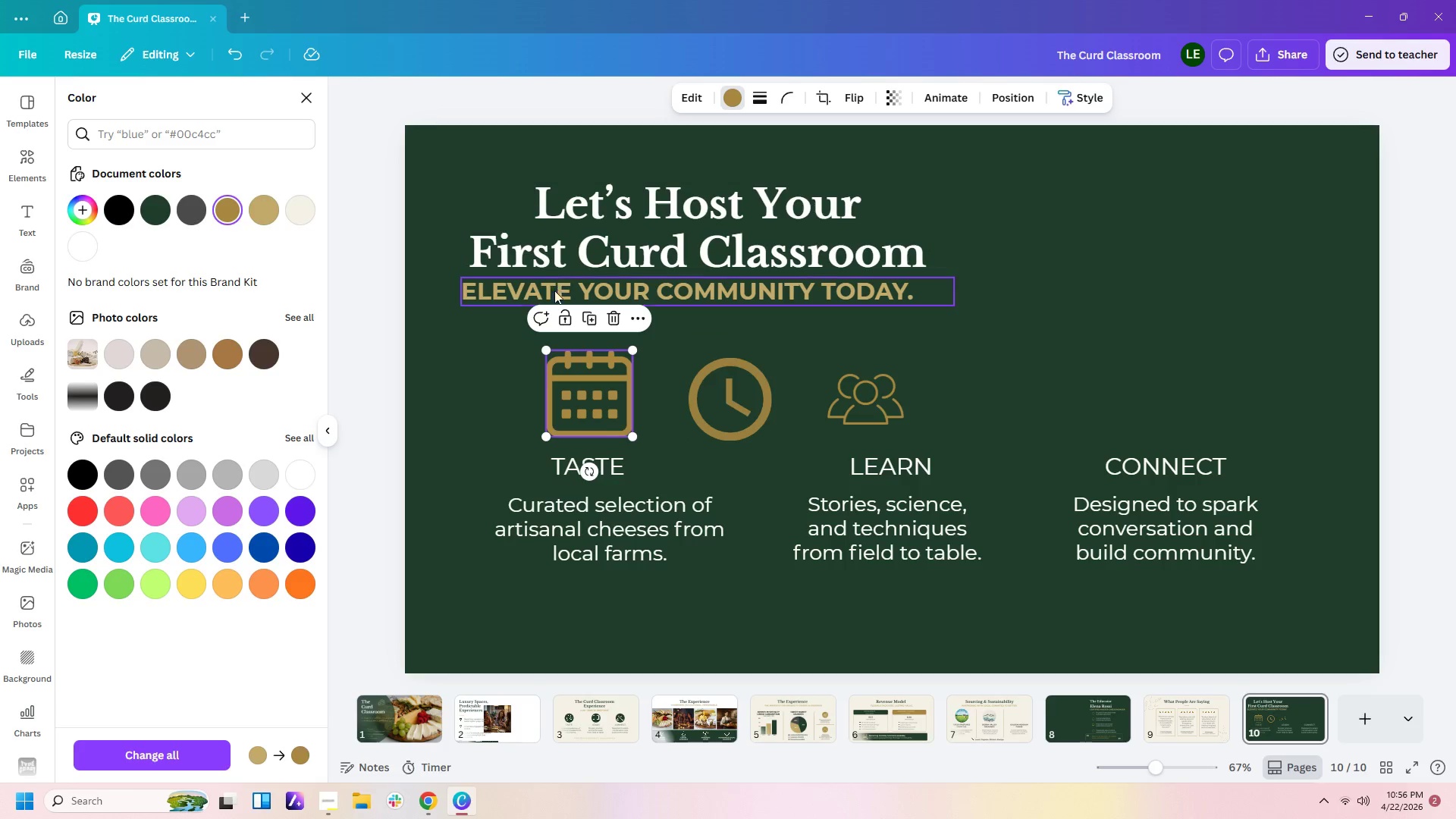 
left_click([553, 295])
 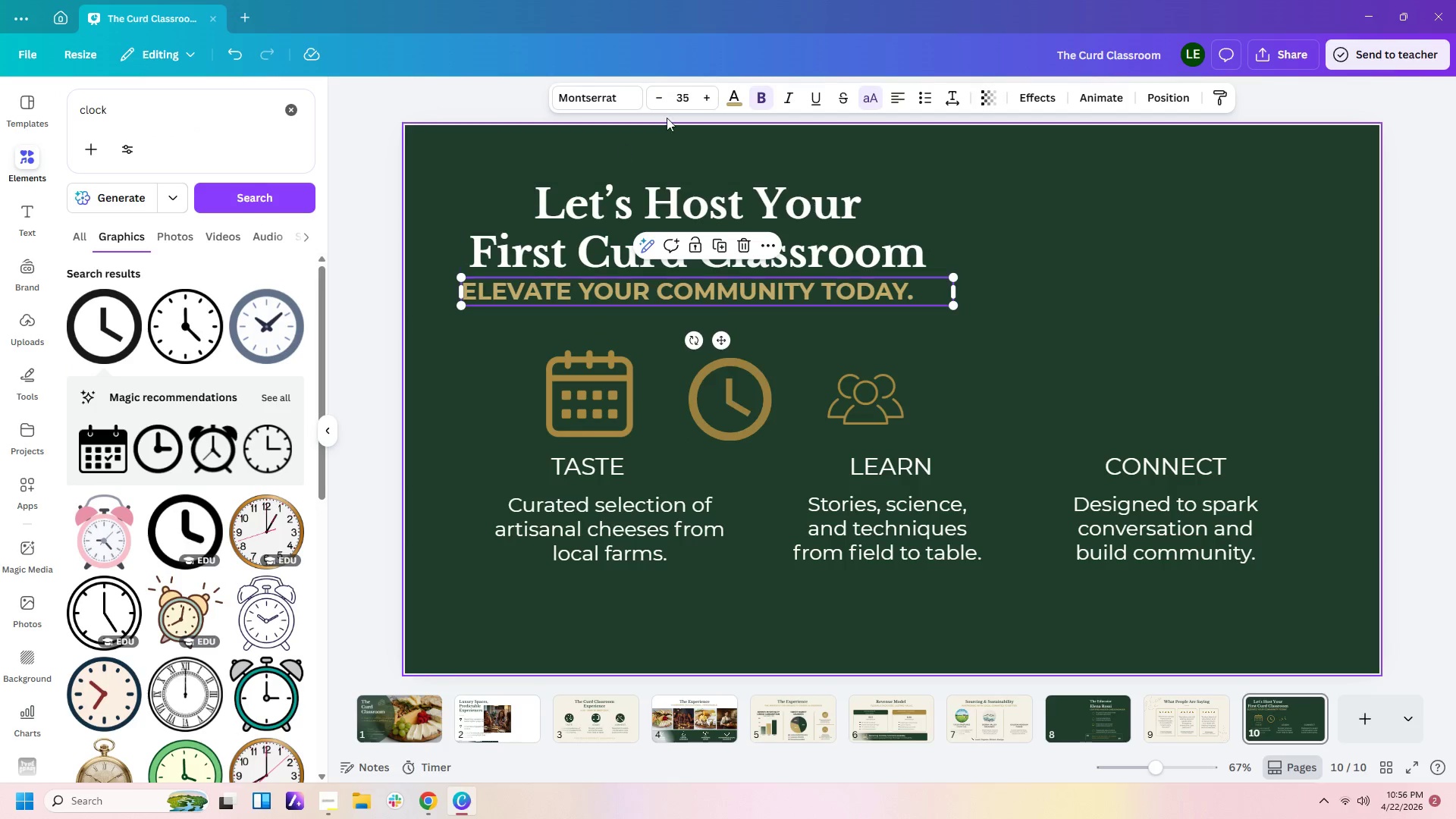 
left_click([731, 96])
 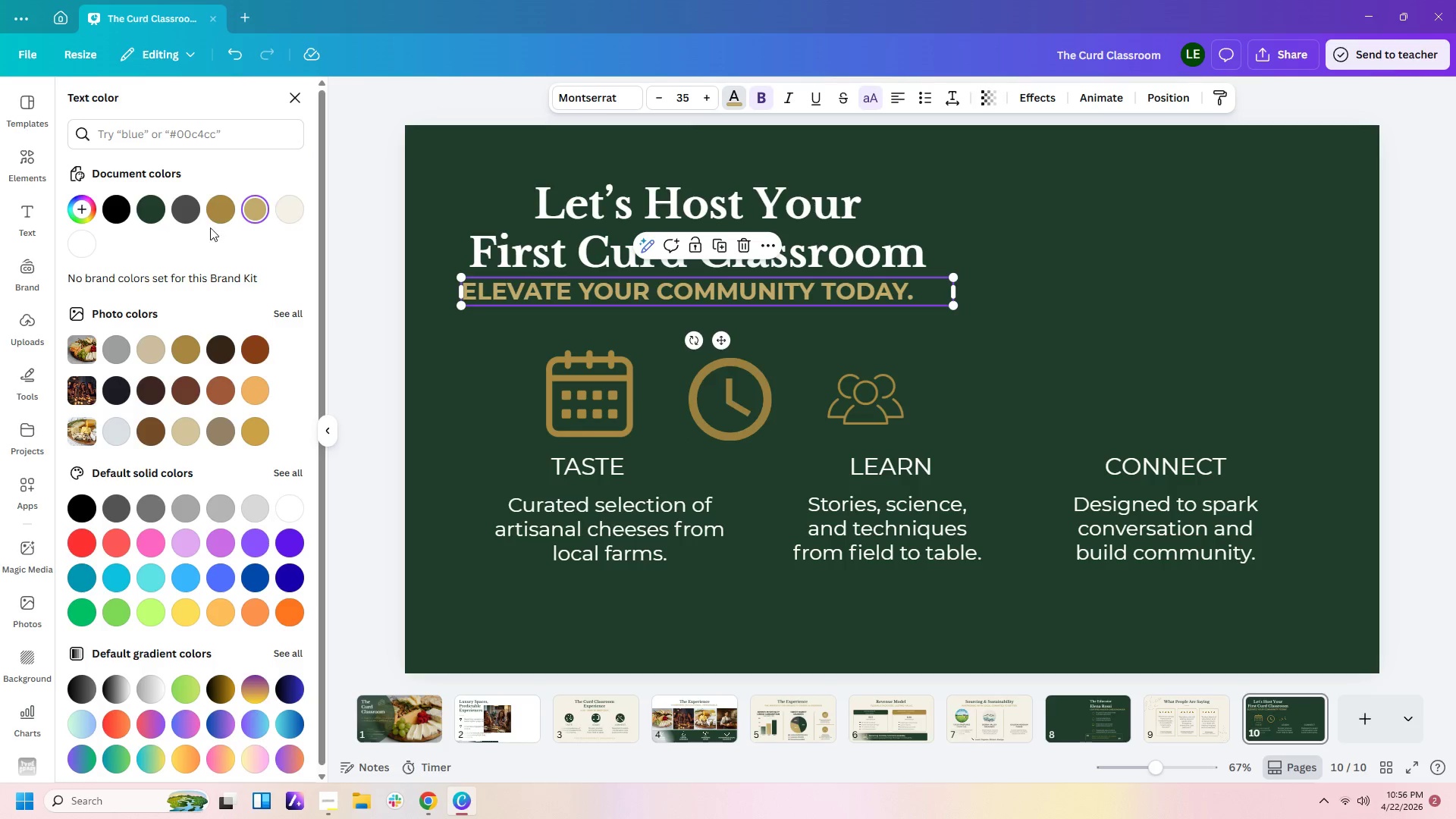 
left_click([216, 207])
 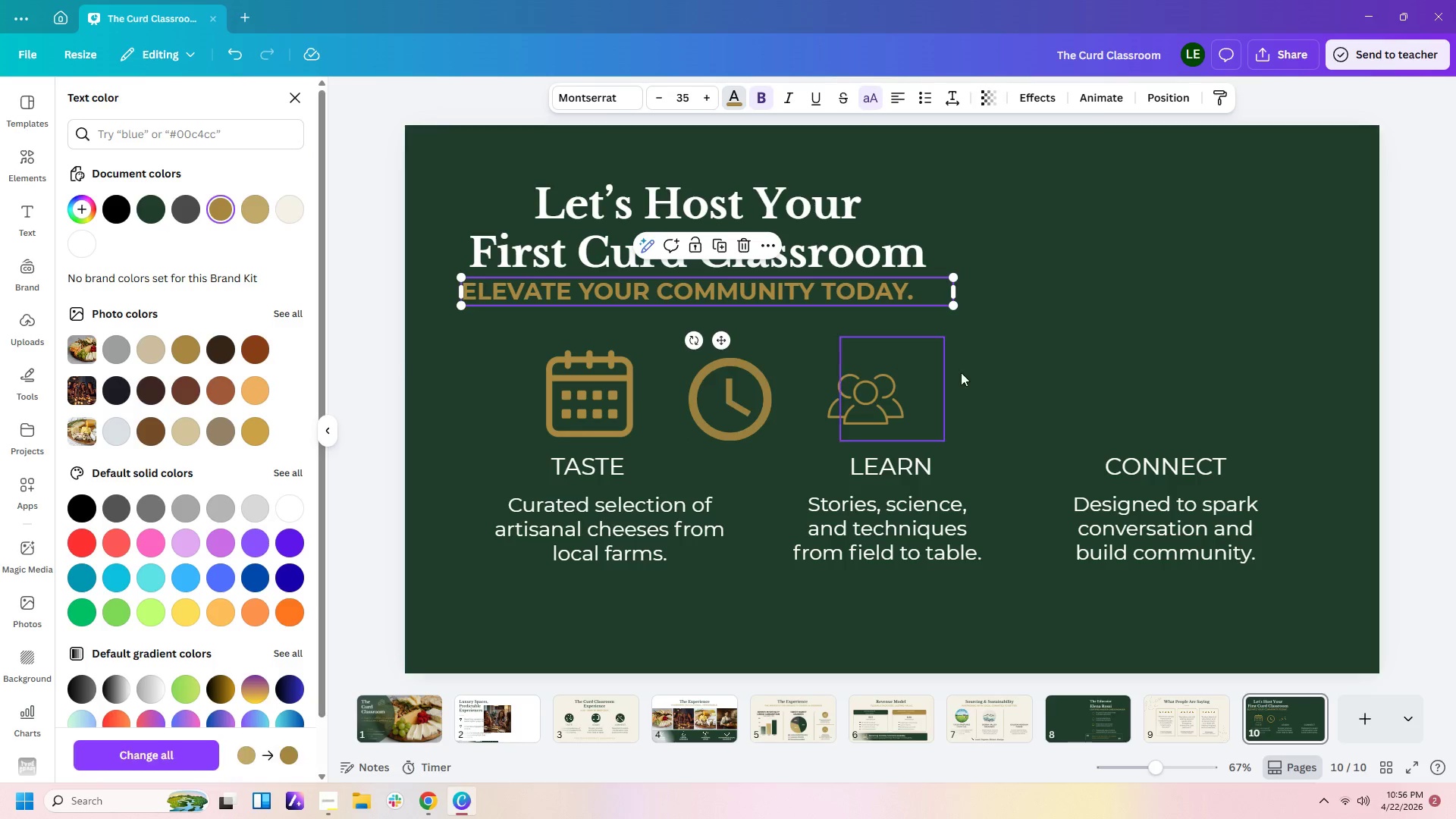 
left_click([1020, 333])
 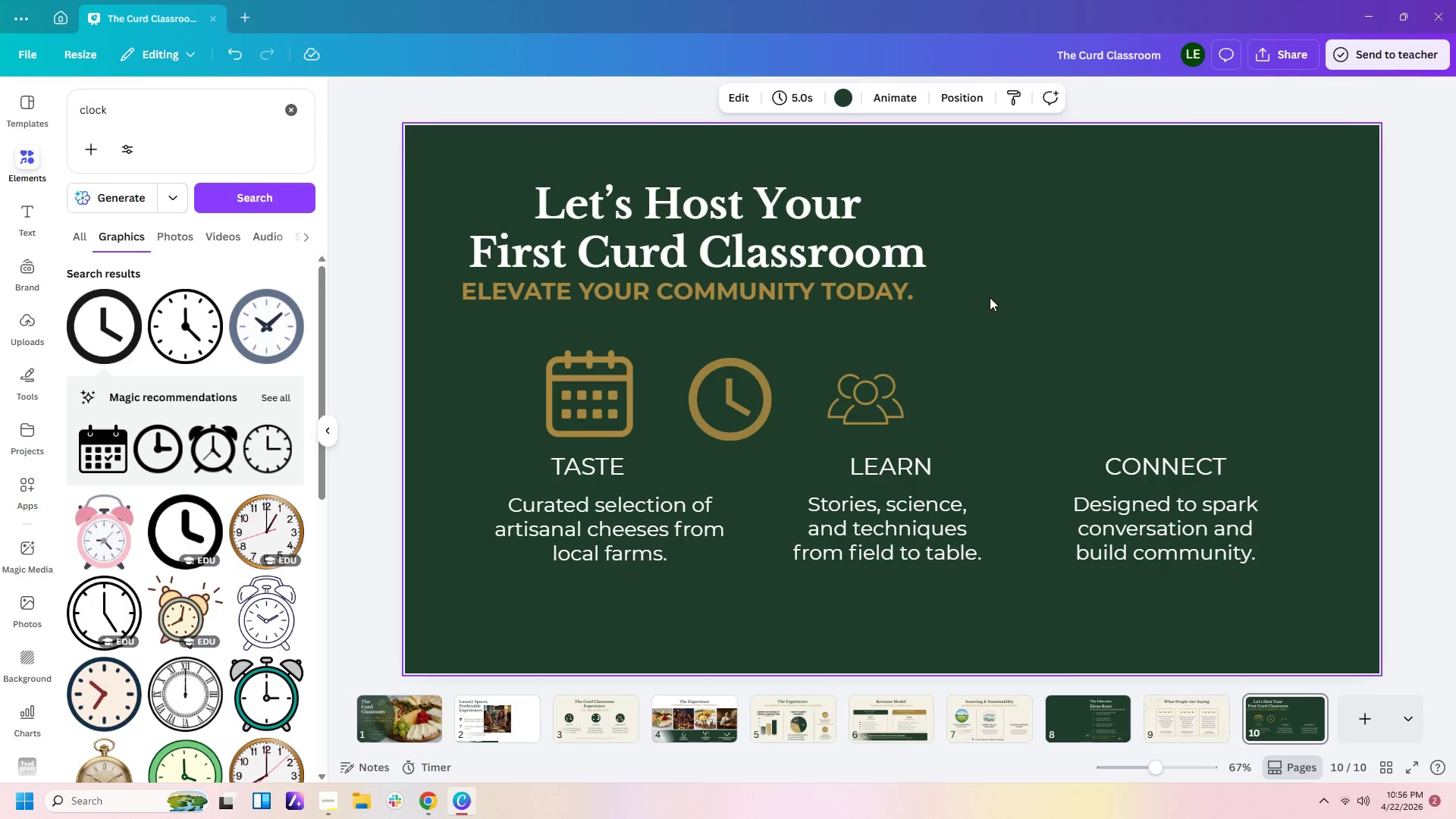 
left_click([879, 305])
 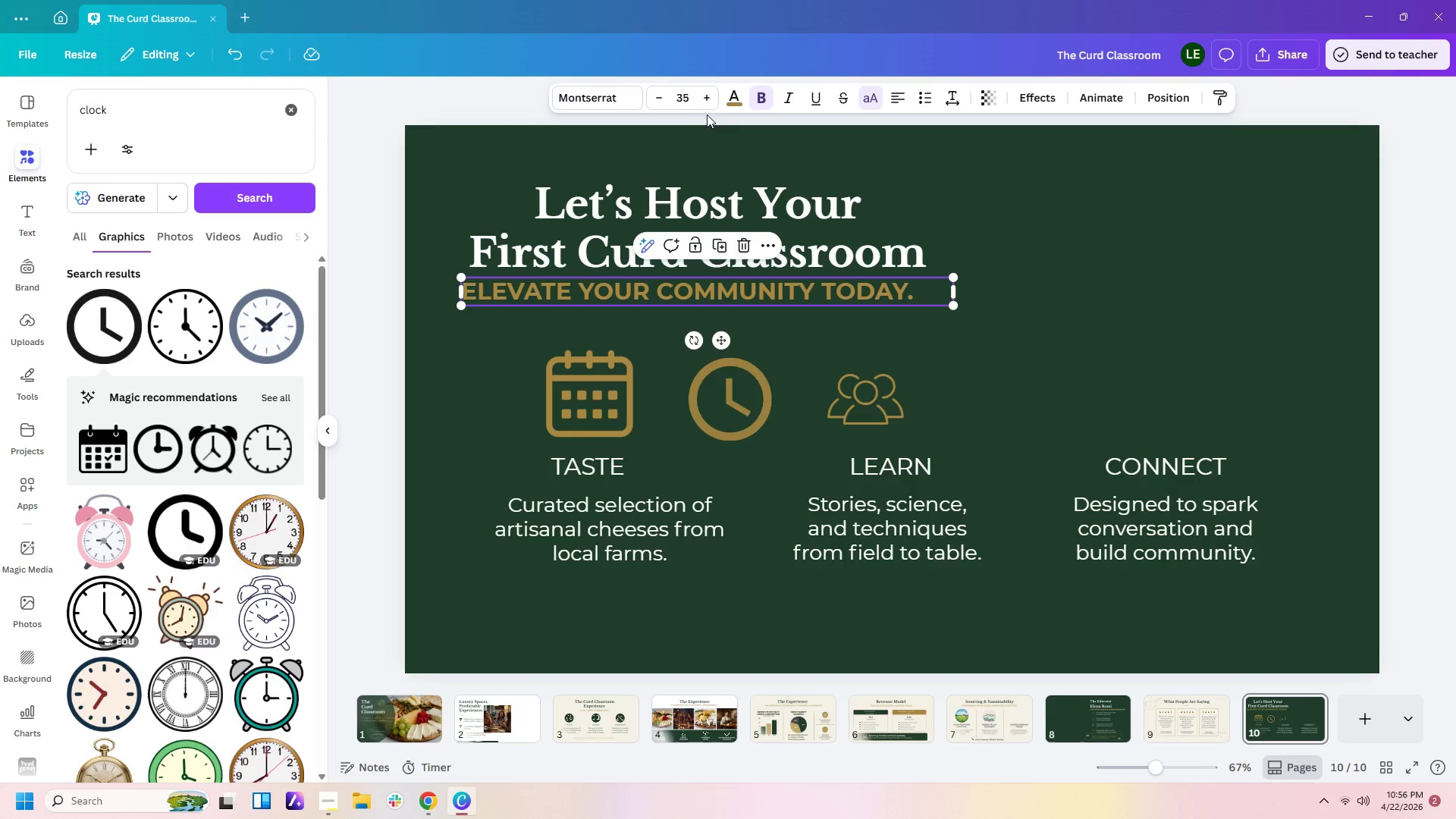 
left_click([733, 96])
 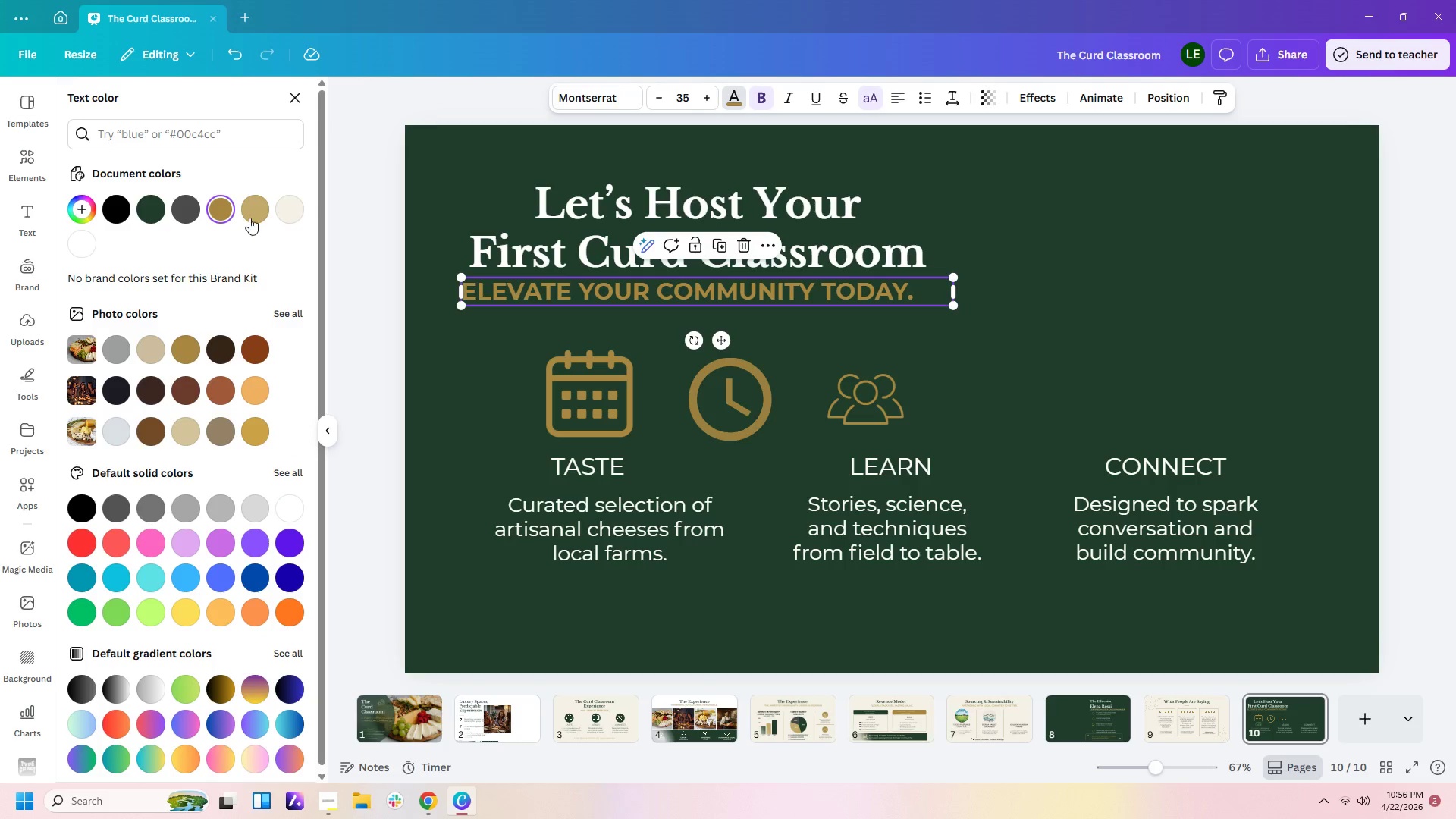 
left_click([251, 210])
 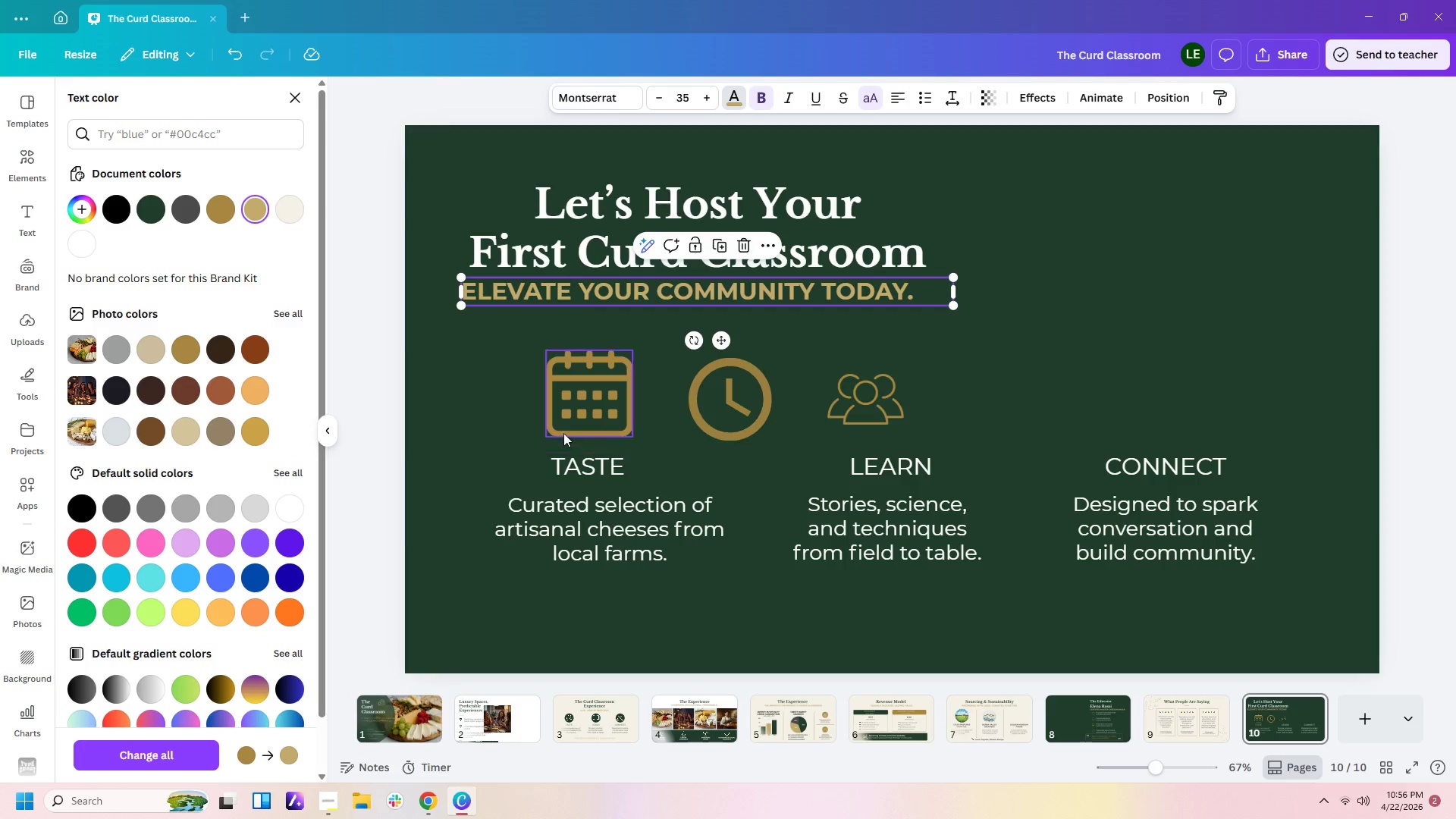 
left_click_drag(start_coordinate=[478, 391], to_coordinate=[874, 388])
 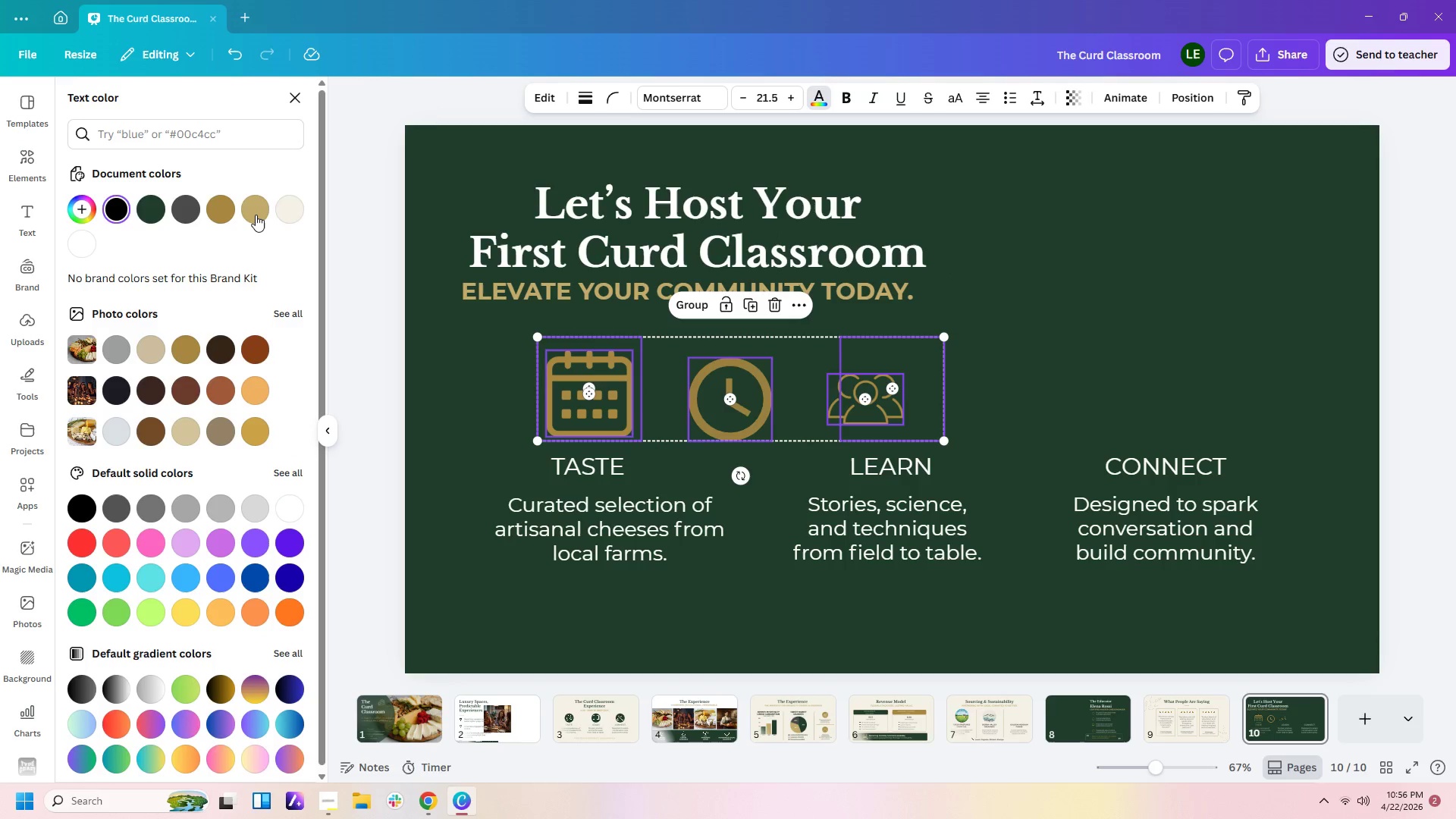 
left_click([256, 215])
 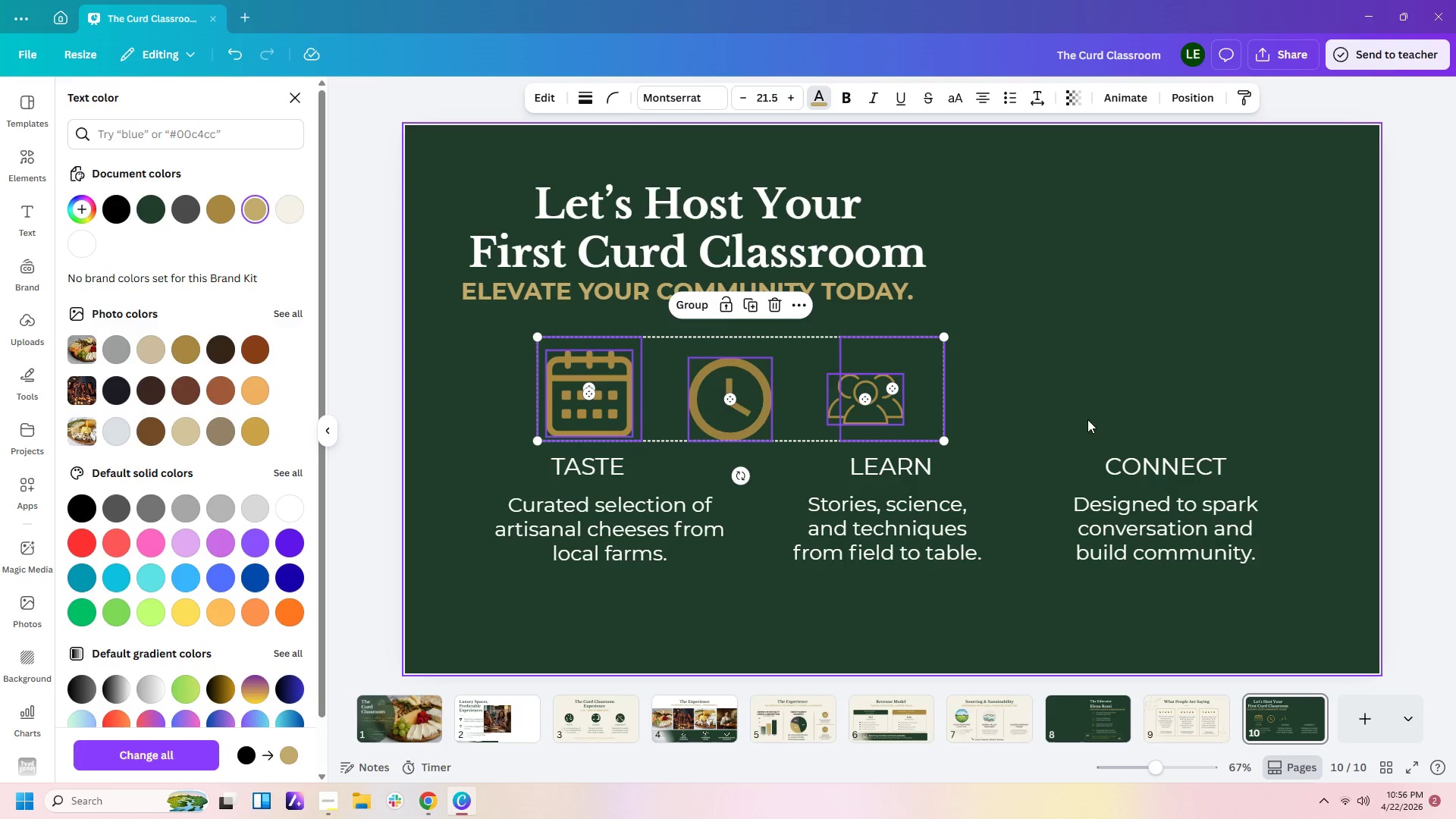 
left_click([1116, 419])
 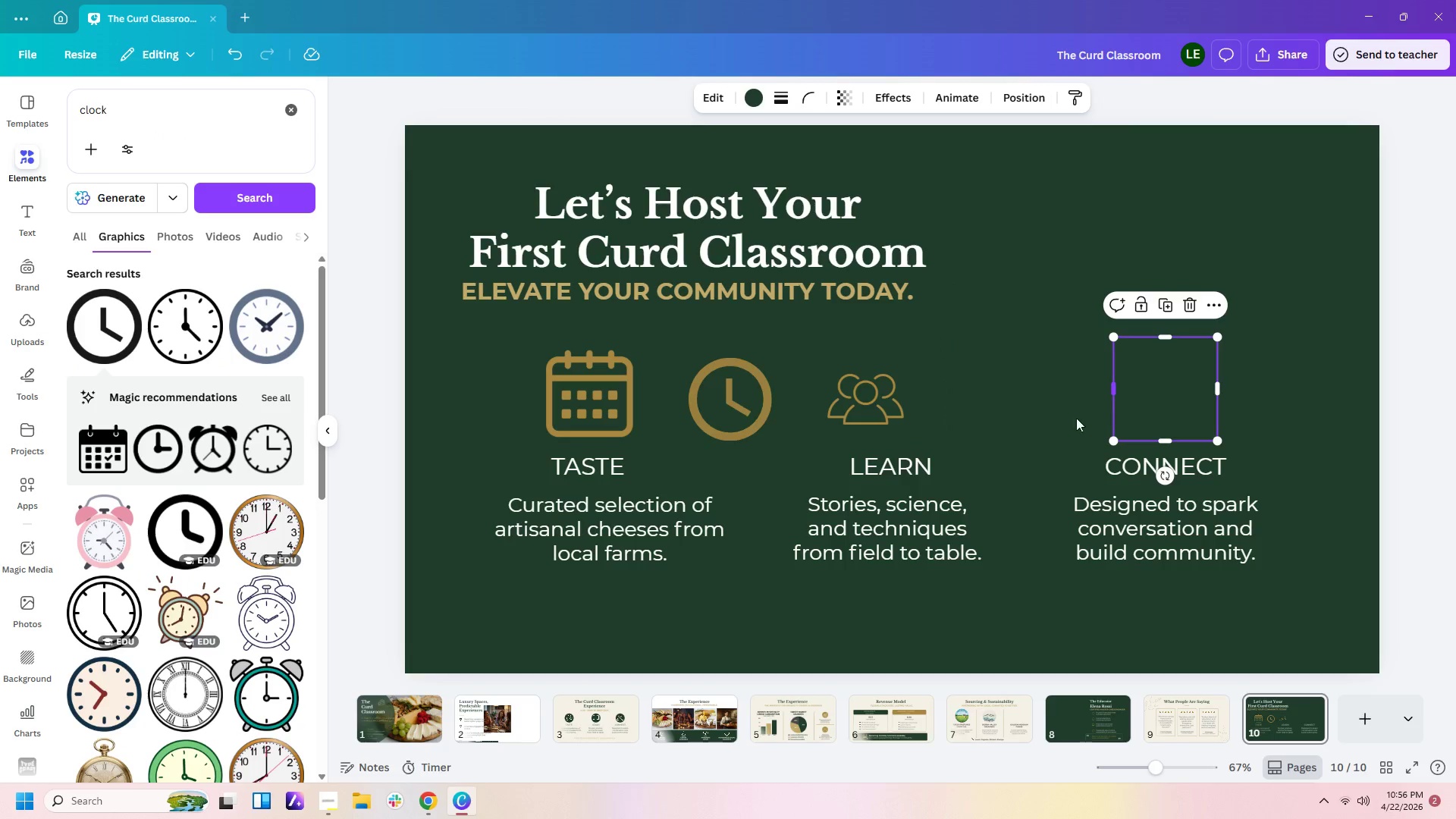 
left_click([1022, 413])
 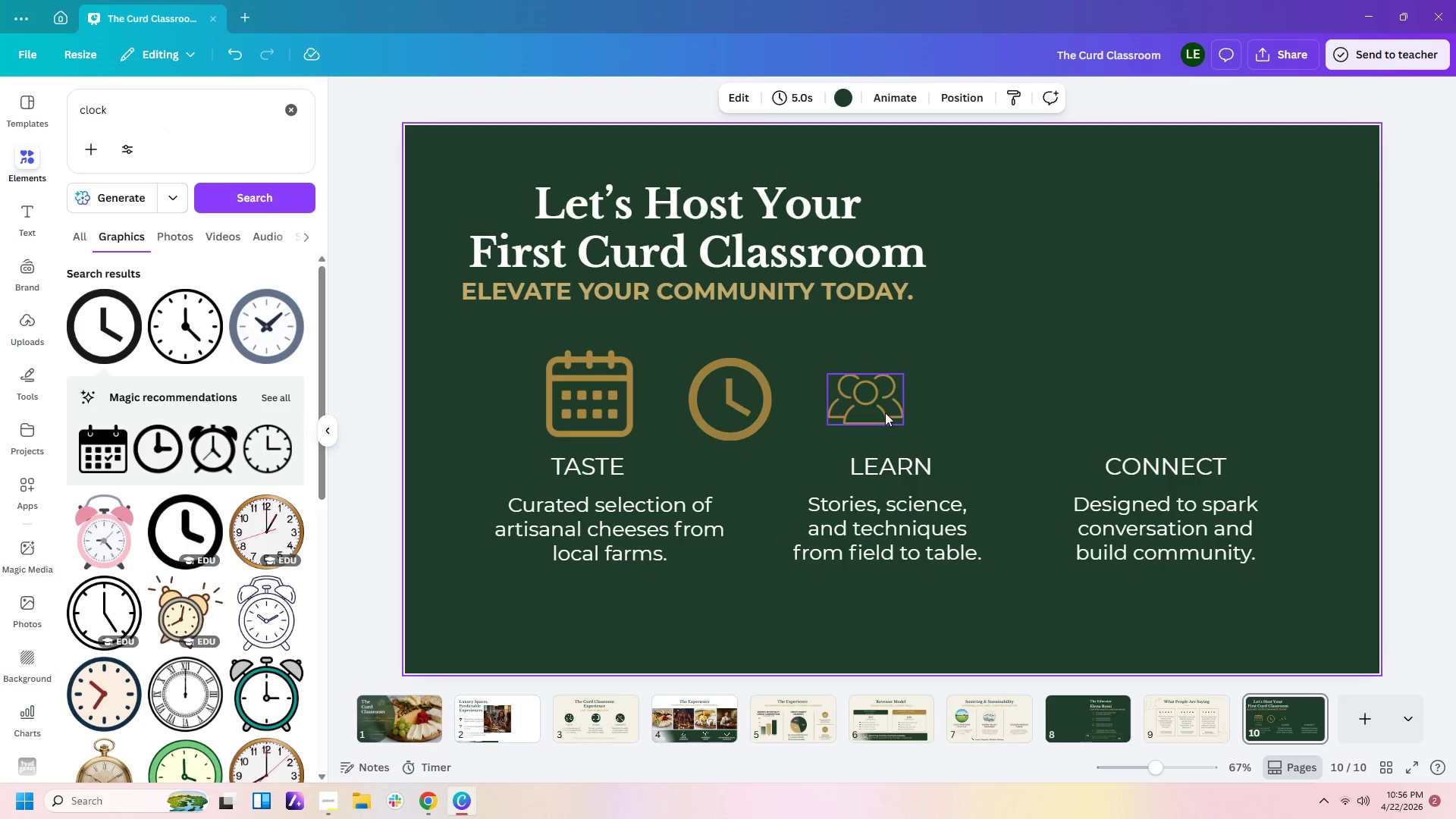 
left_click([882, 413])
 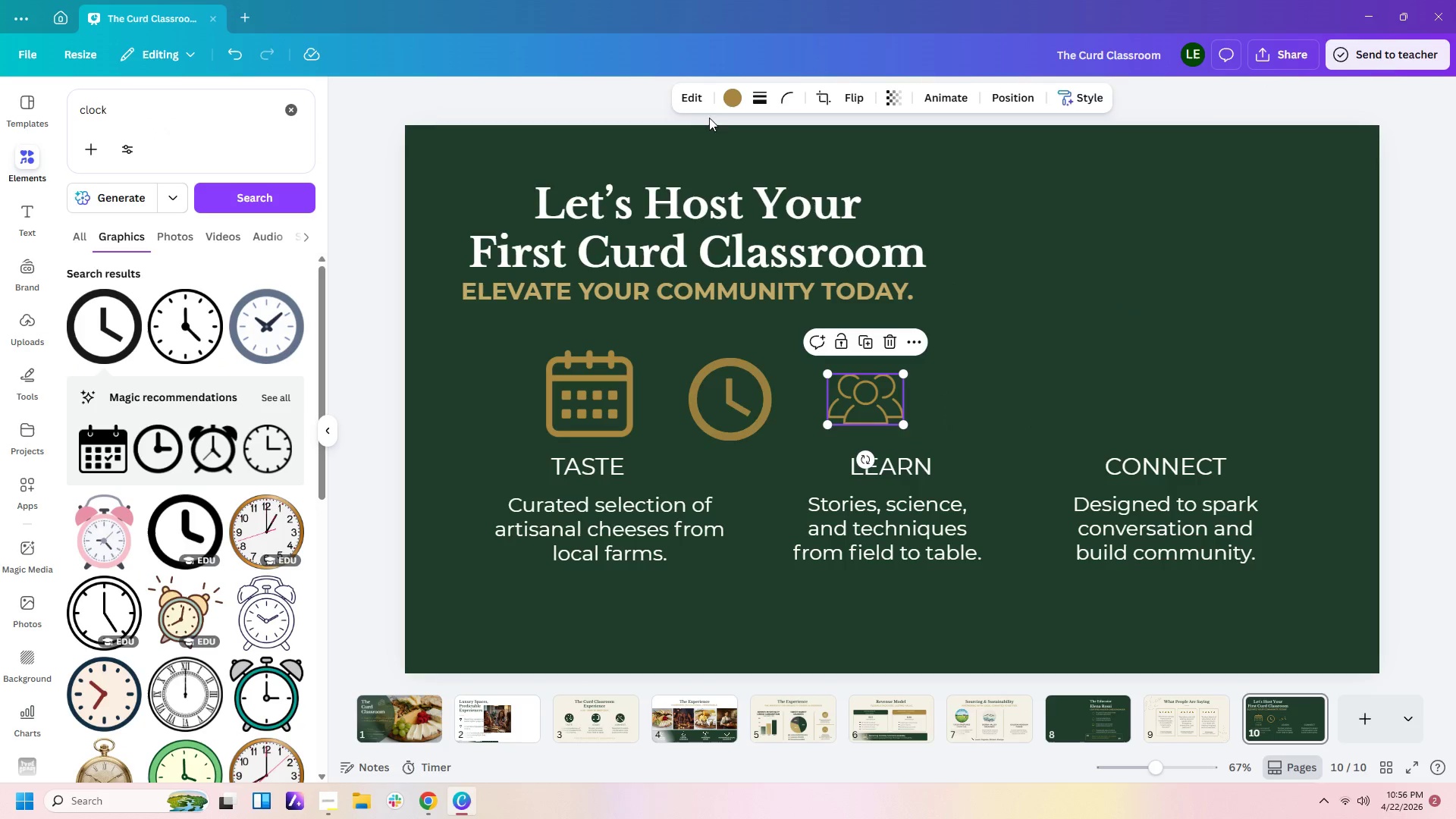 
left_click([724, 104])
 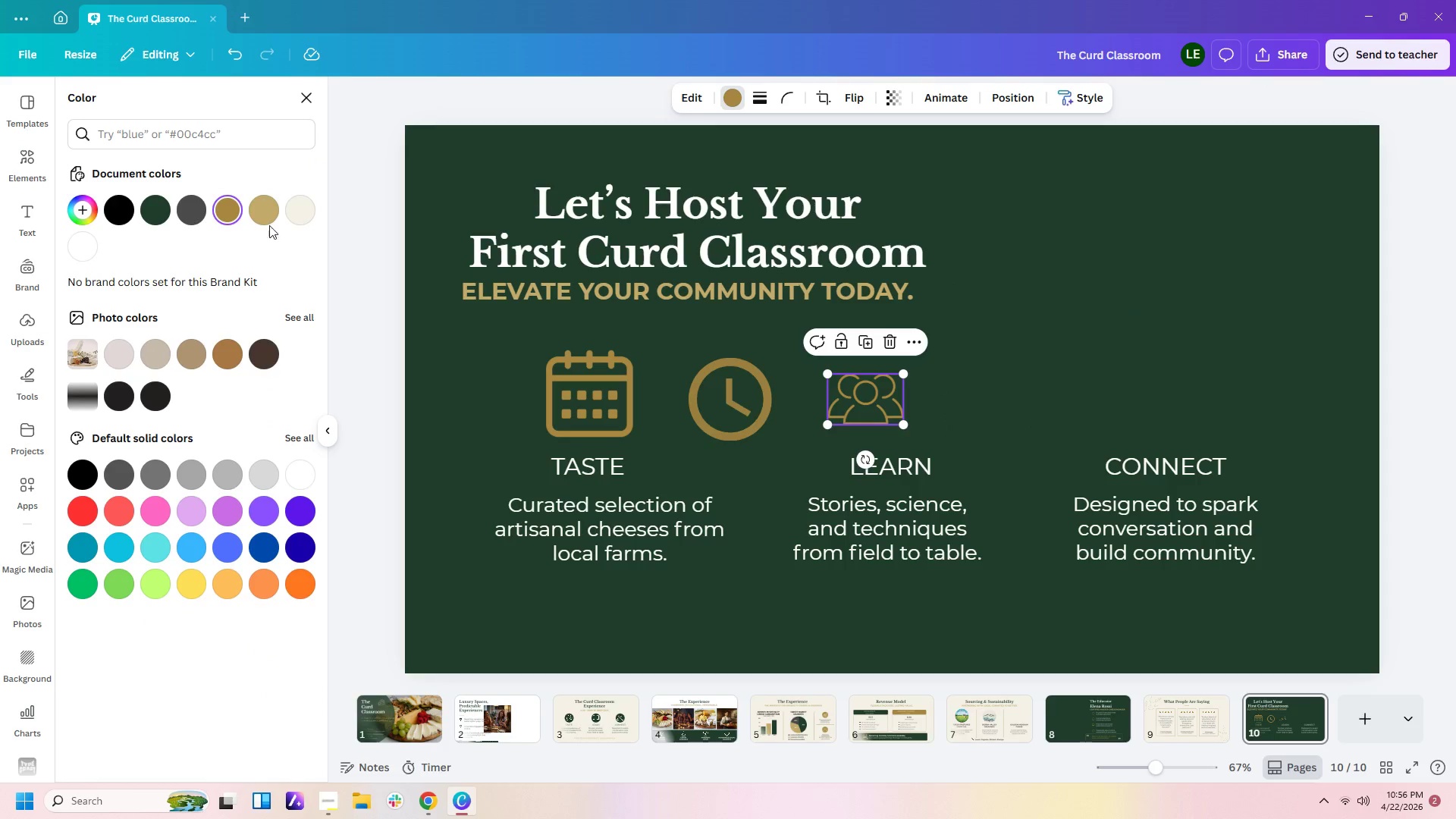 
left_click([270, 213])
 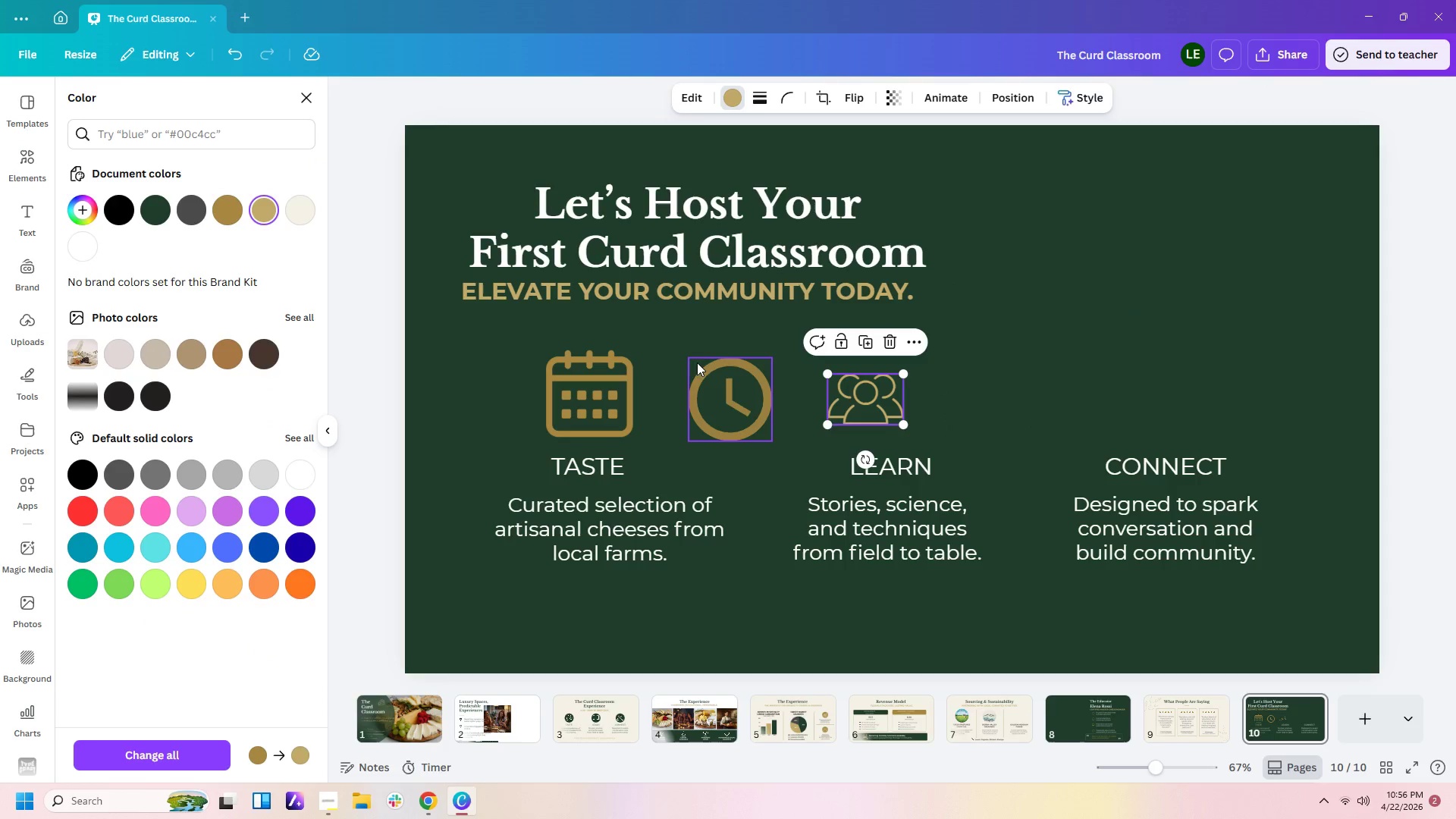 
left_click([702, 382])
 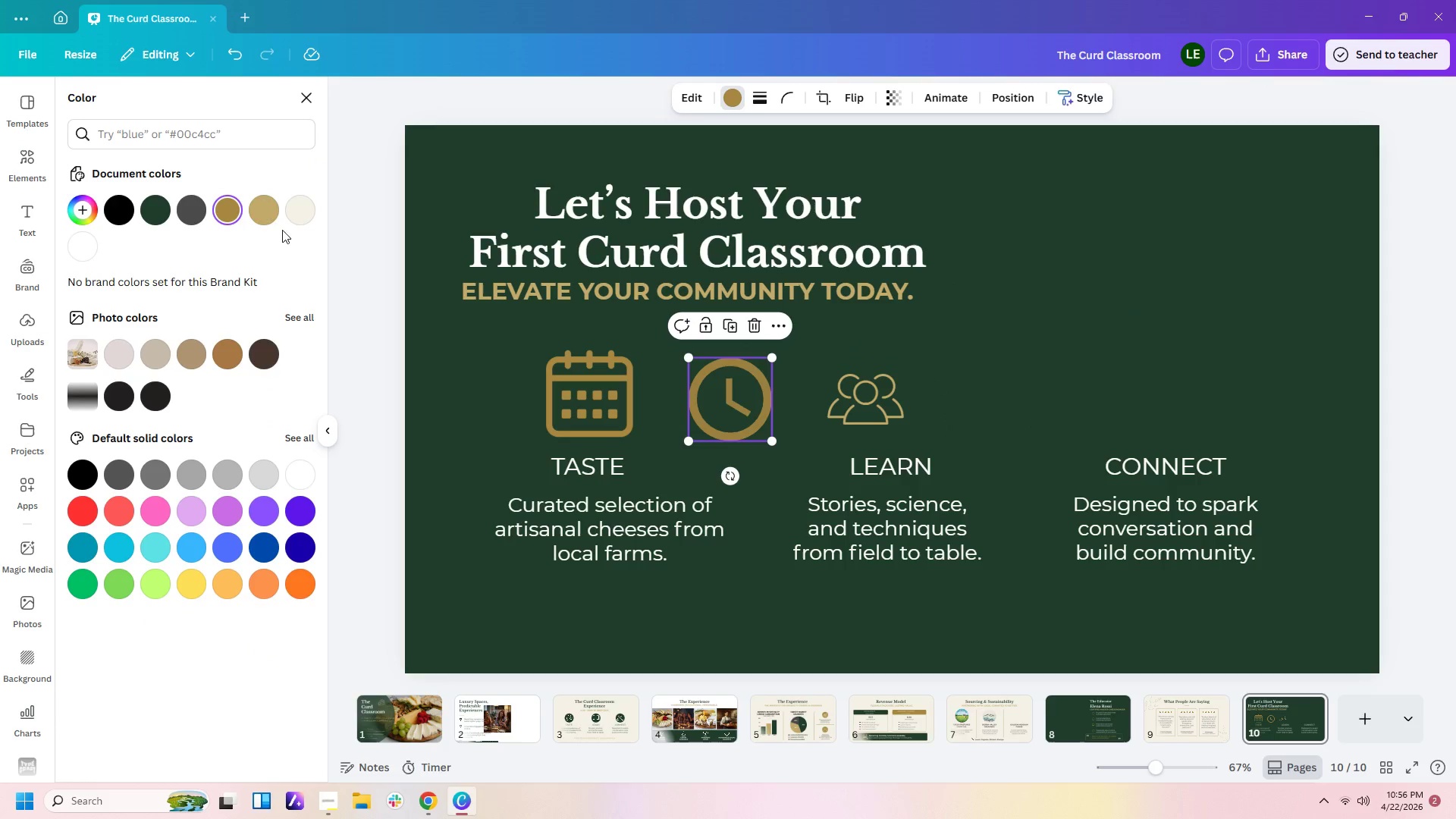 
left_click([269, 215])
 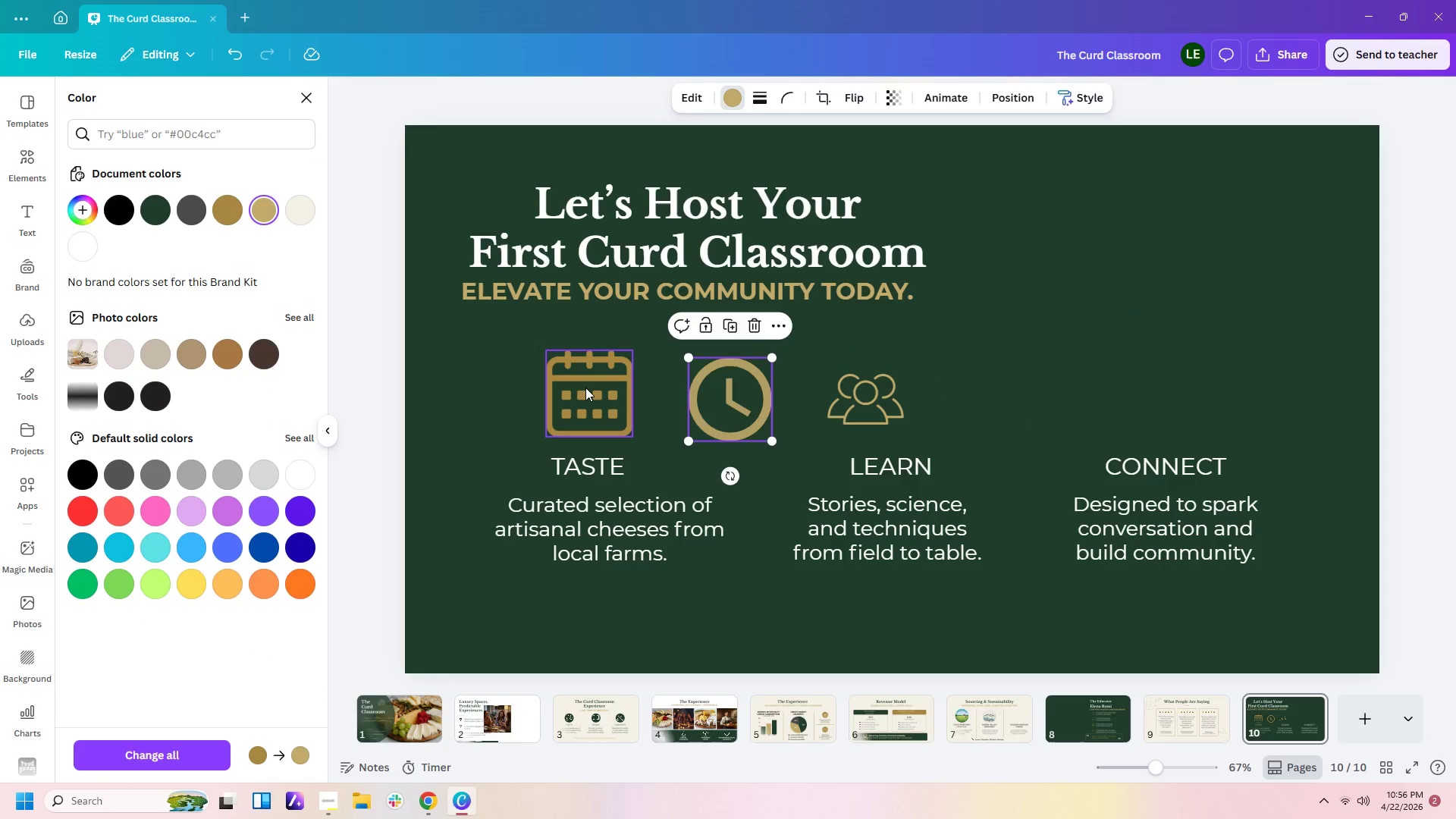 
left_click([613, 398])
 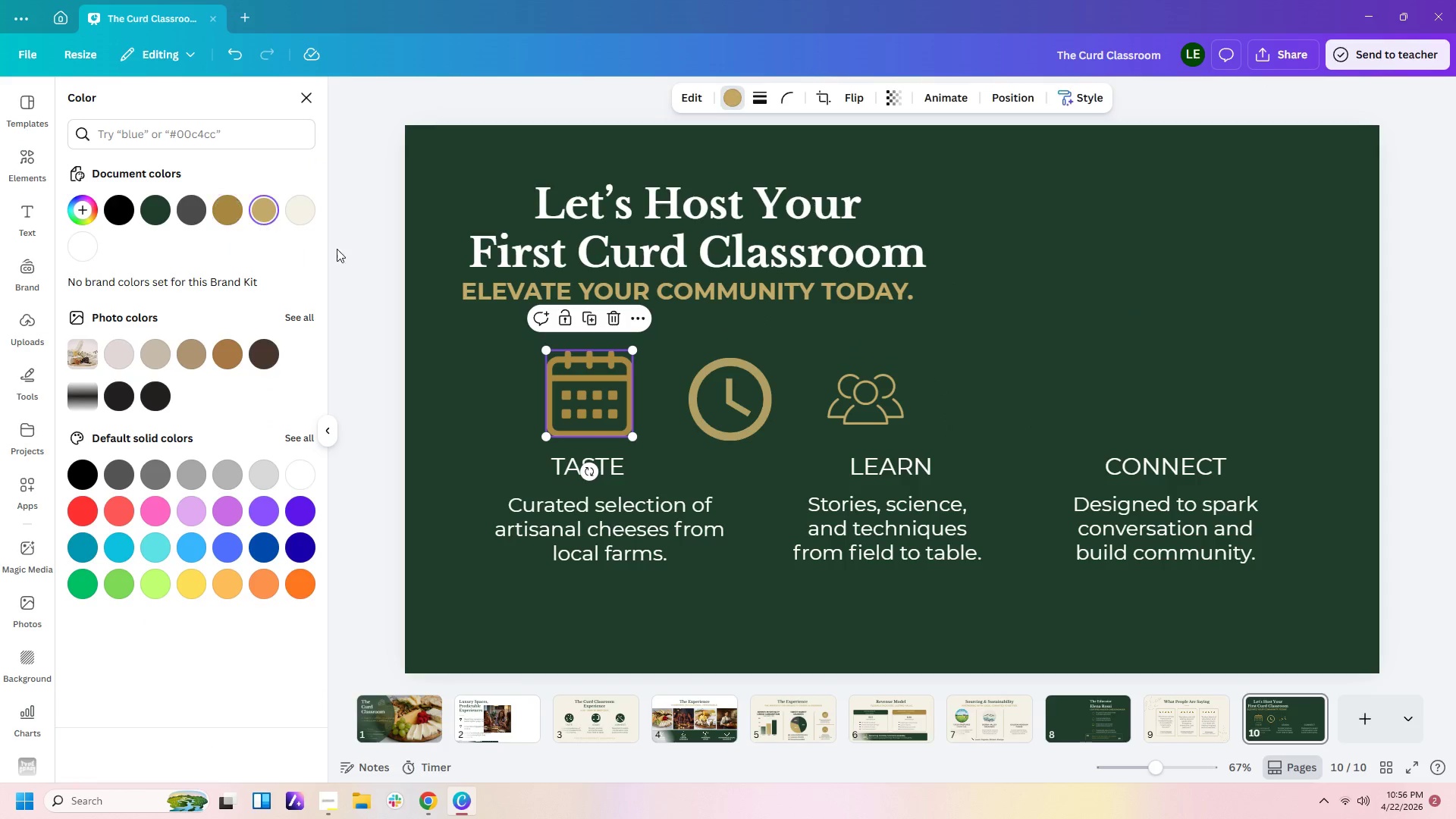 
double_click([494, 375])
 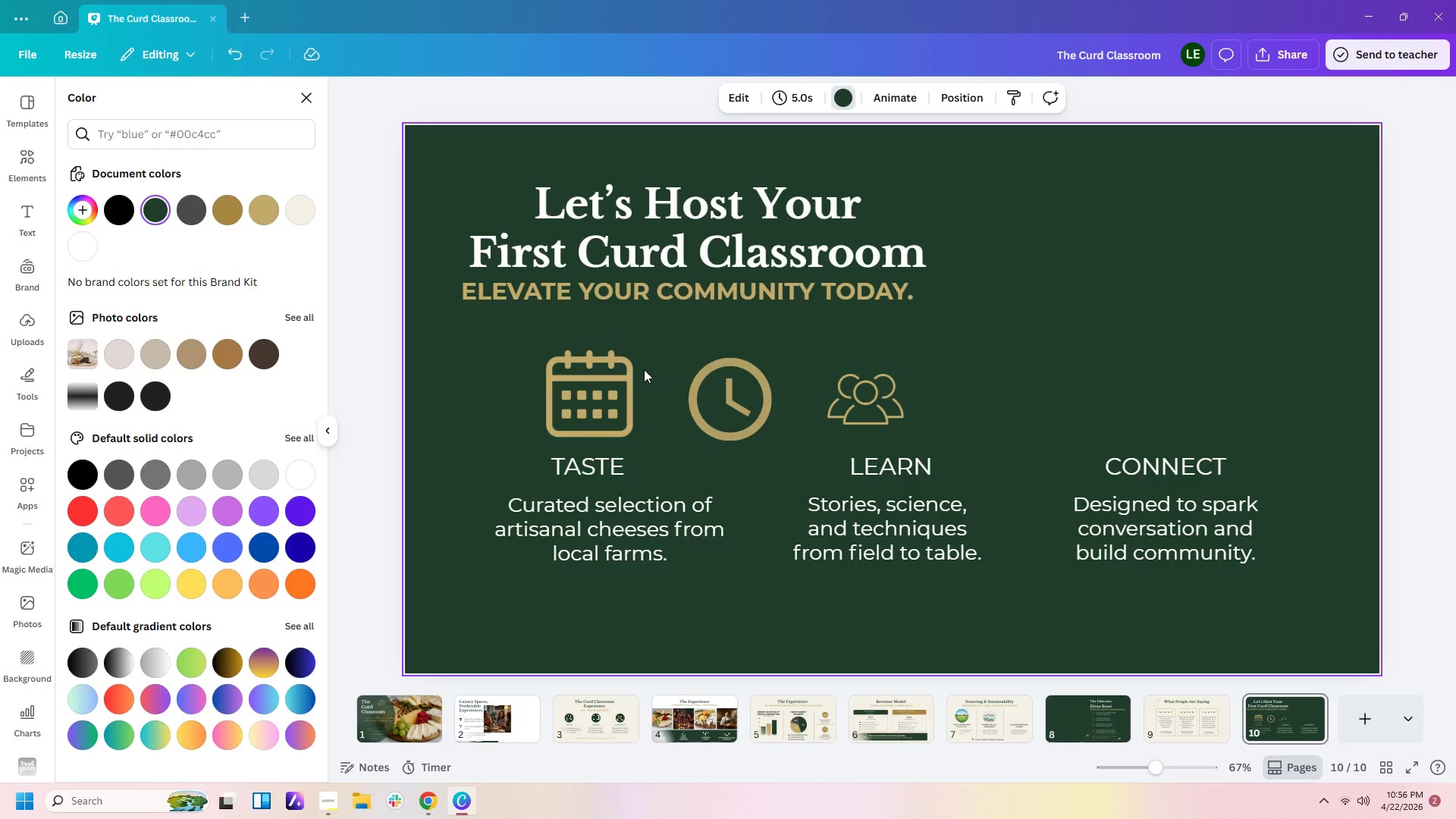 
left_click([595, 386])
 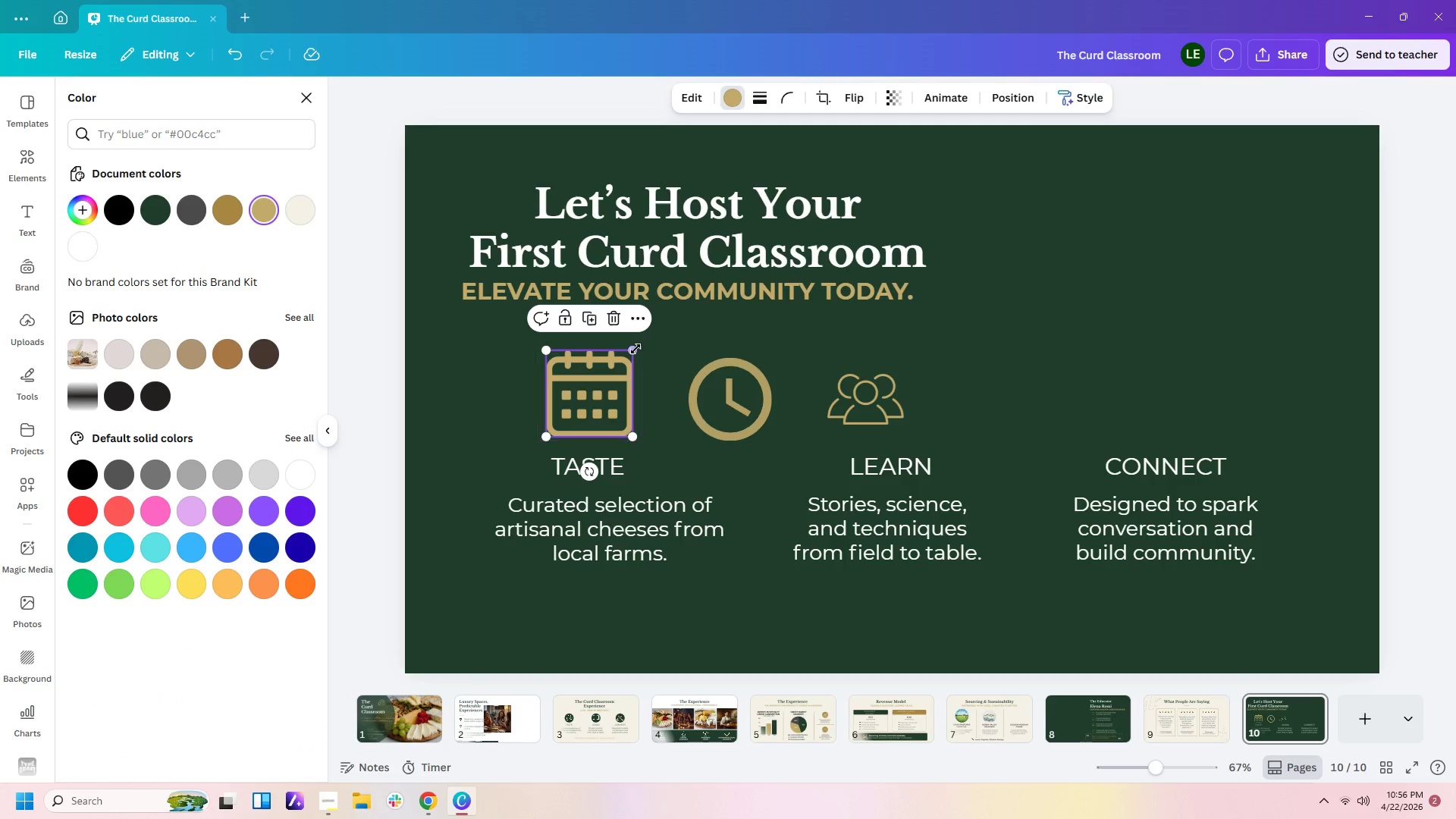 
left_click_drag(start_coordinate=[635, 348], to_coordinate=[610, 367])
 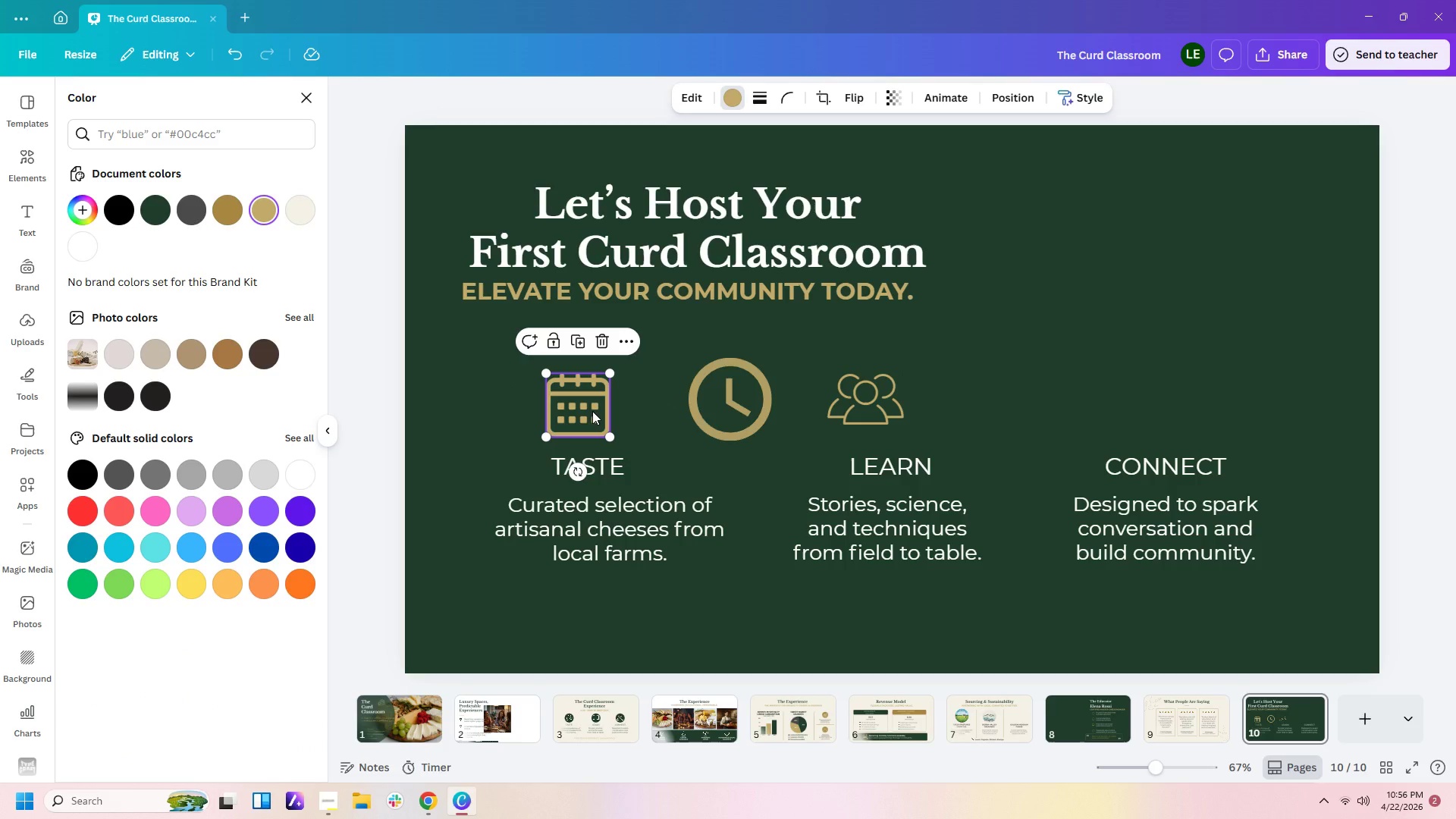 
left_click_drag(start_coordinate=[592, 411], to_coordinate=[518, 401])
 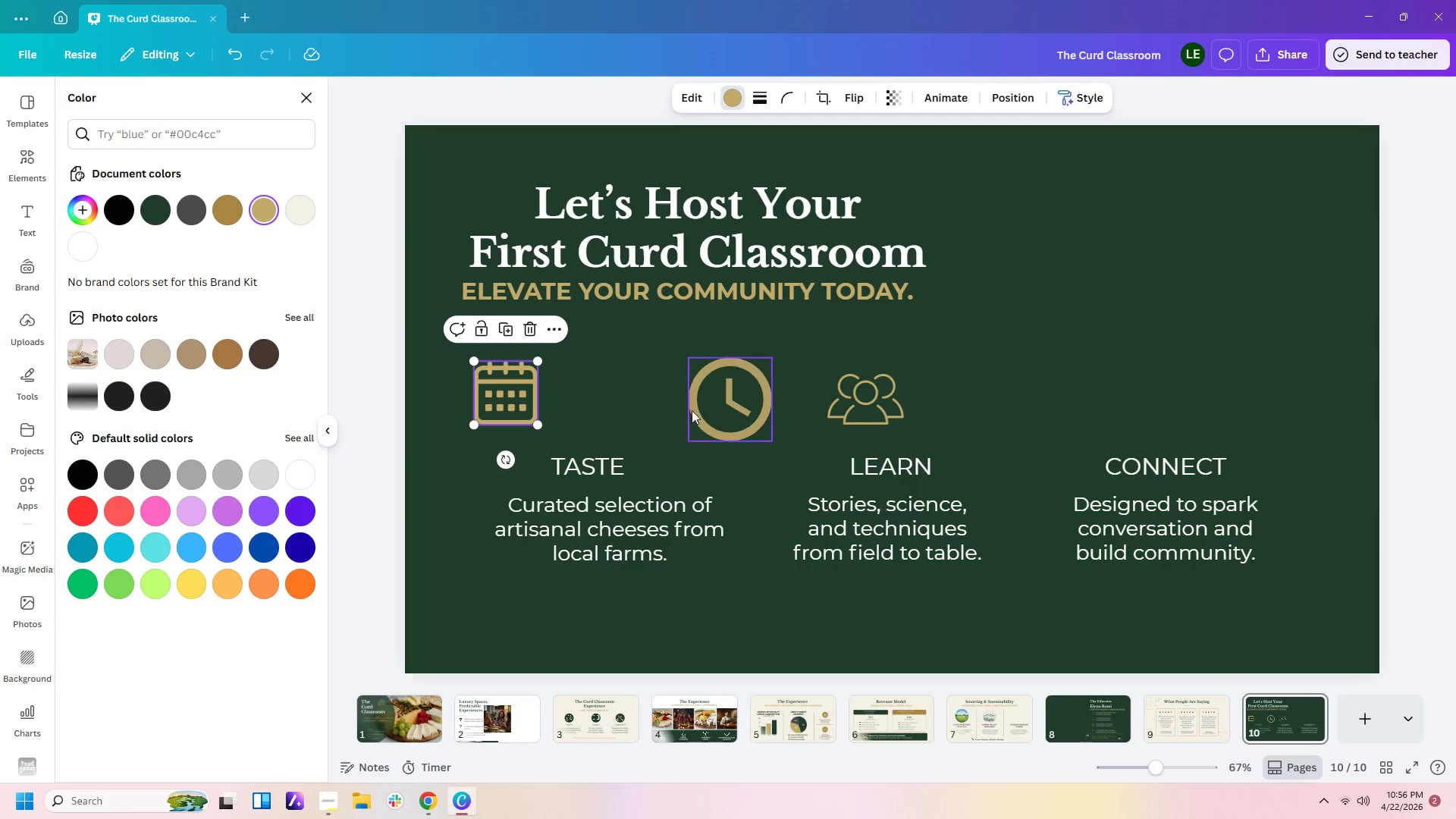 
left_click_drag(start_coordinate=[695, 410], to_coordinate=[621, 410])
 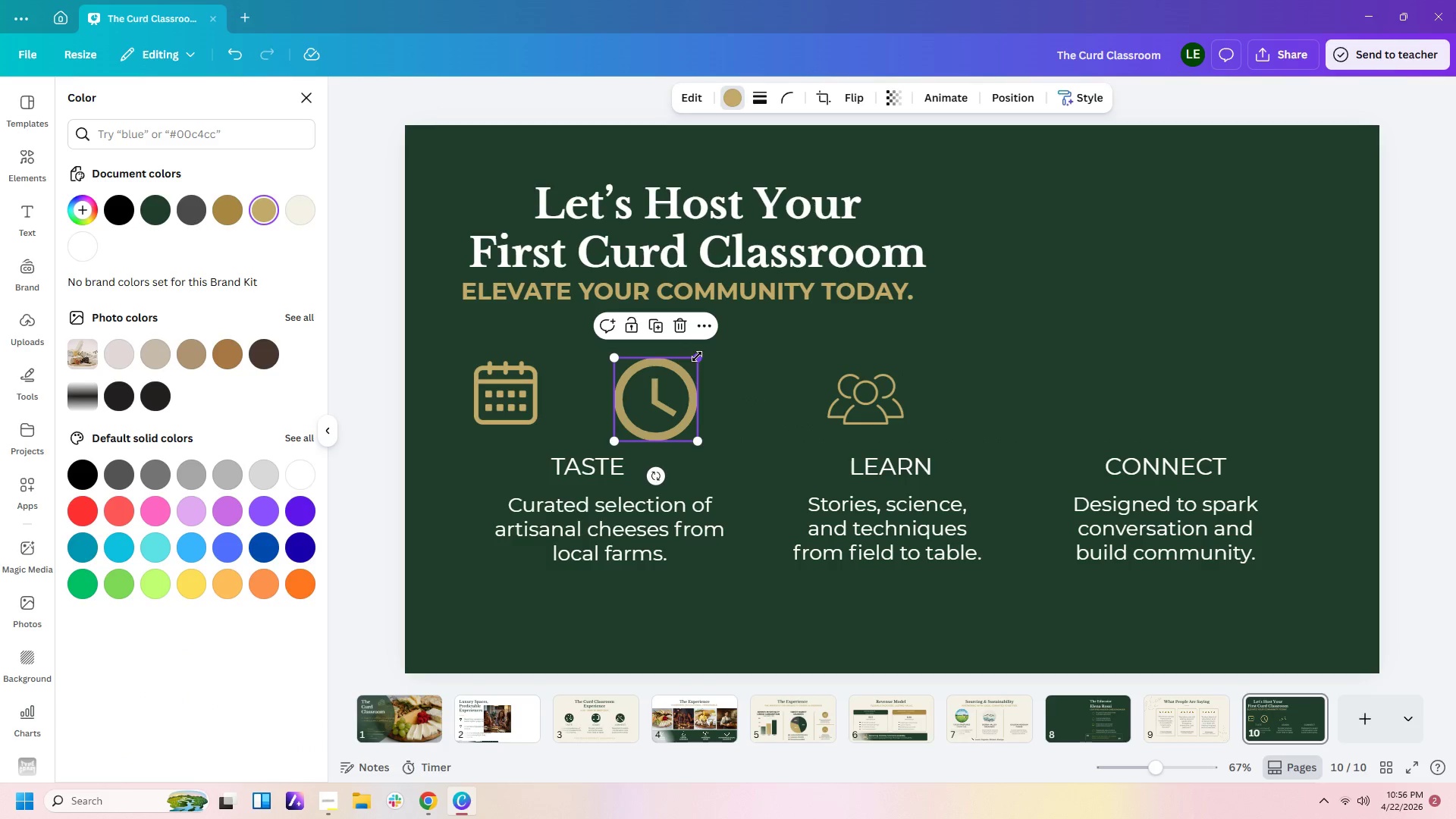 
left_click_drag(start_coordinate=[697, 356], to_coordinate=[670, 379])
 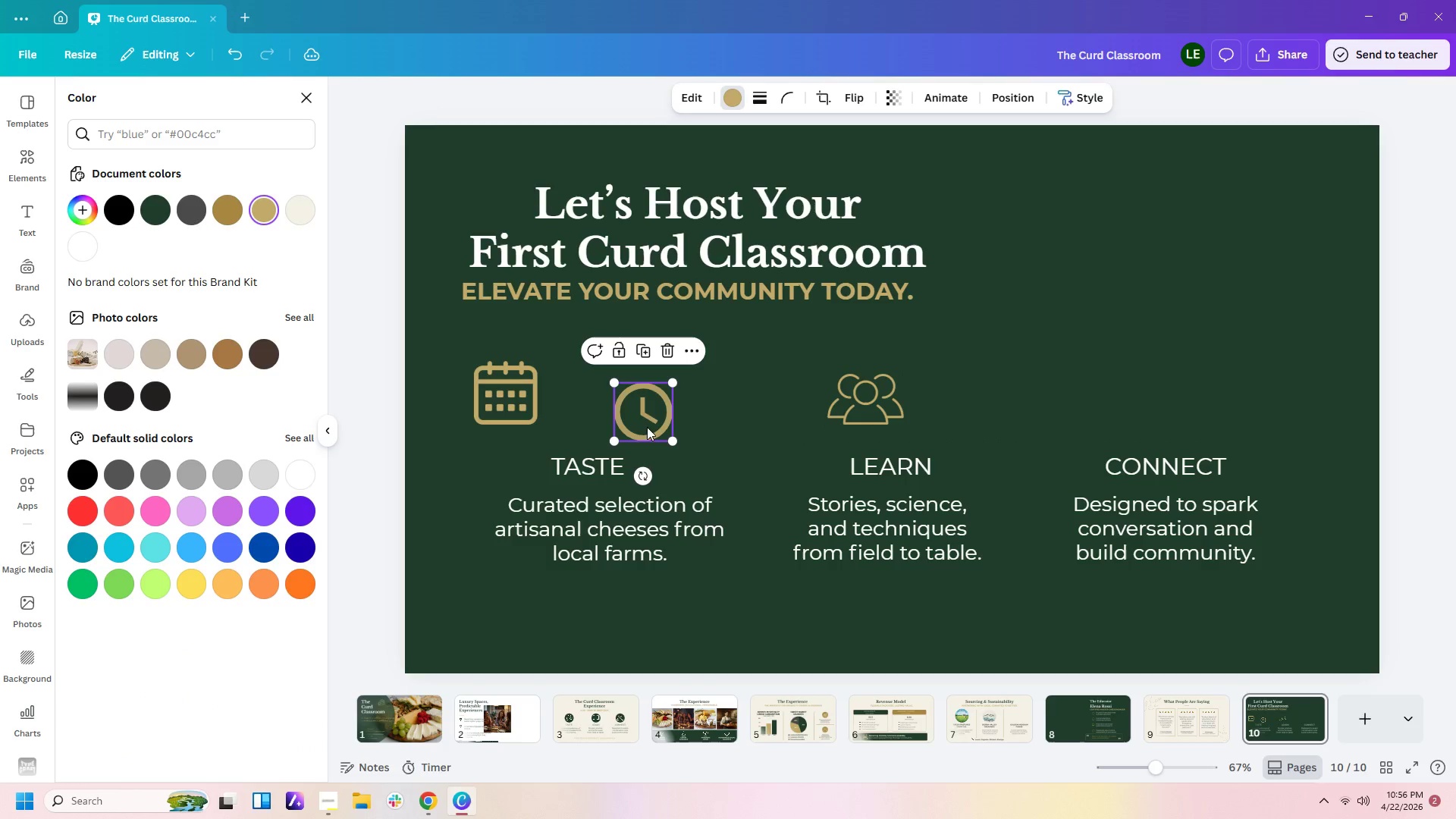 
left_click_drag(start_coordinate=[647, 427], to_coordinate=[647, 412])
 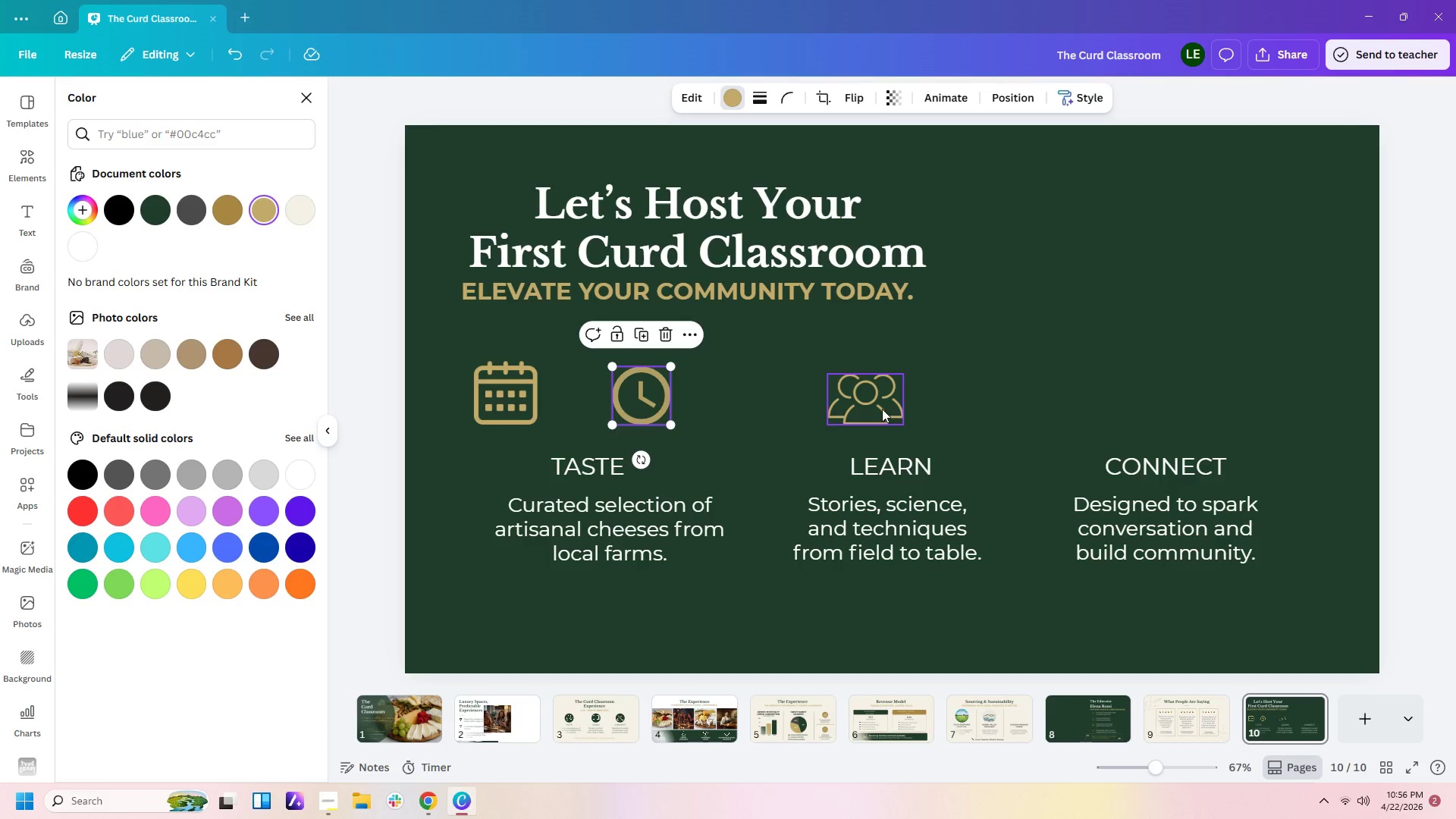 
left_click_drag(start_coordinate=[879, 409], to_coordinate=[841, 412])
 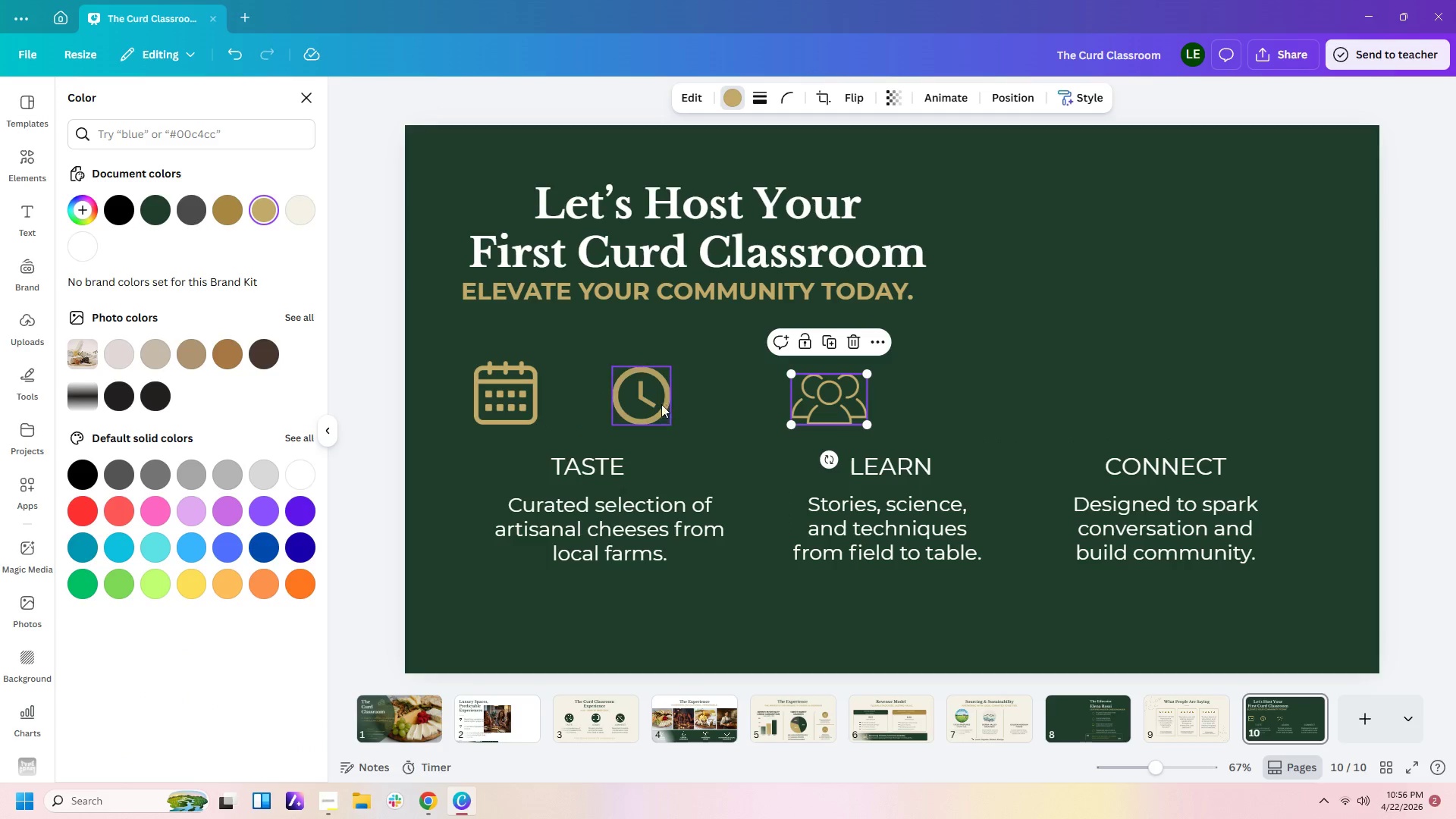 
left_click_drag(start_coordinate=[644, 400], to_coordinate=[680, 400])
 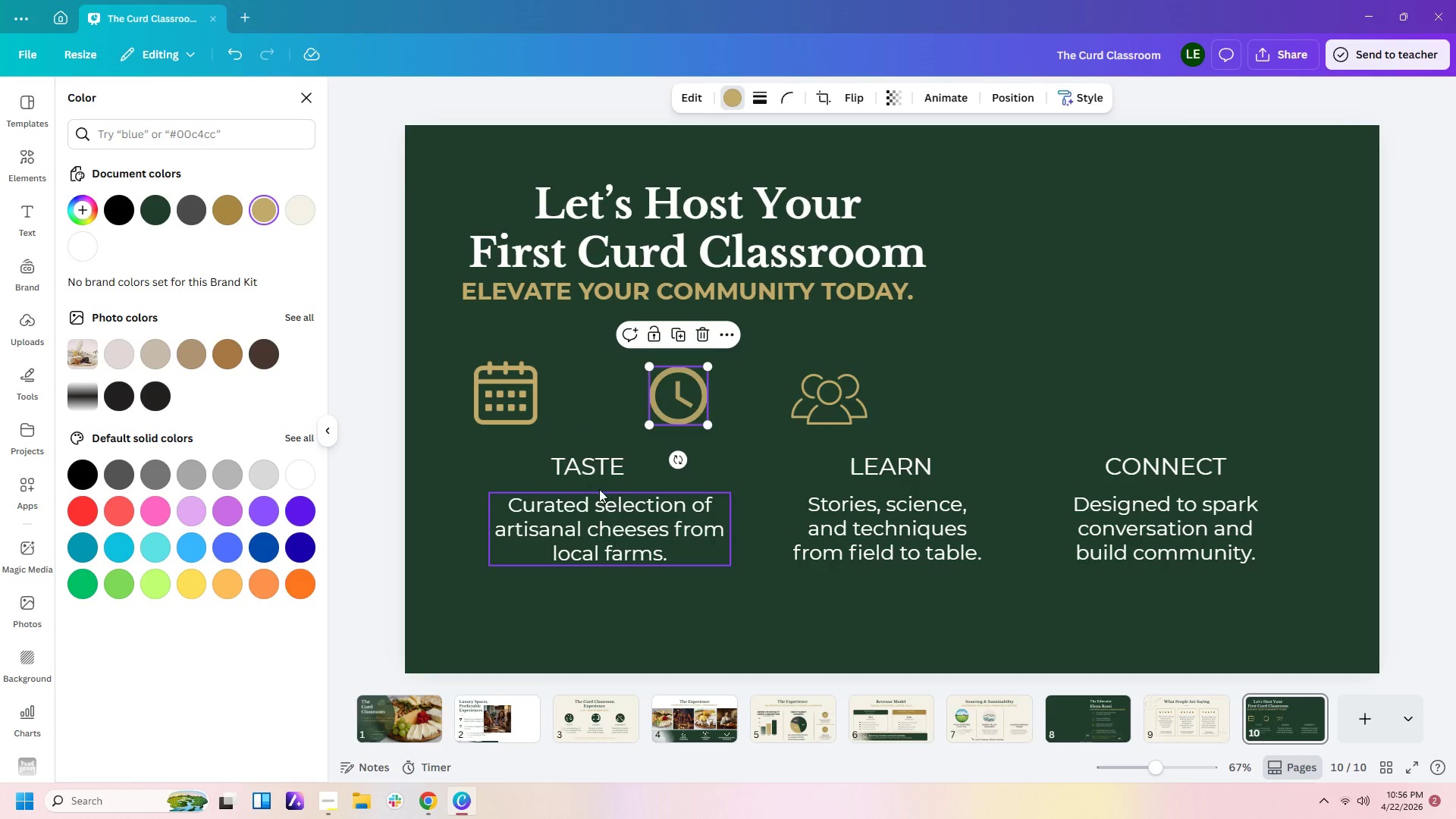 
left_click([591, 469])
 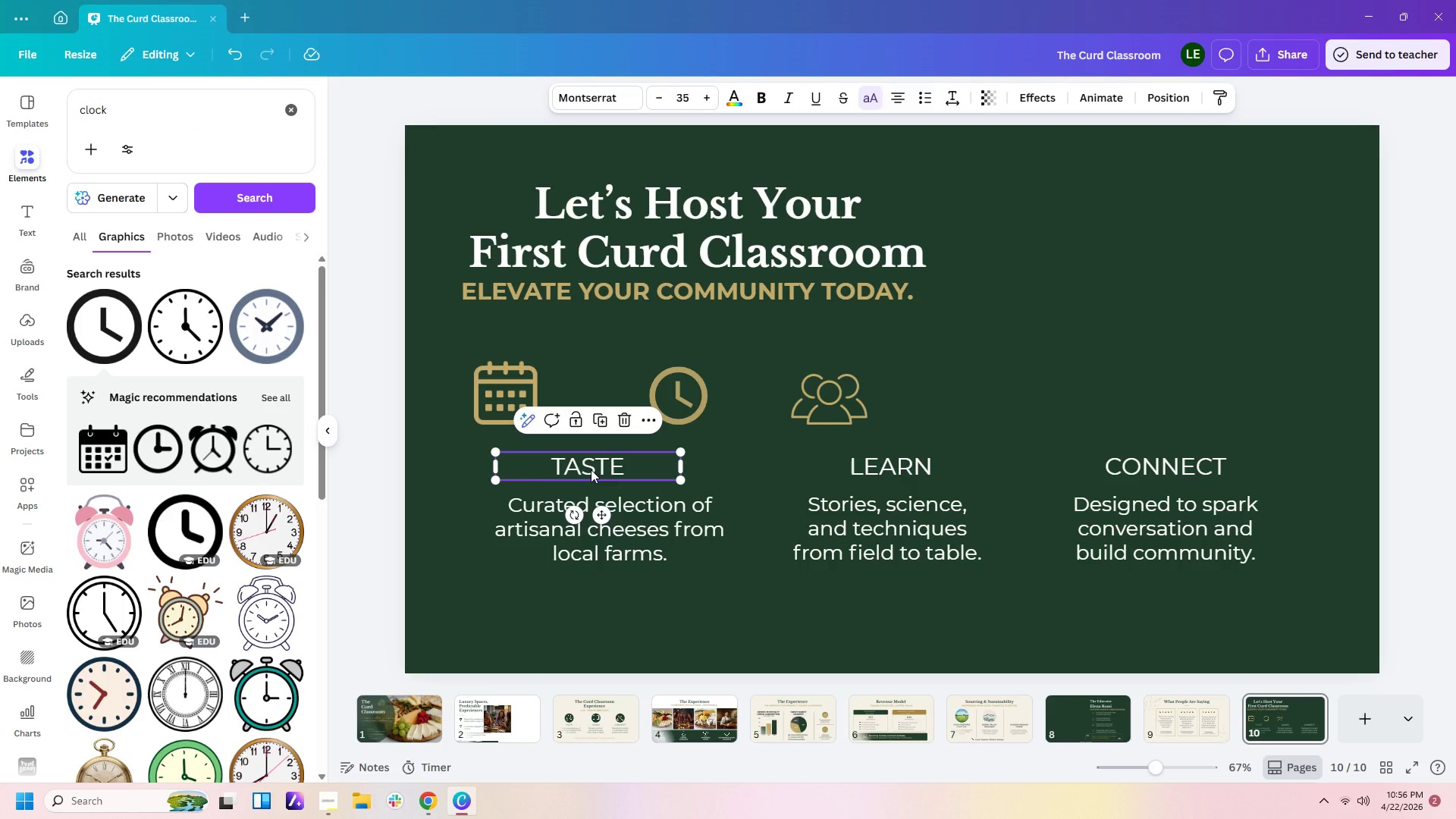 
key(Delete)
 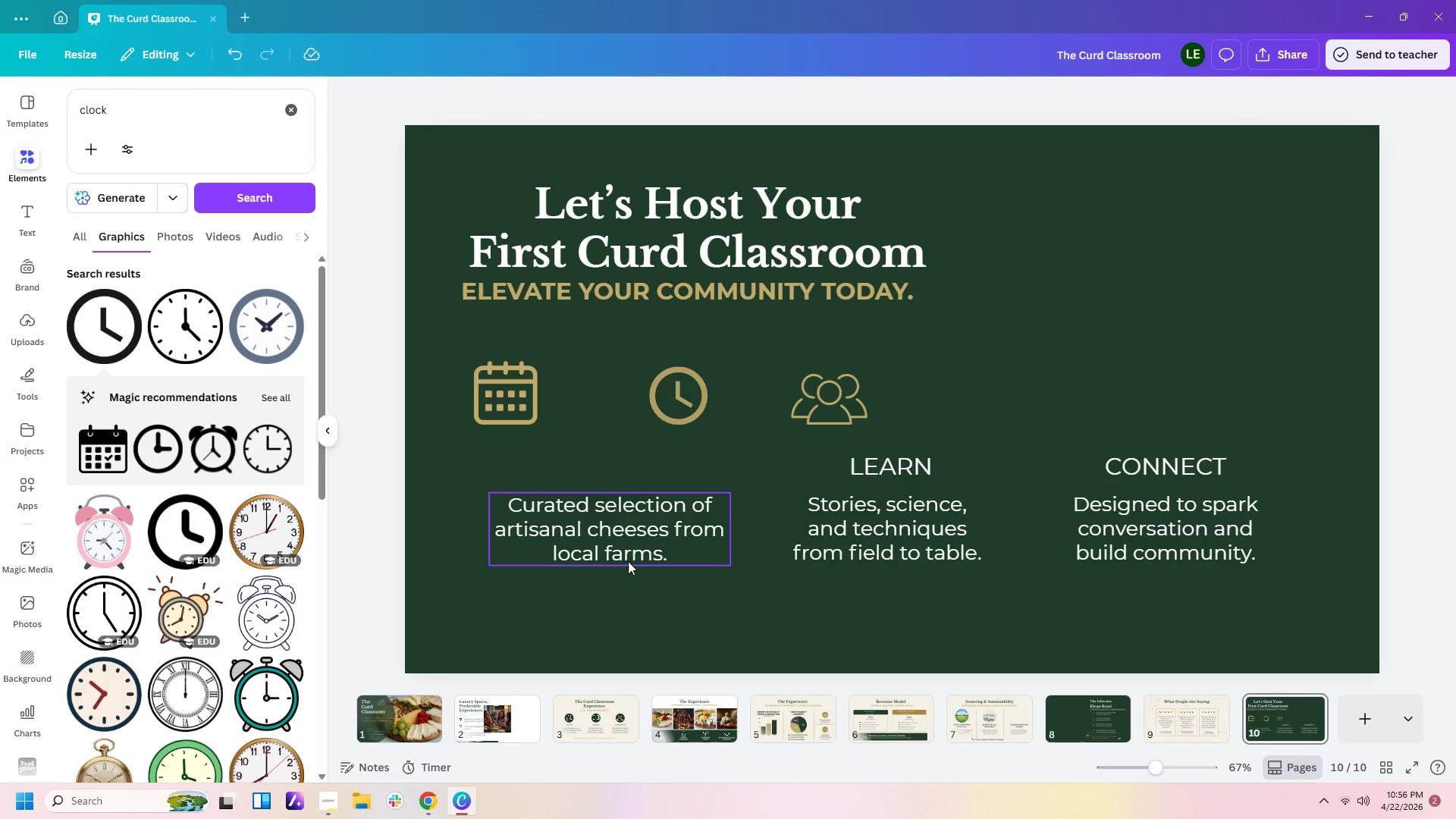 
left_click([628, 561])
 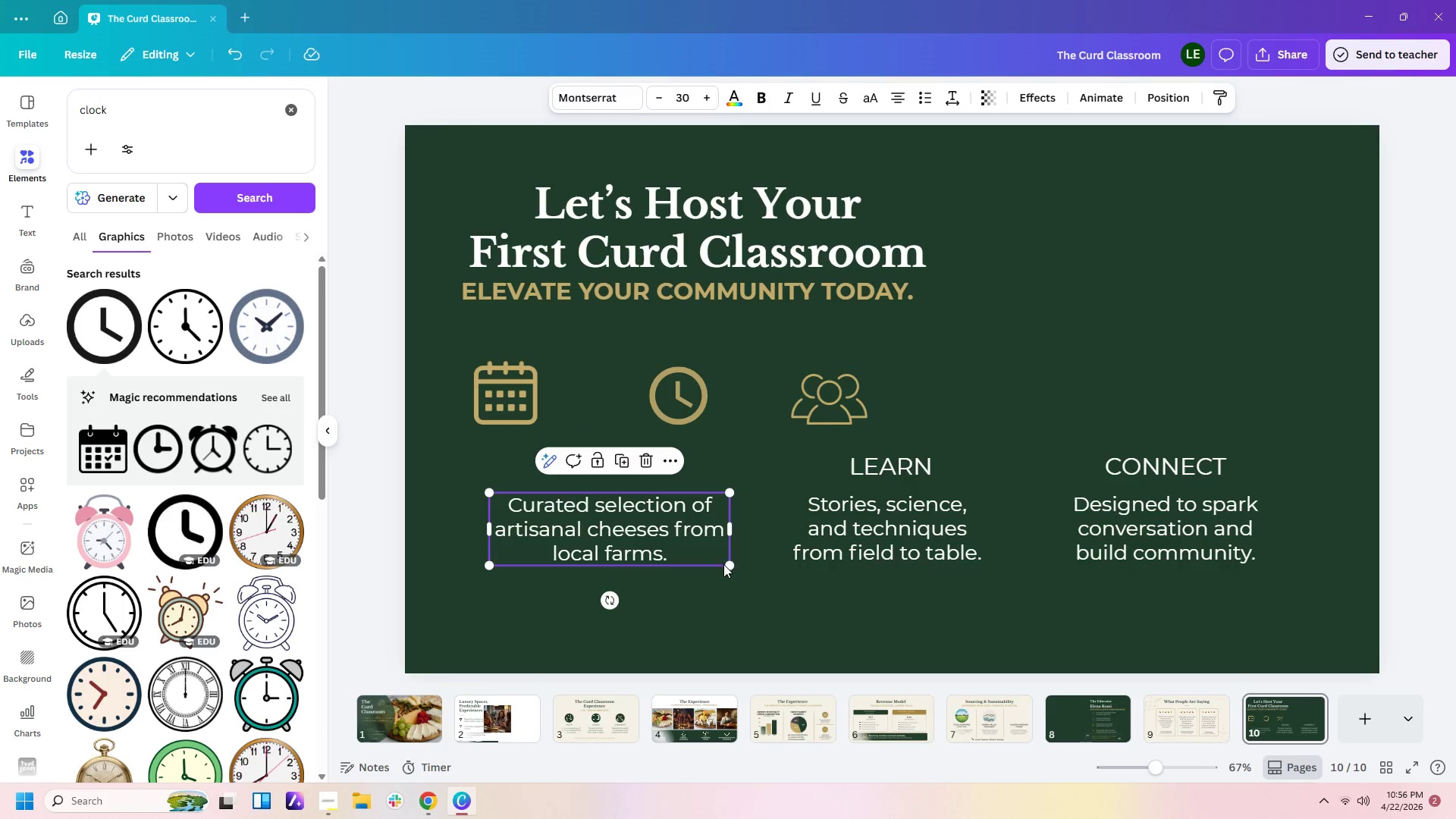 
left_click_drag(start_coordinate=[725, 564], to_coordinate=[574, 548])
 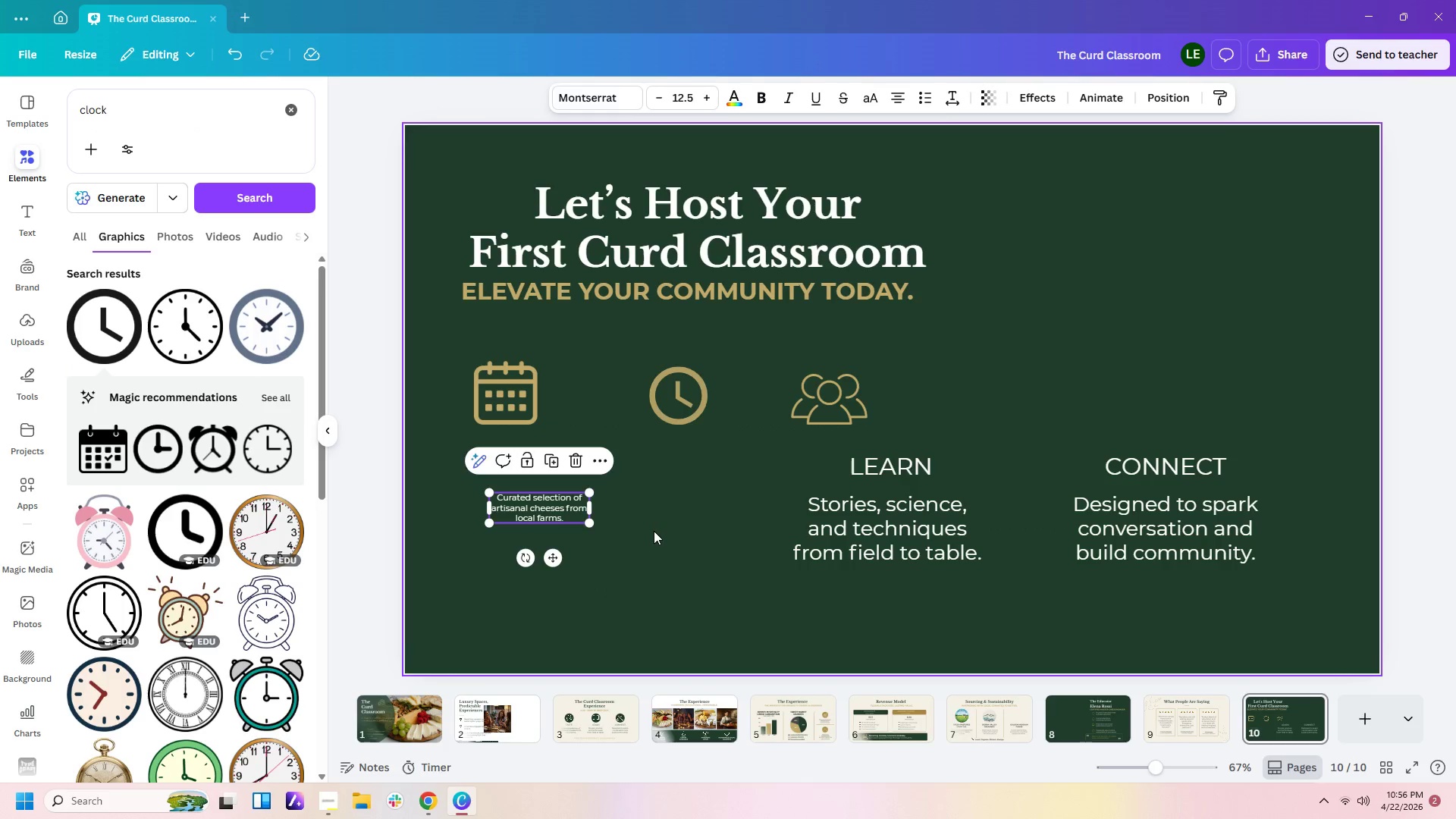 
left_click_drag(start_coordinate=[560, 508], to_coordinate=[526, 473])
 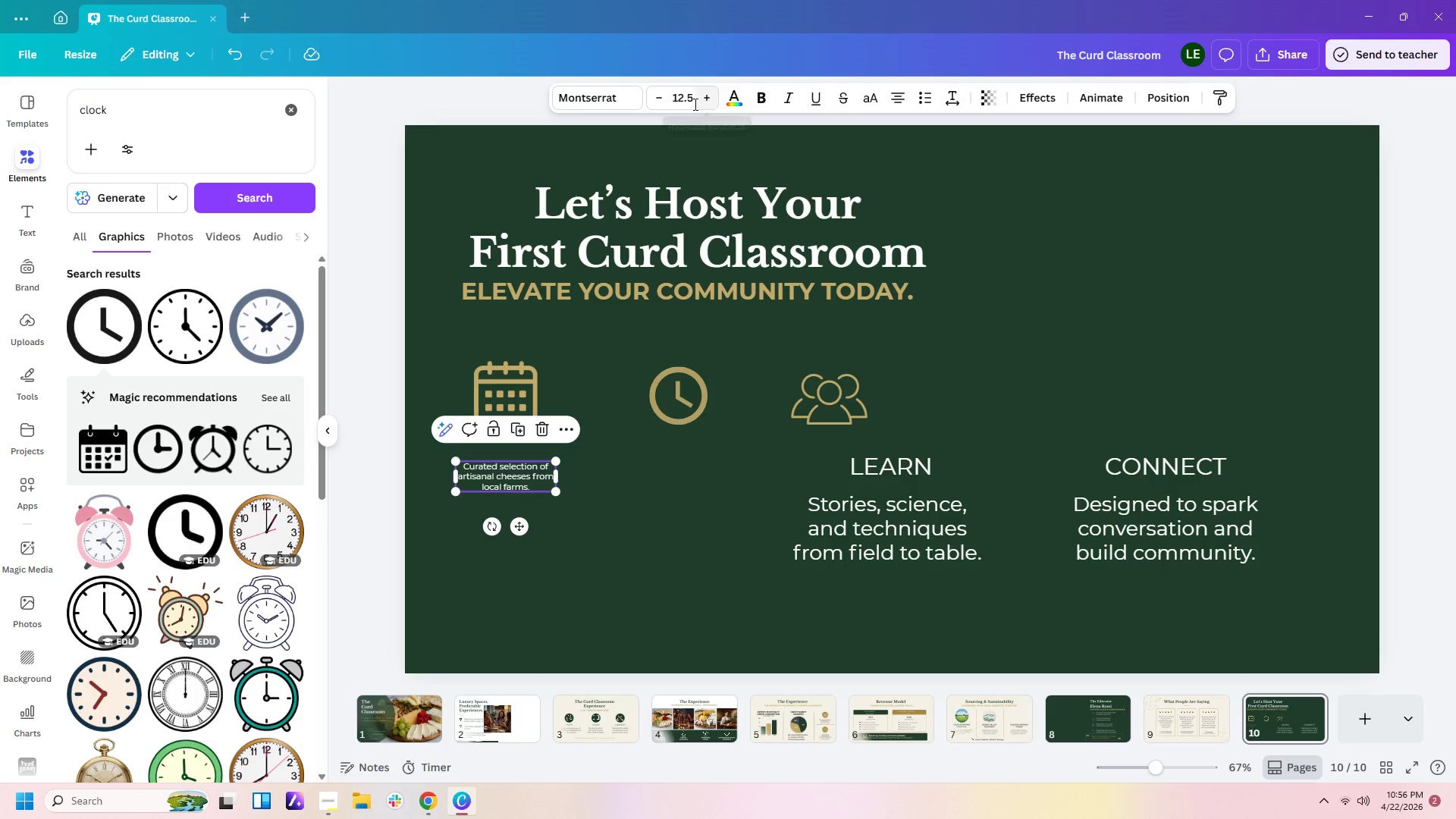 
left_click([692, 104])
 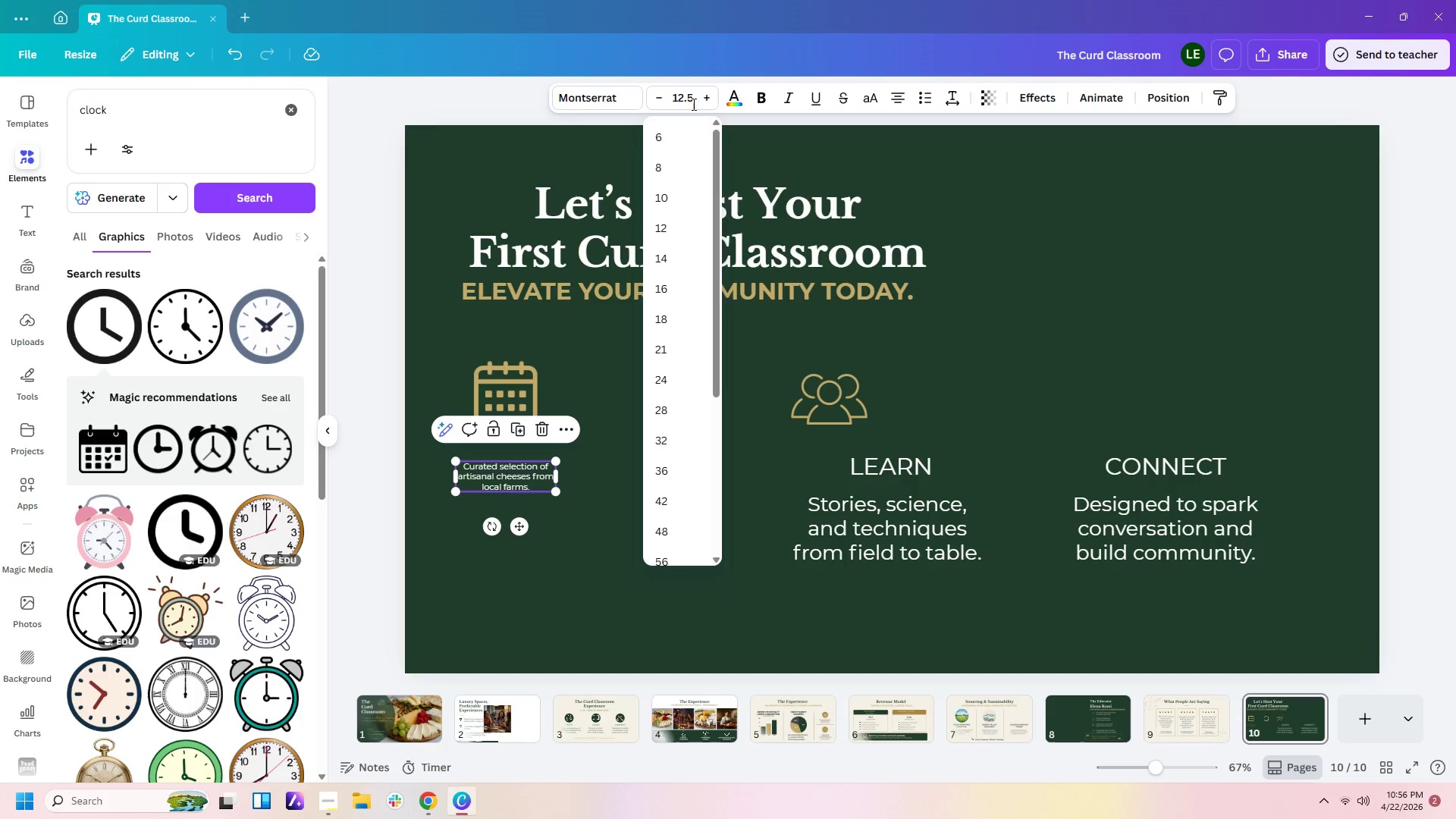 
key(Backspace)
 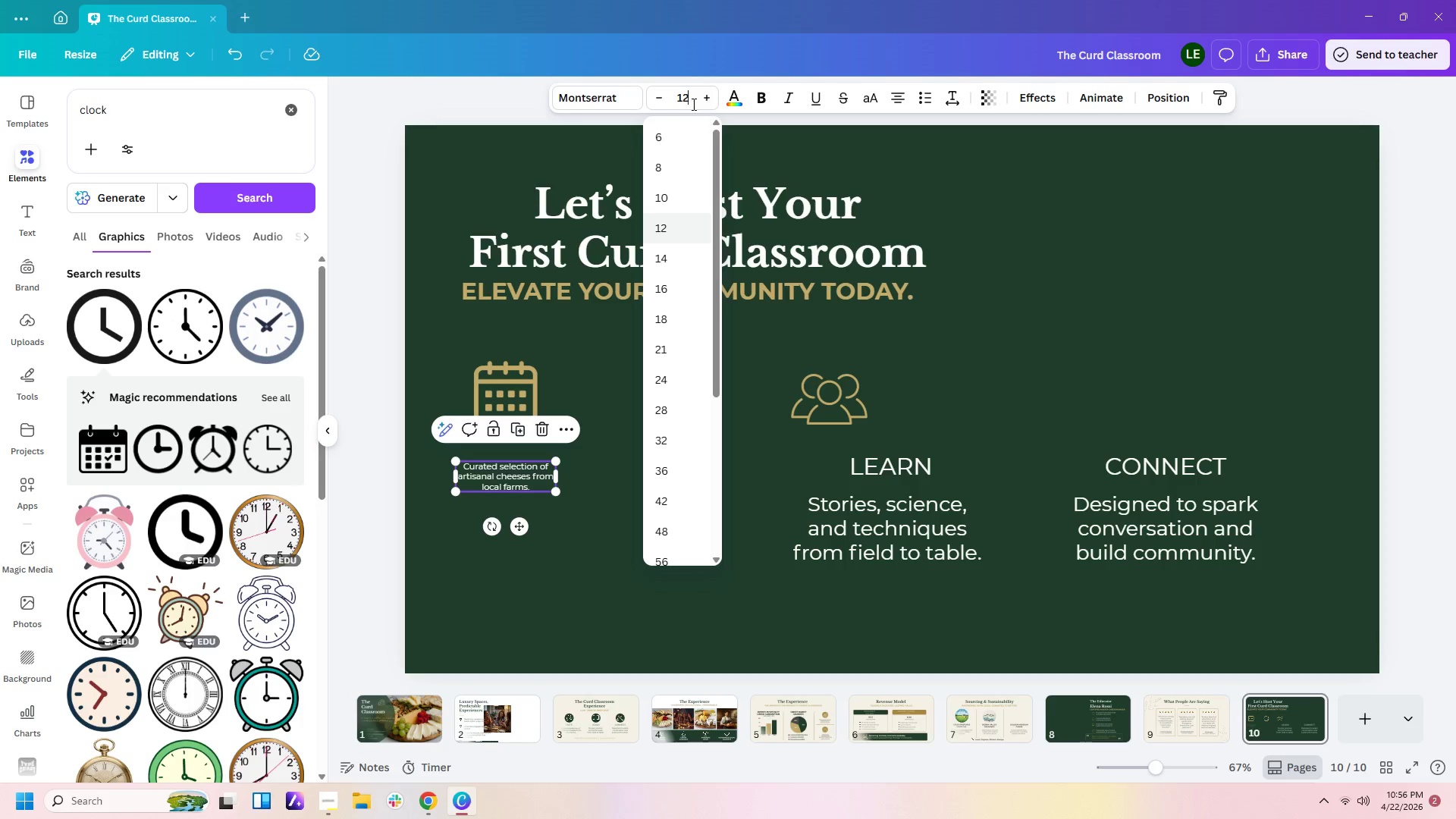 
key(Backspace)
 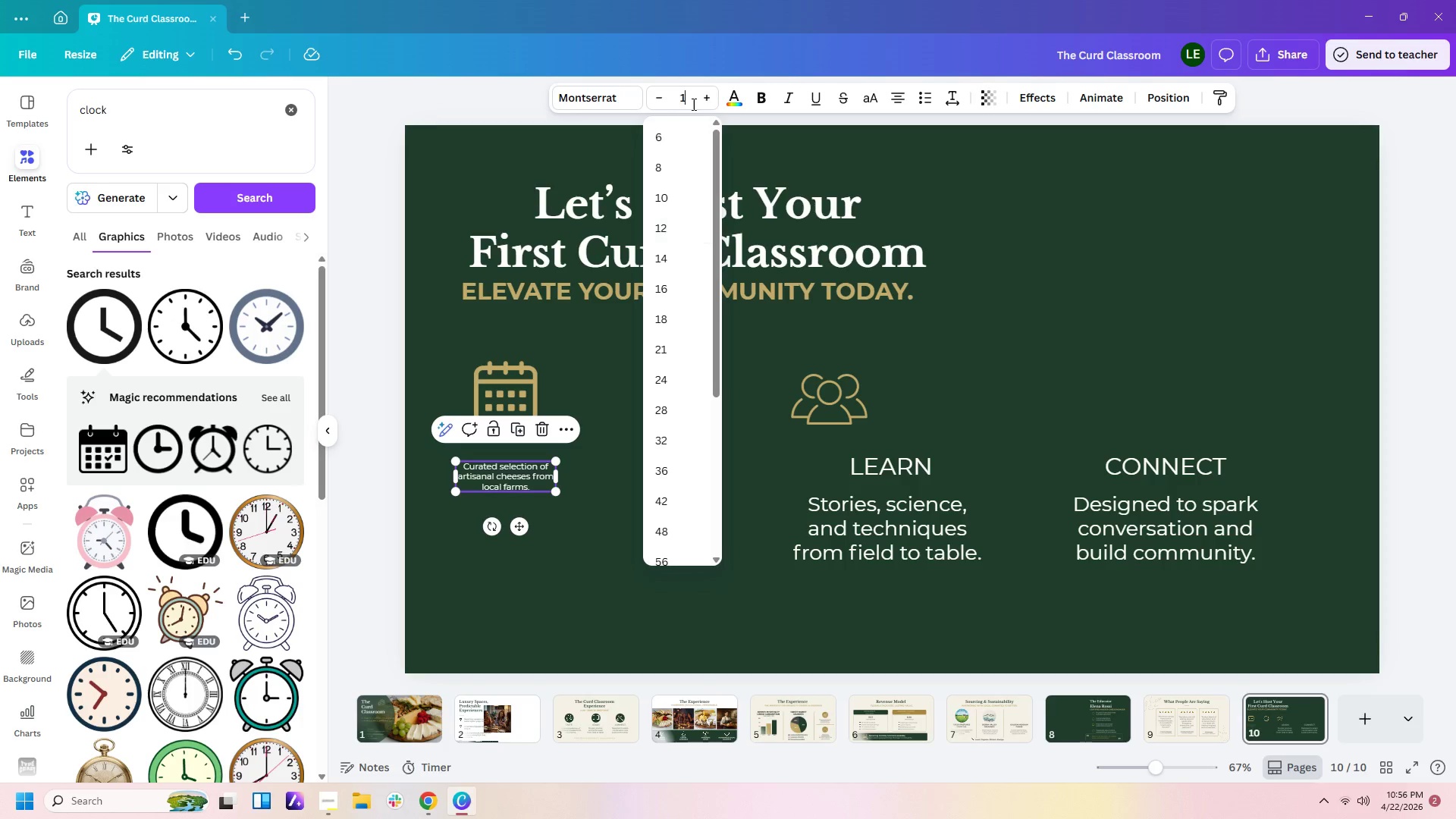 
key(Backspace)
 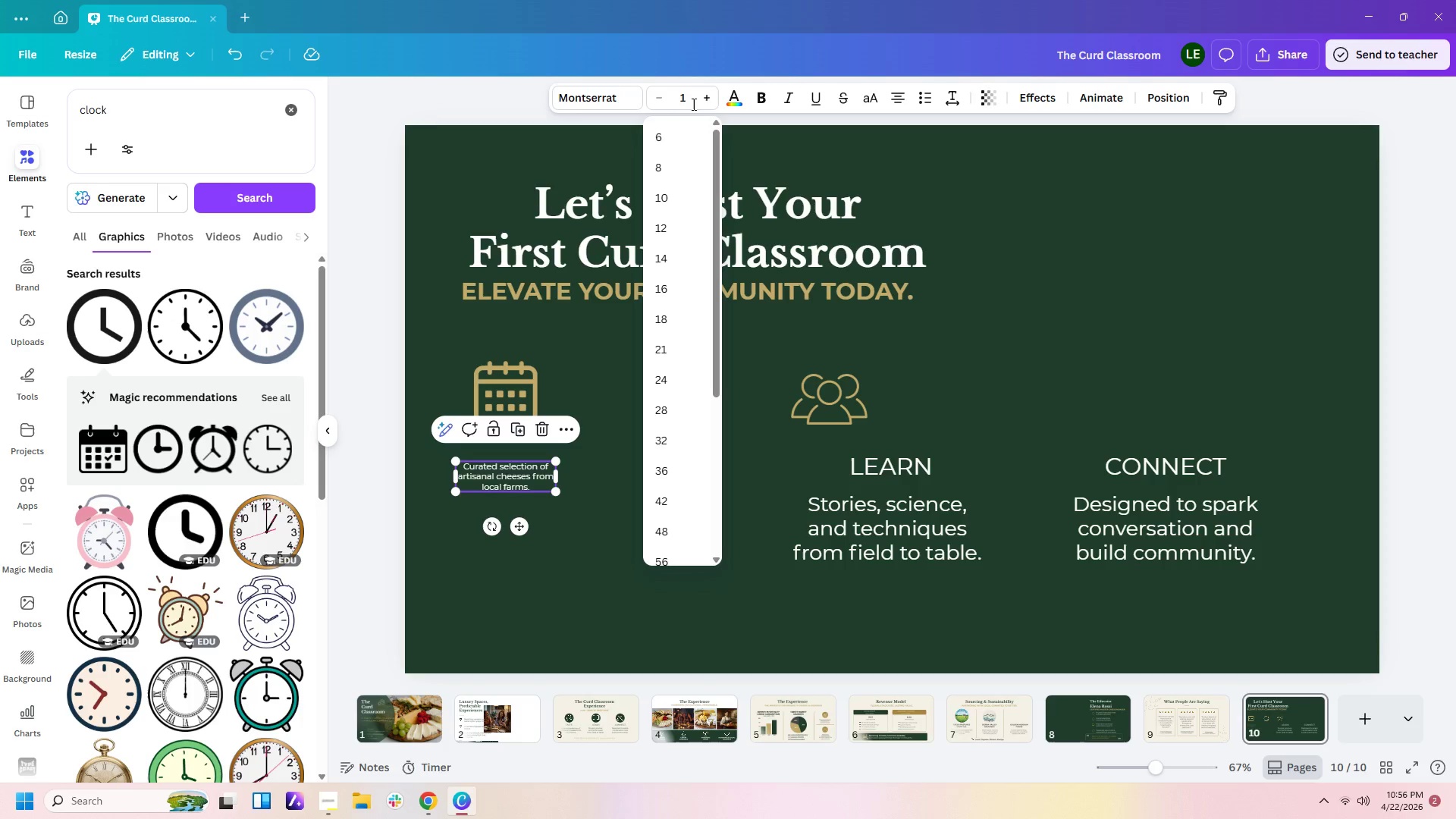 
key(Backspace)
 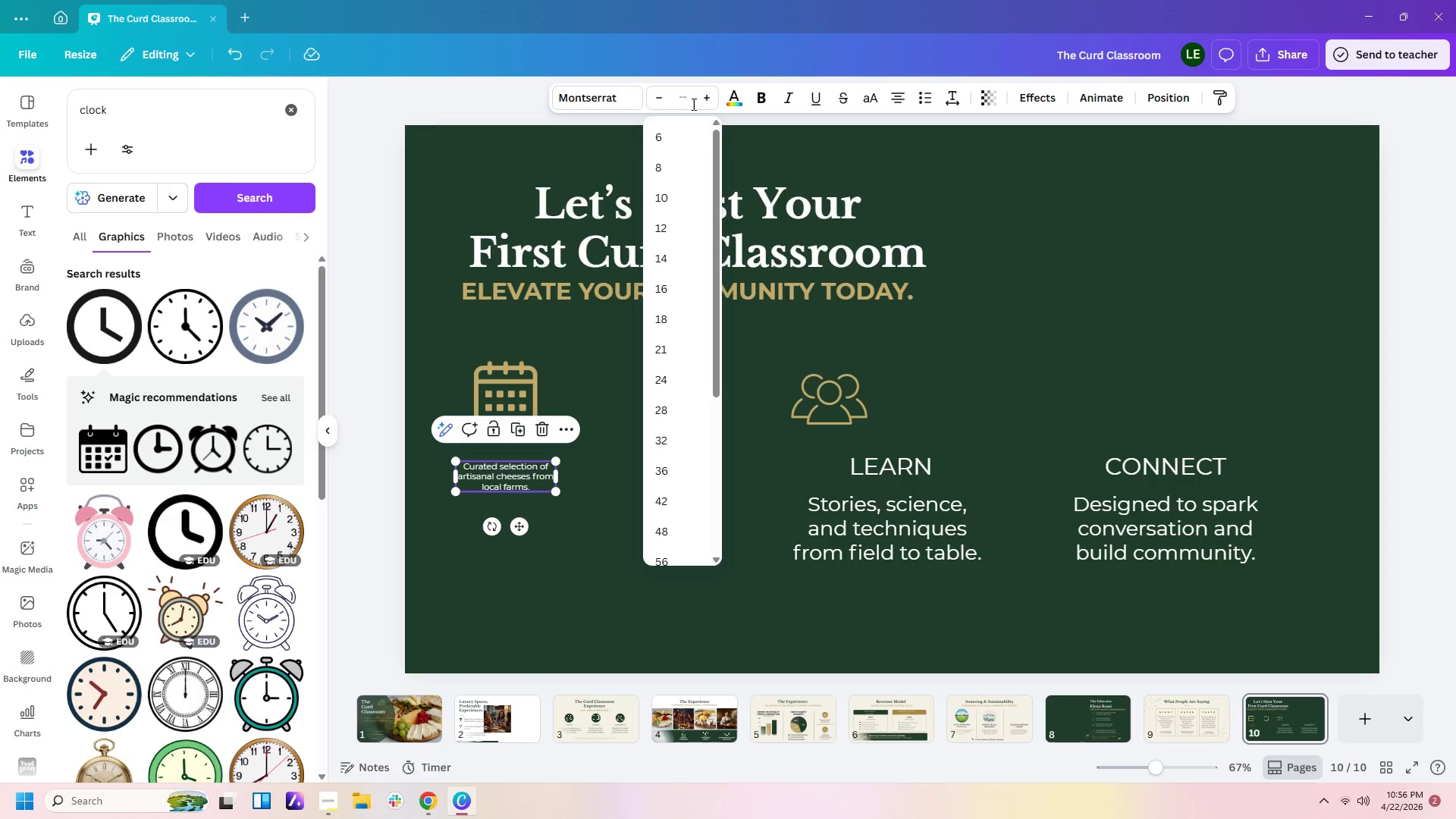 
key(Backspace)
 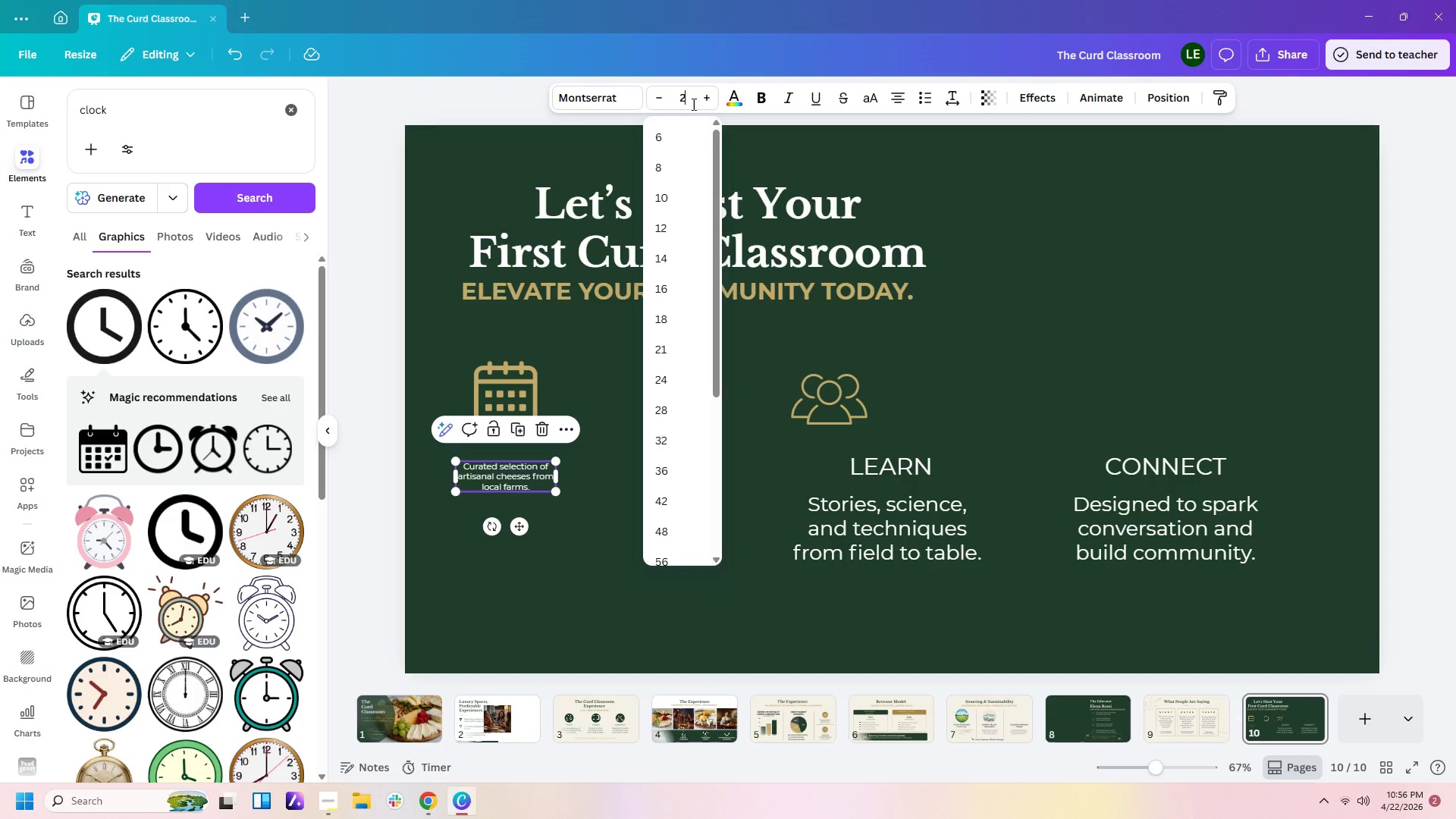 
key(Numpad2)
 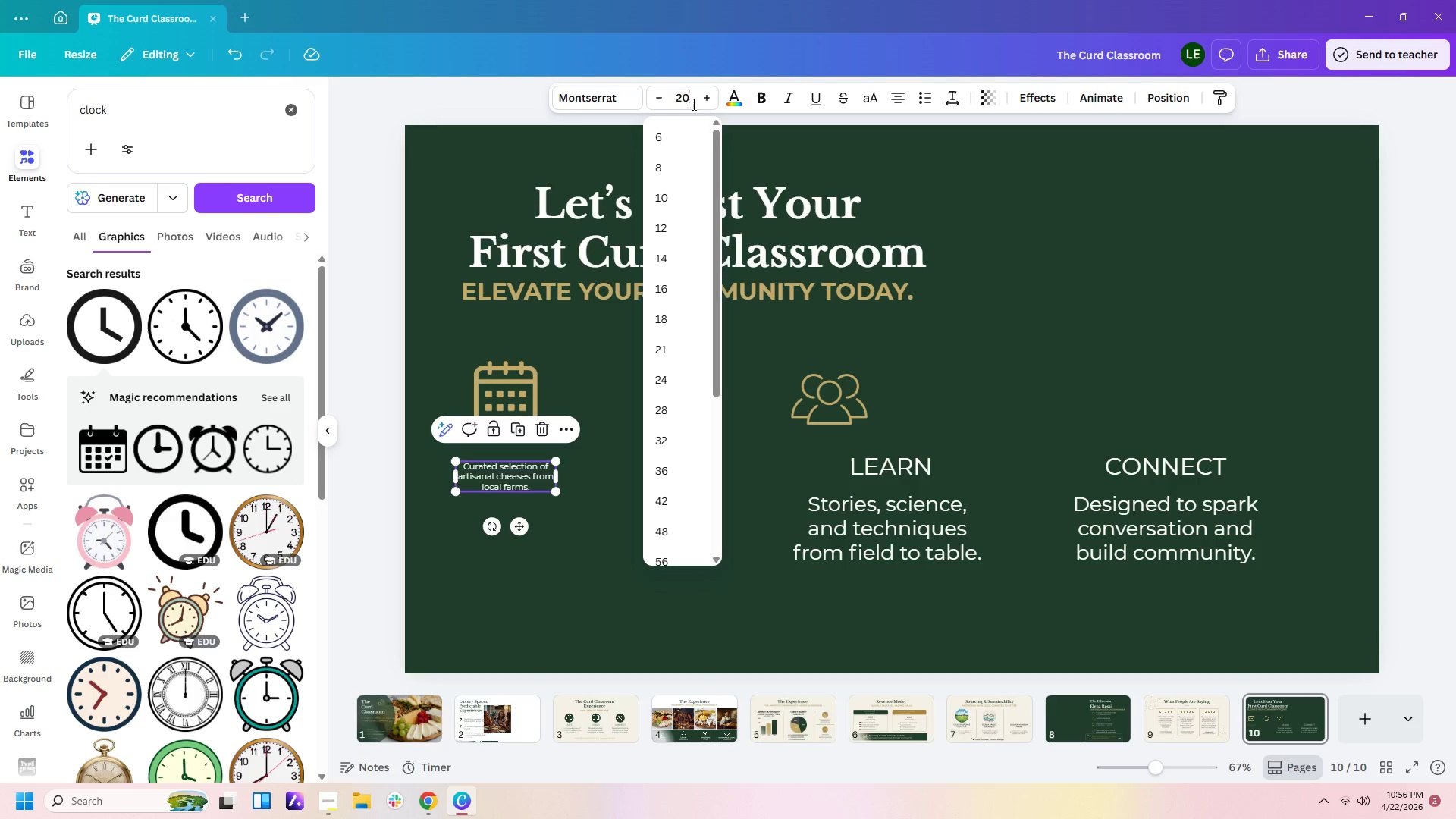 
key(Numpad0)
 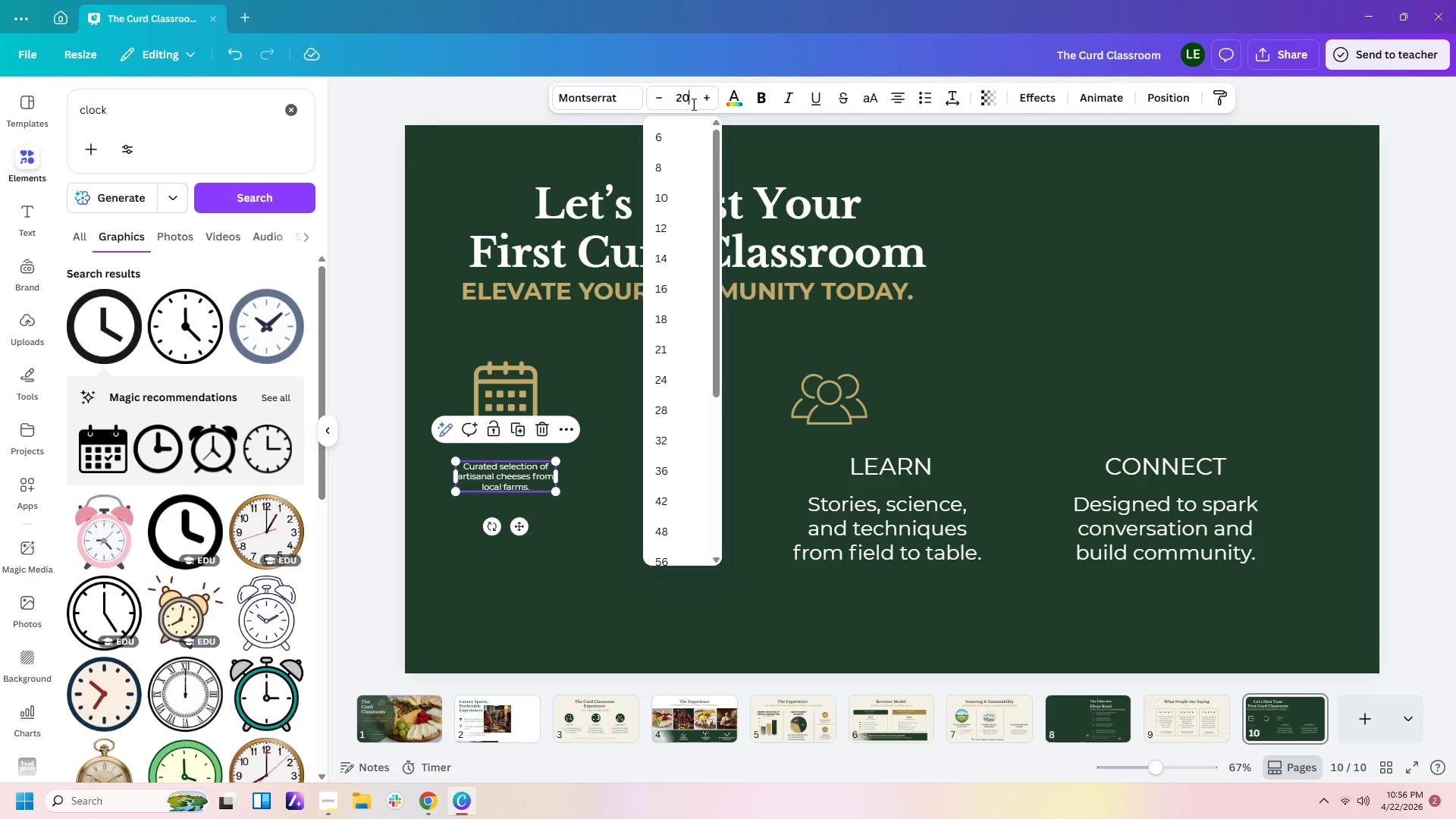 
key(Enter)
 